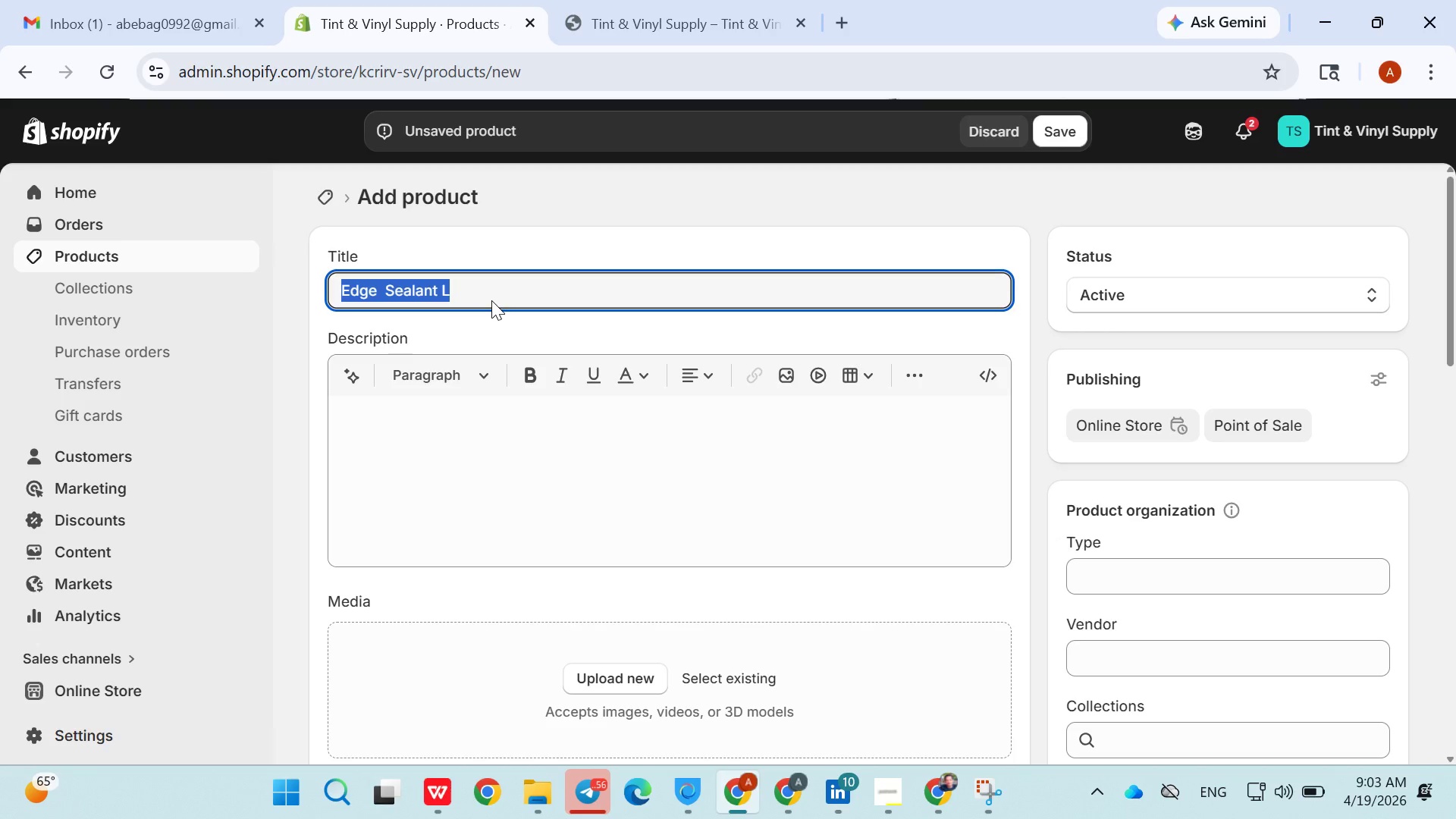 
triple_click([491, 300])
 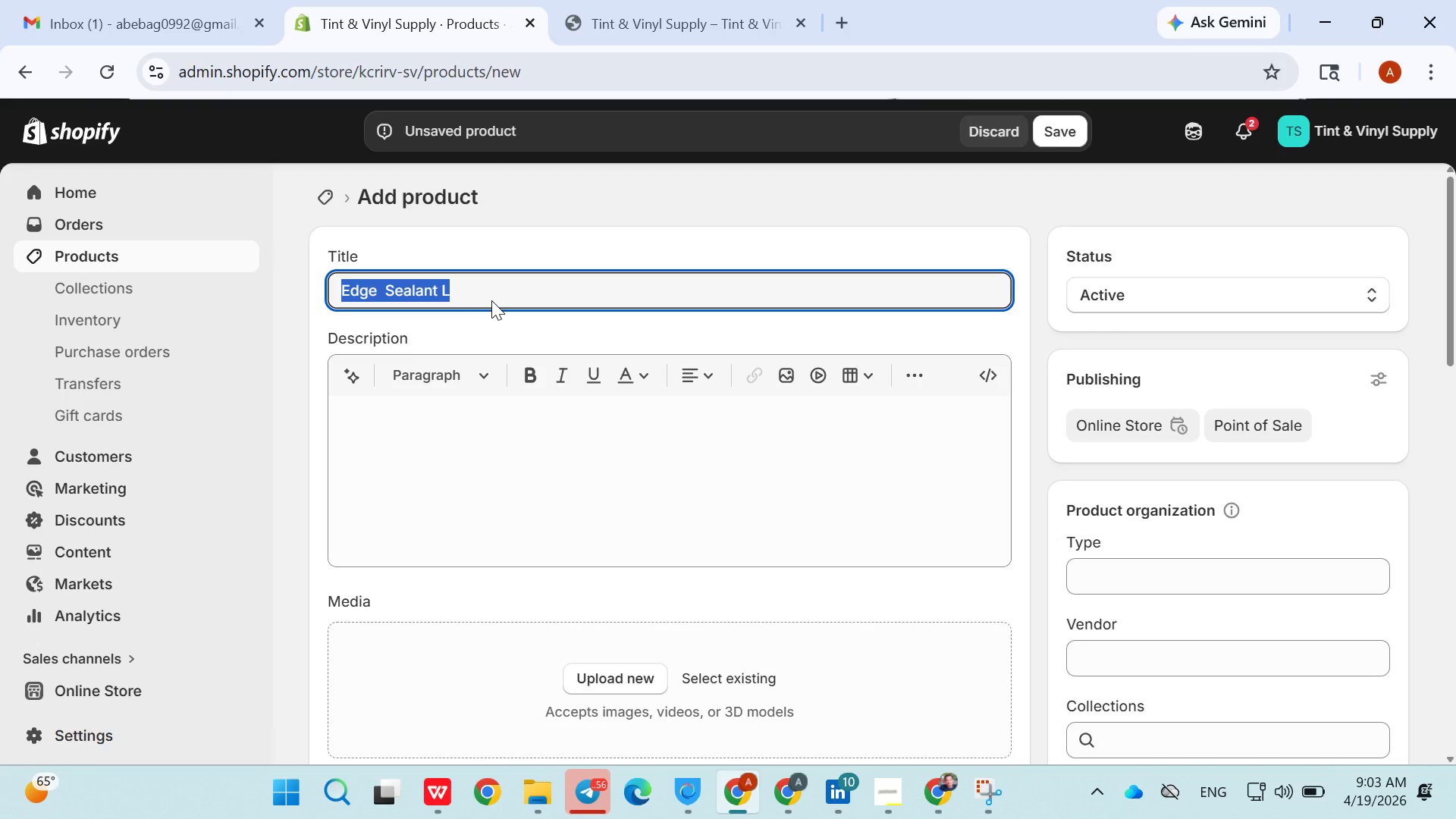 
triple_click([491, 300])
 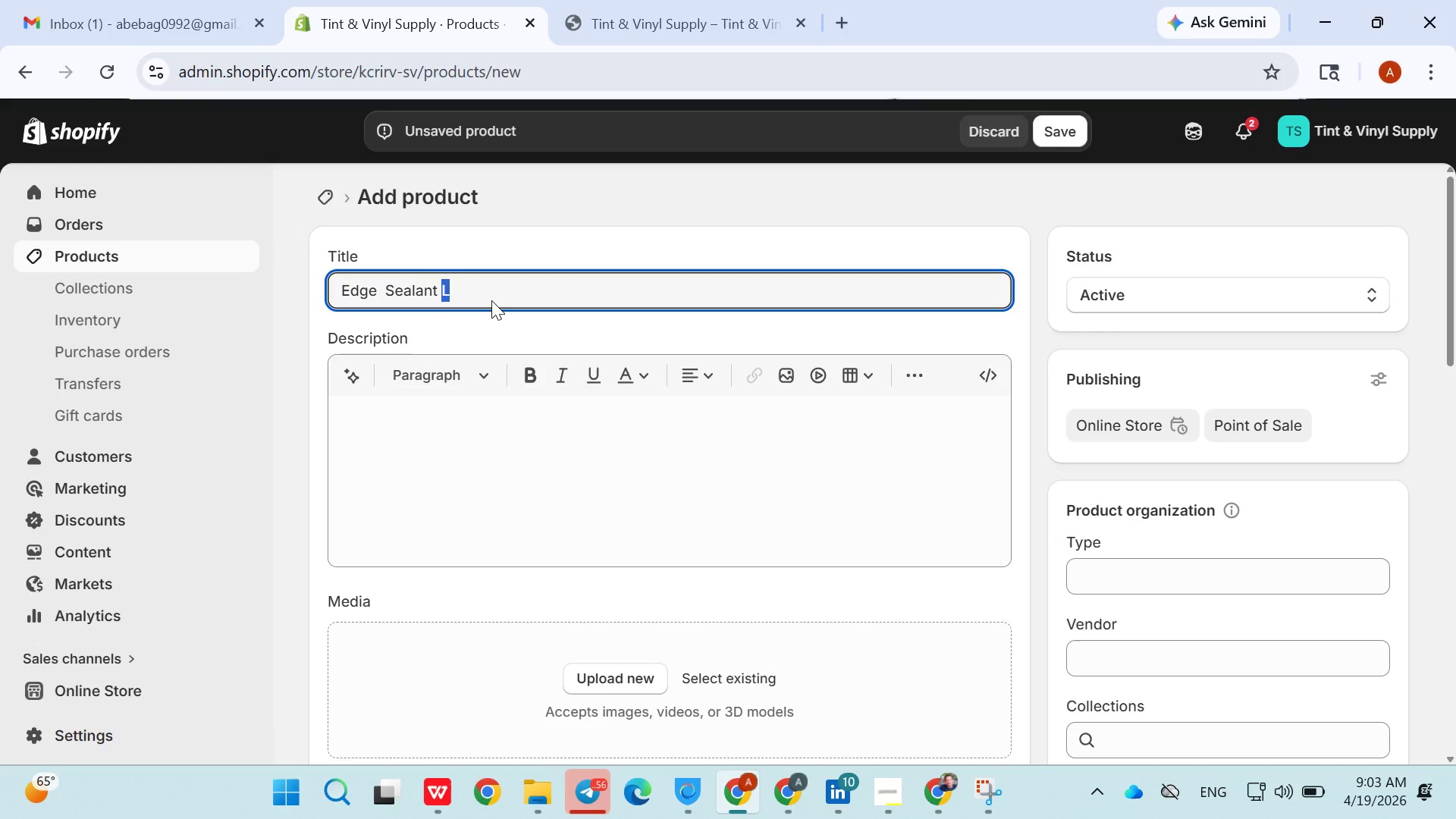 
left_click([491, 300])
 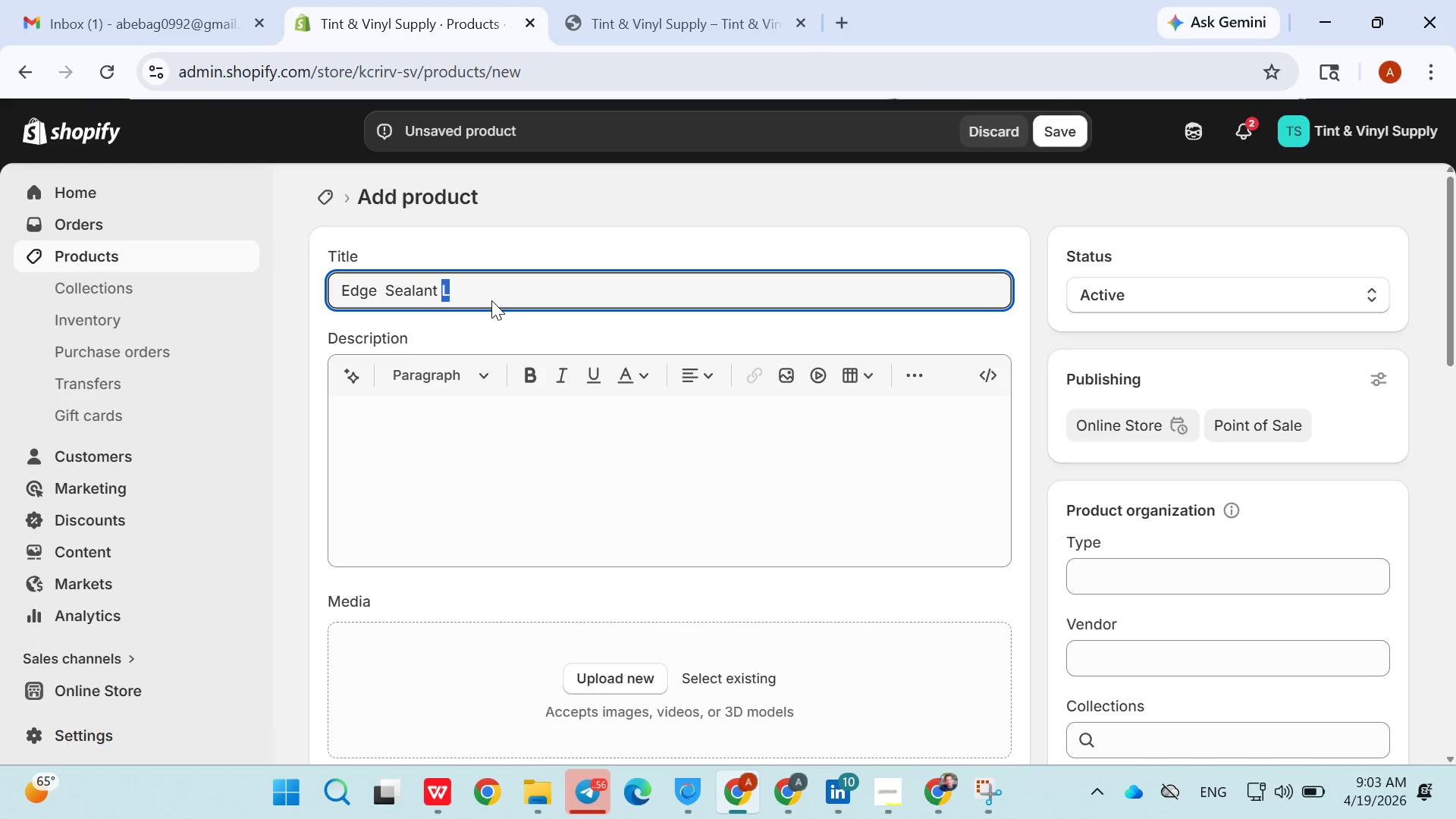 
double_click([491, 300])
 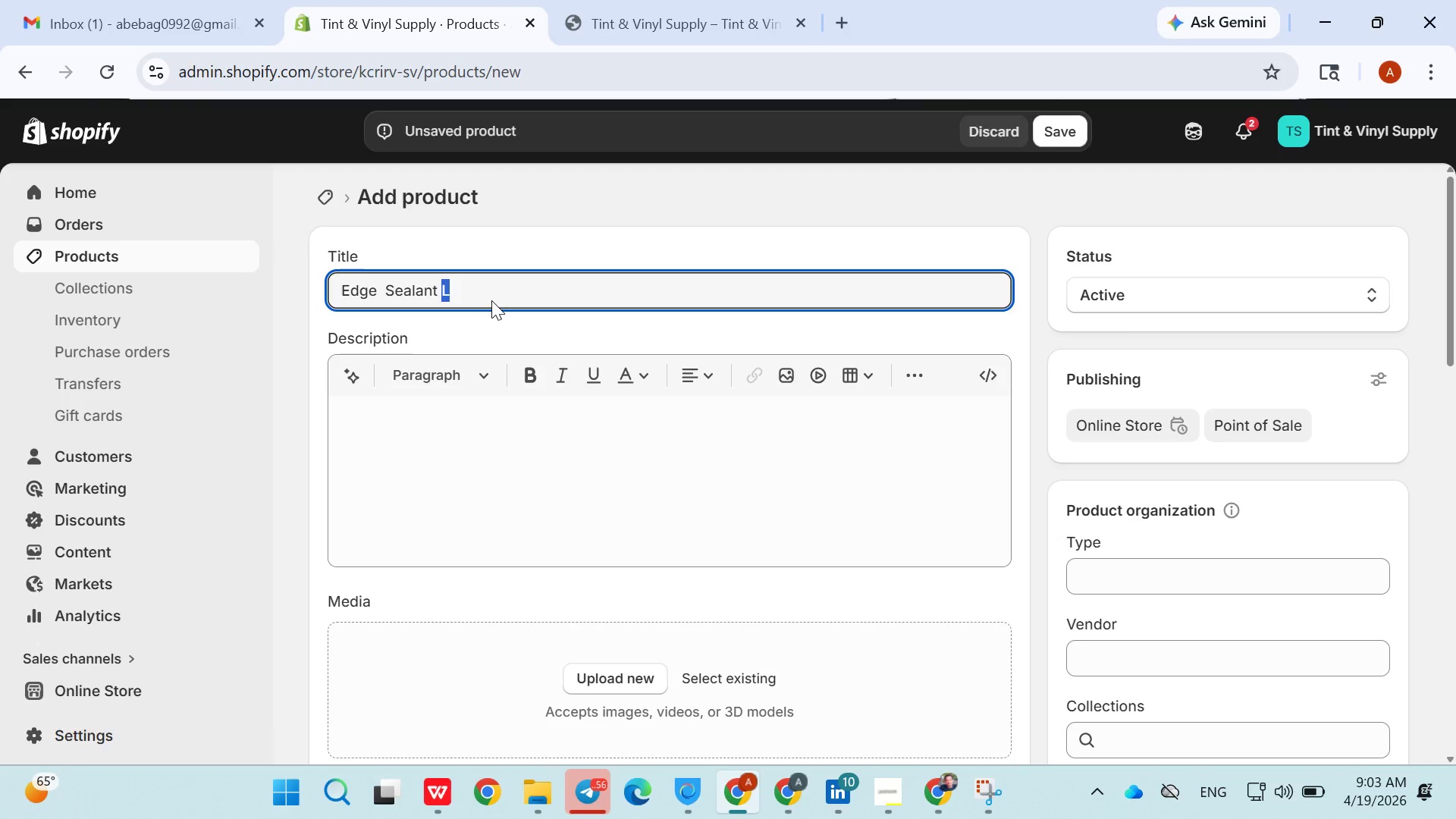 
double_click([491, 300])
 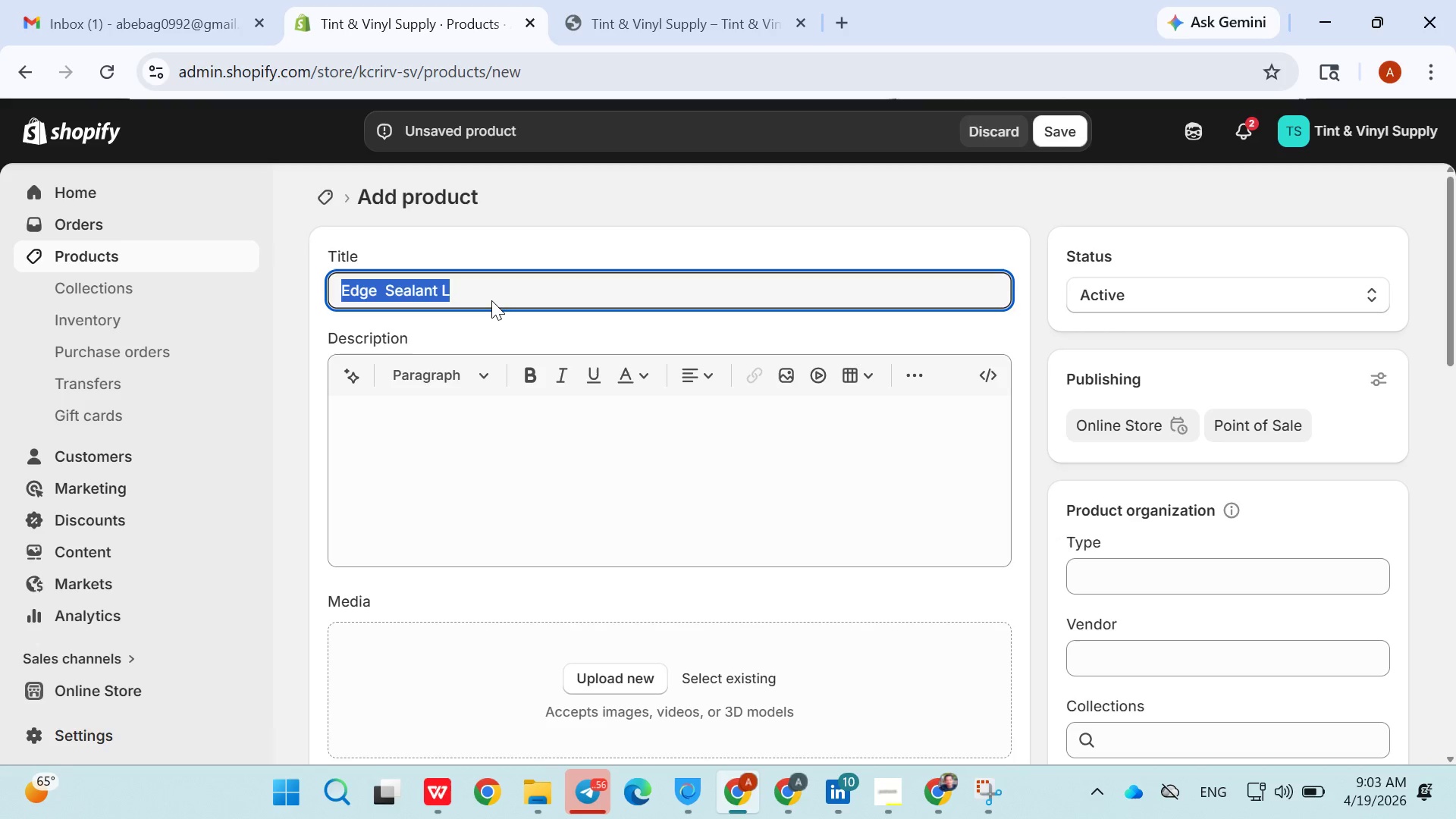 
triple_click([491, 300])
 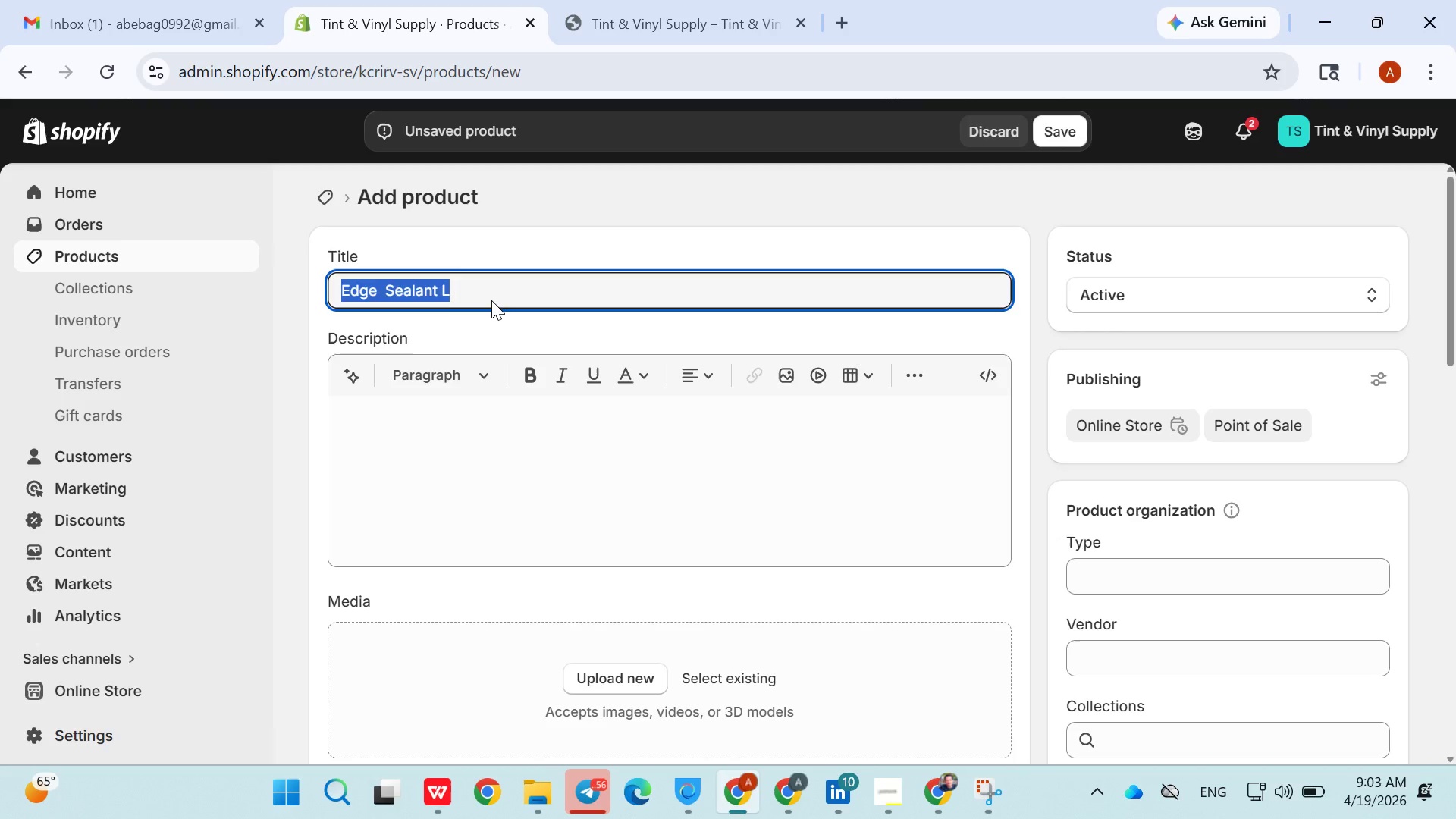 
triple_click([491, 300])
 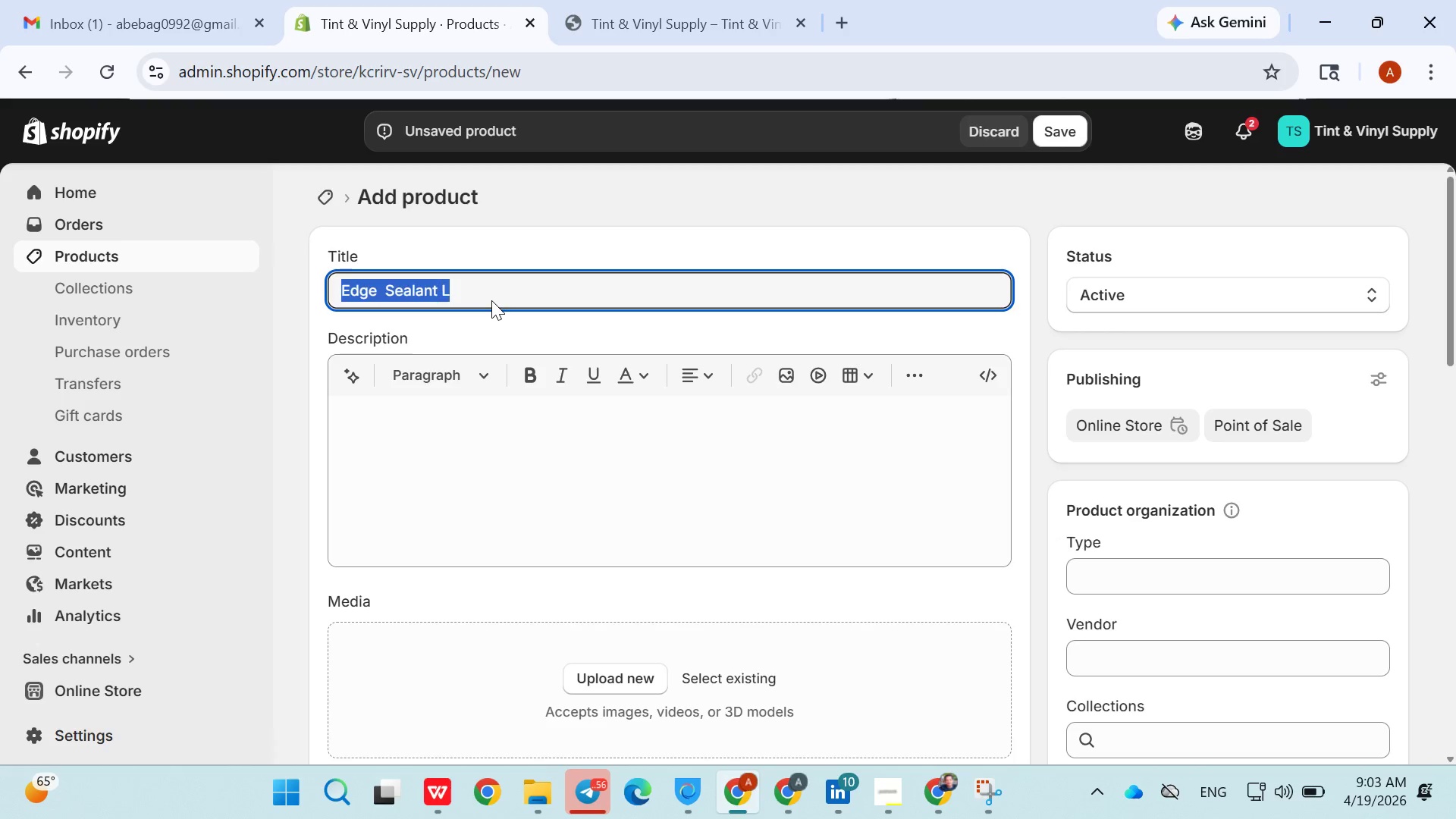 
double_click([491, 300])
 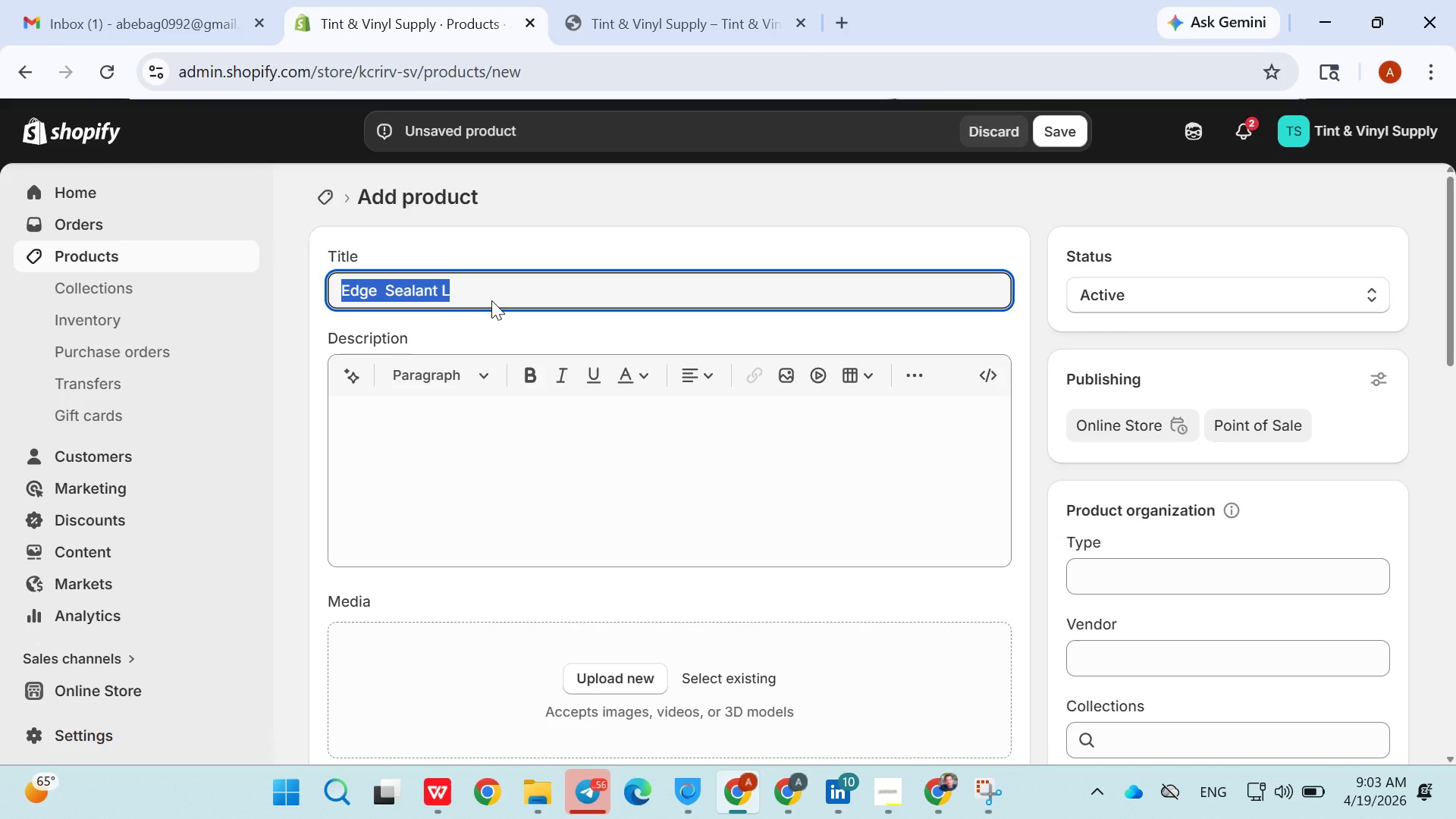 
triple_click([491, 300])
 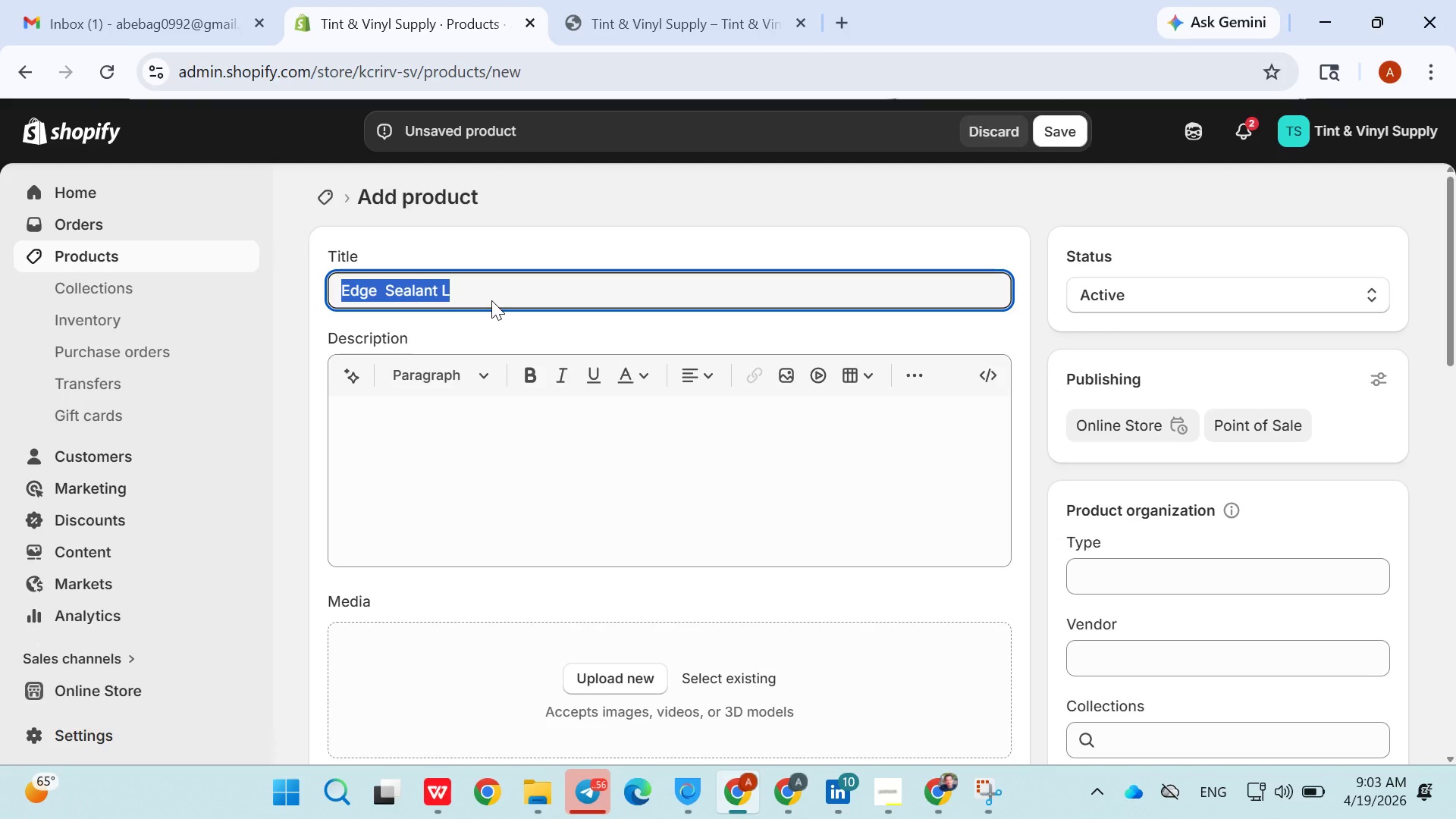 
triple_click([491, 300])
 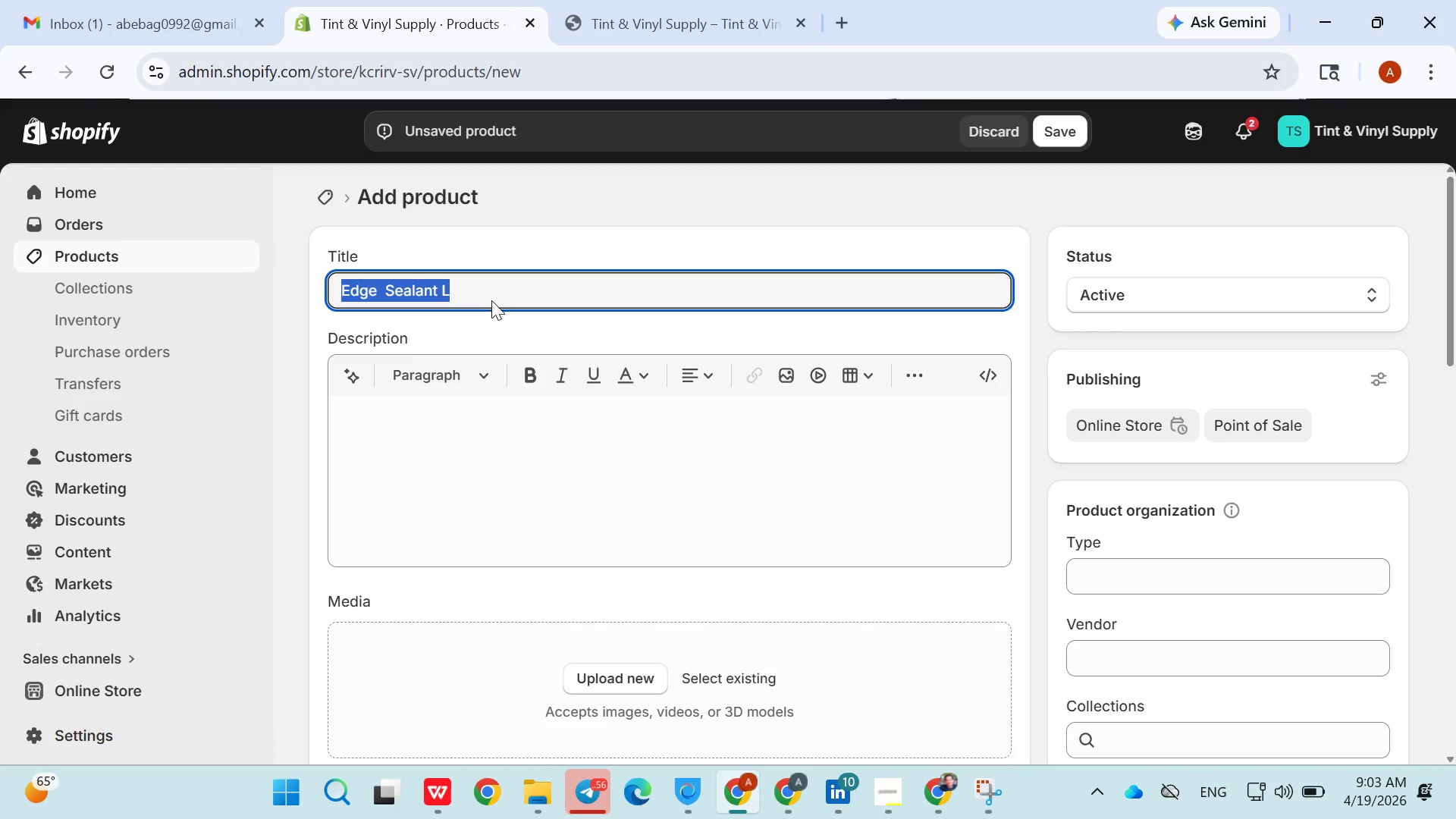 
triple_click([491, 300])
 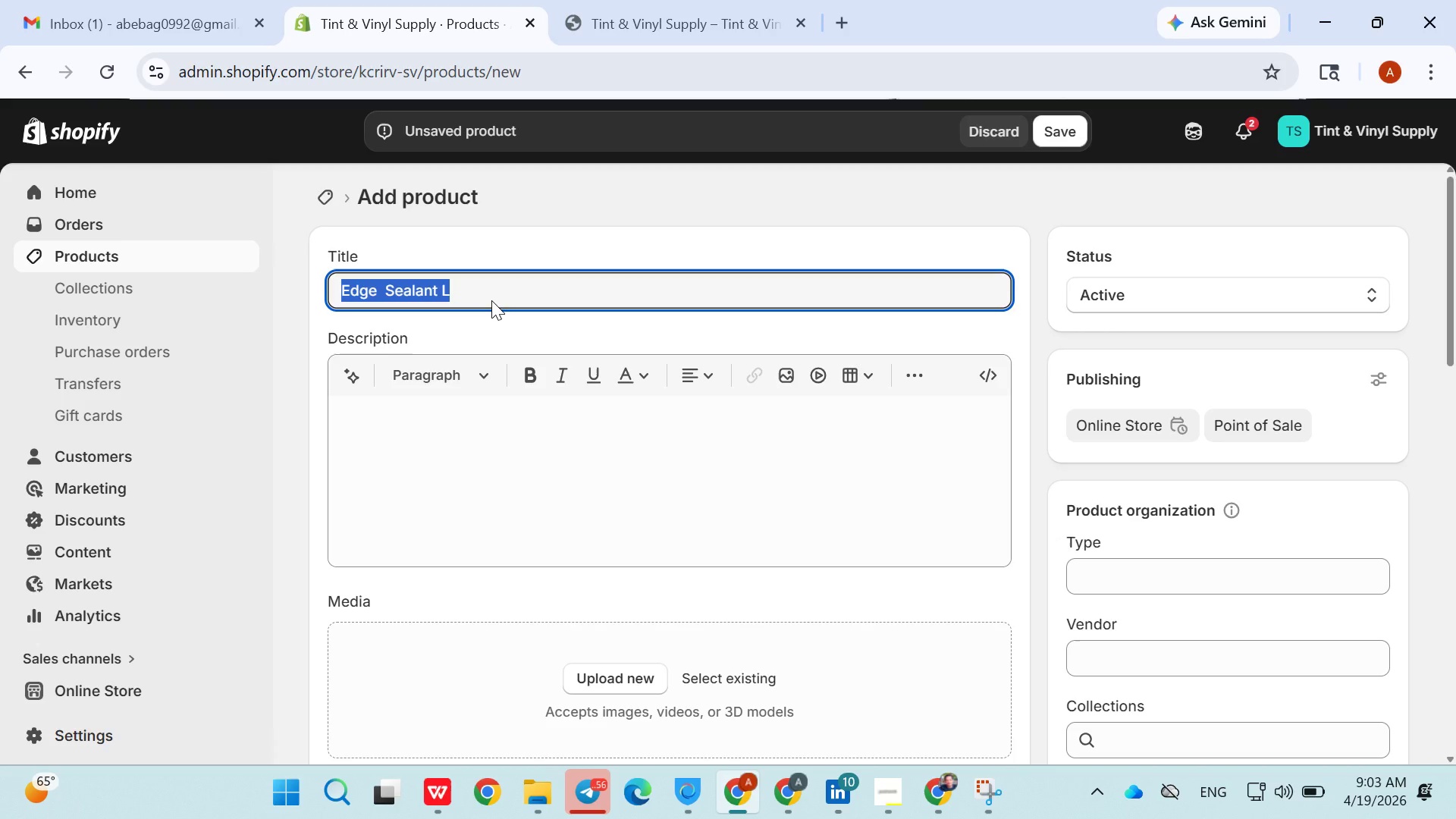 
triple_click([491, 300])
 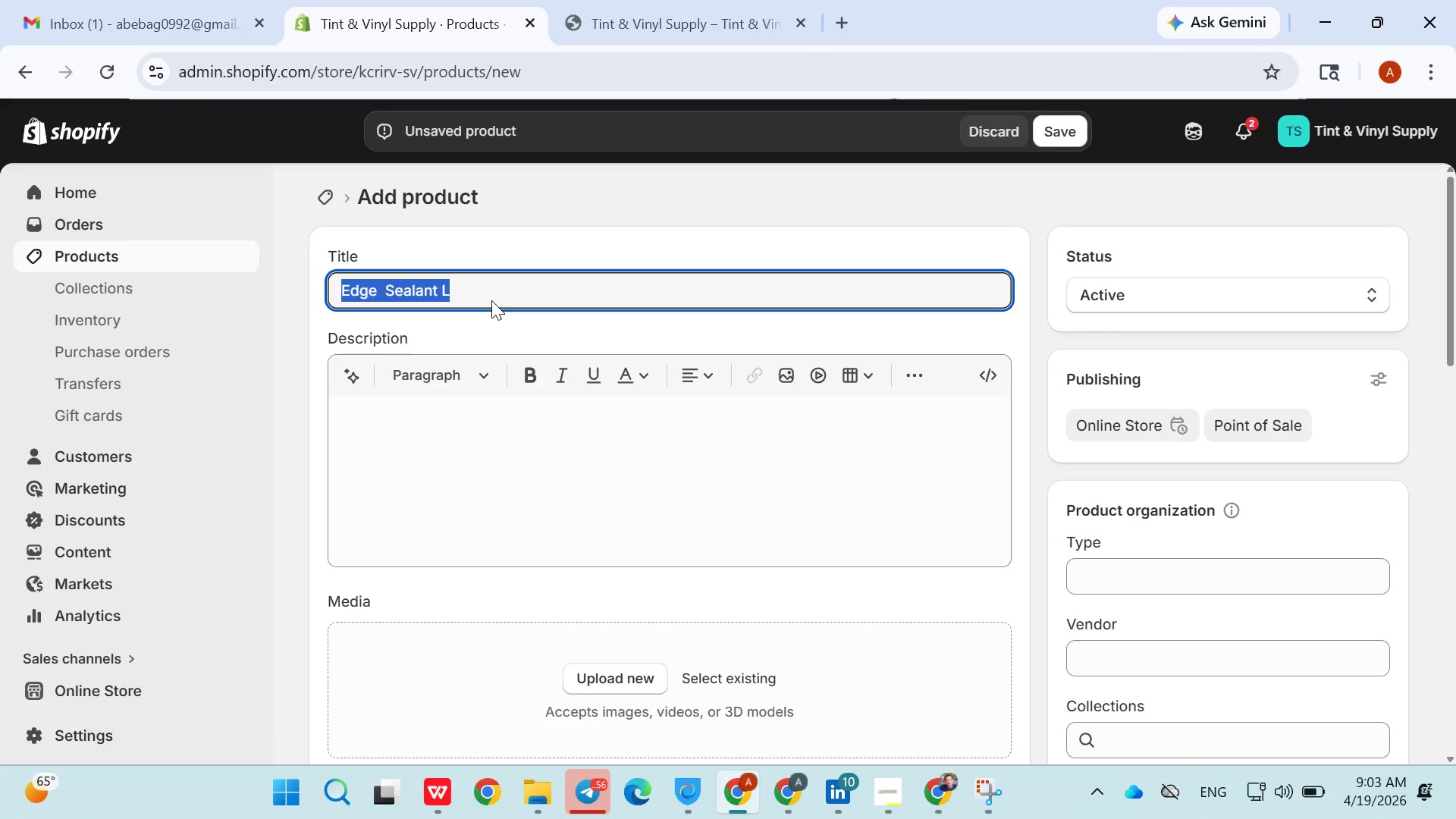 
triple_click([491, 300])
 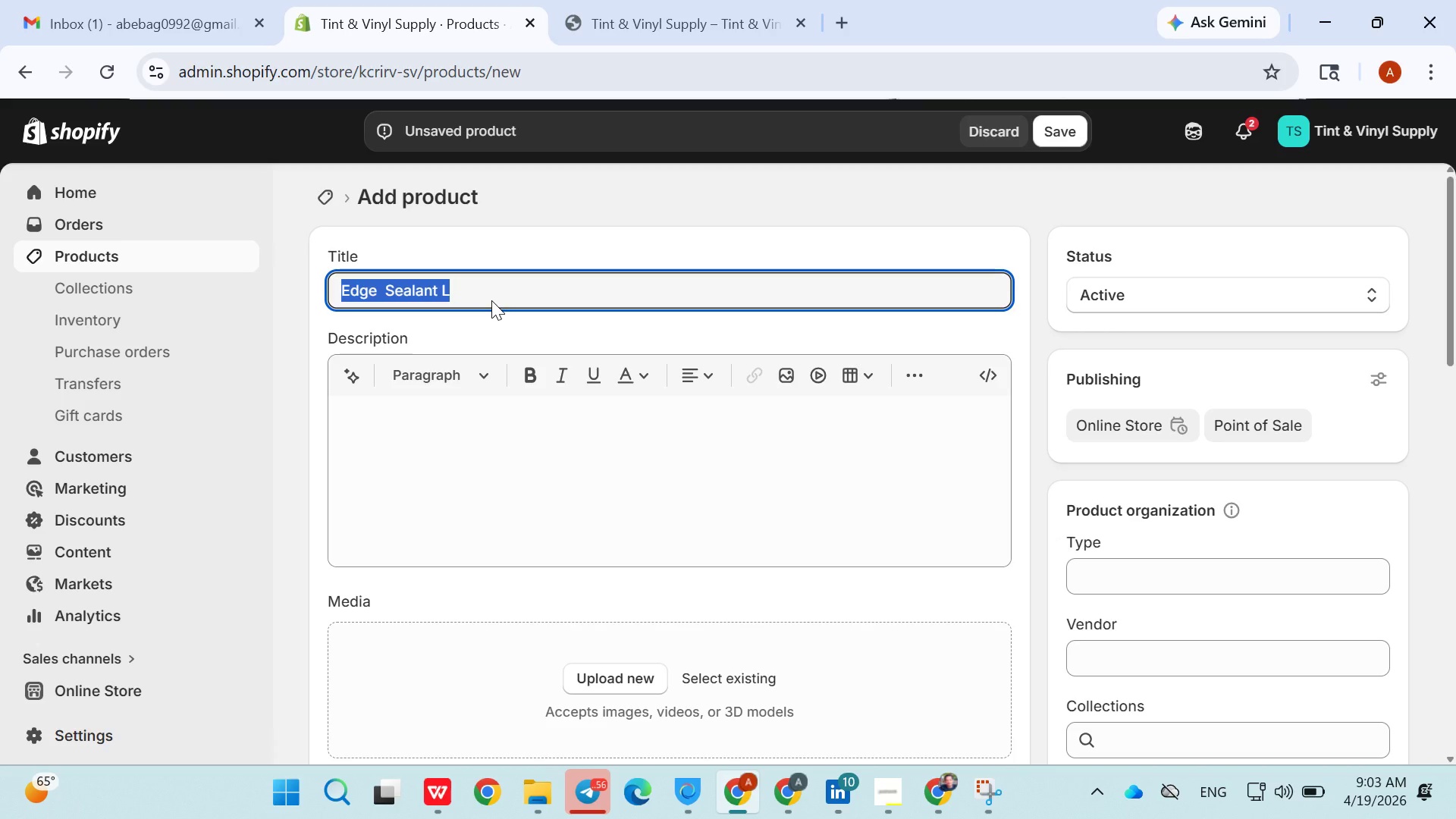 
triple_click([491, 300])
 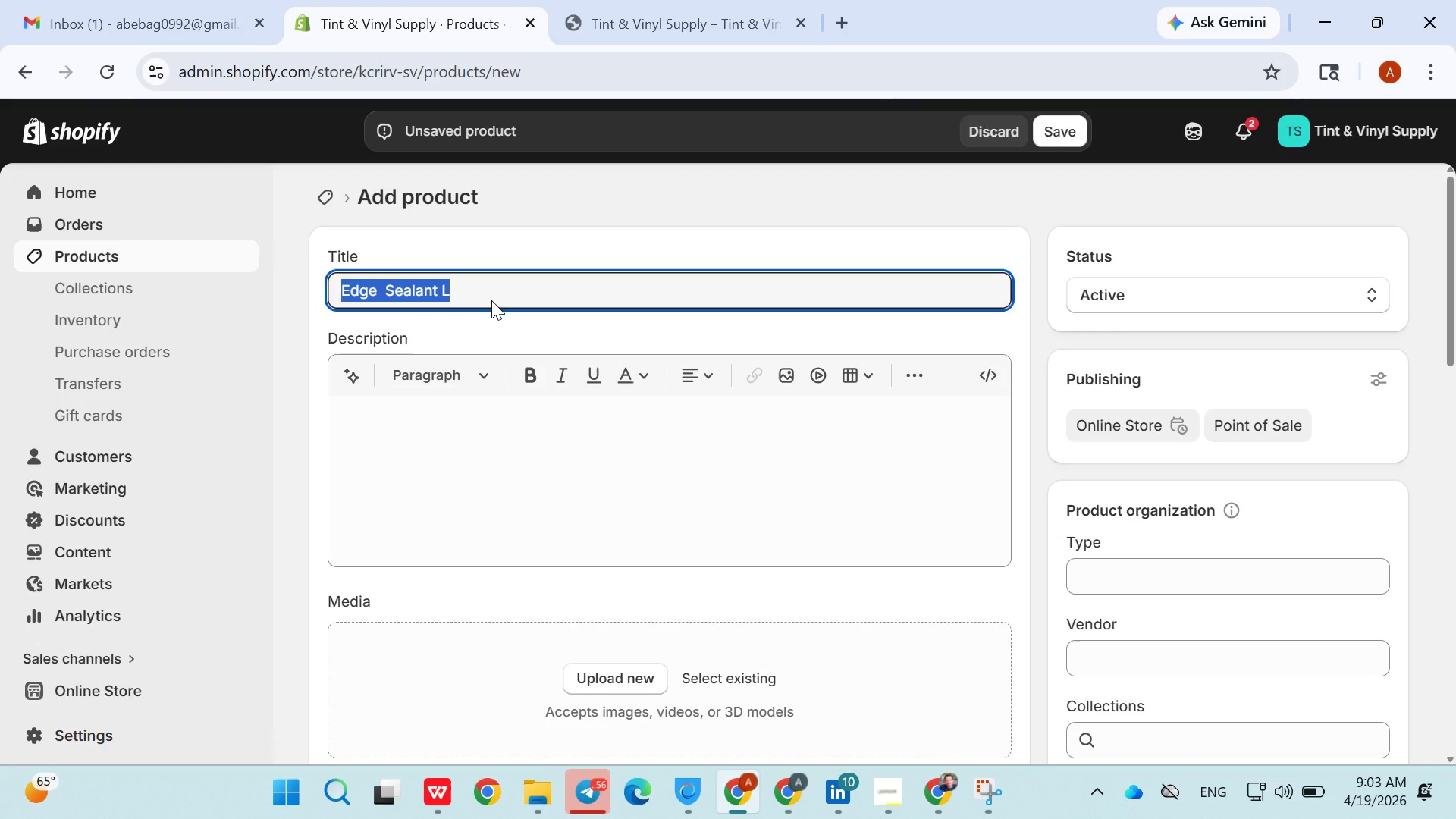 
triple_click([491, 300])
 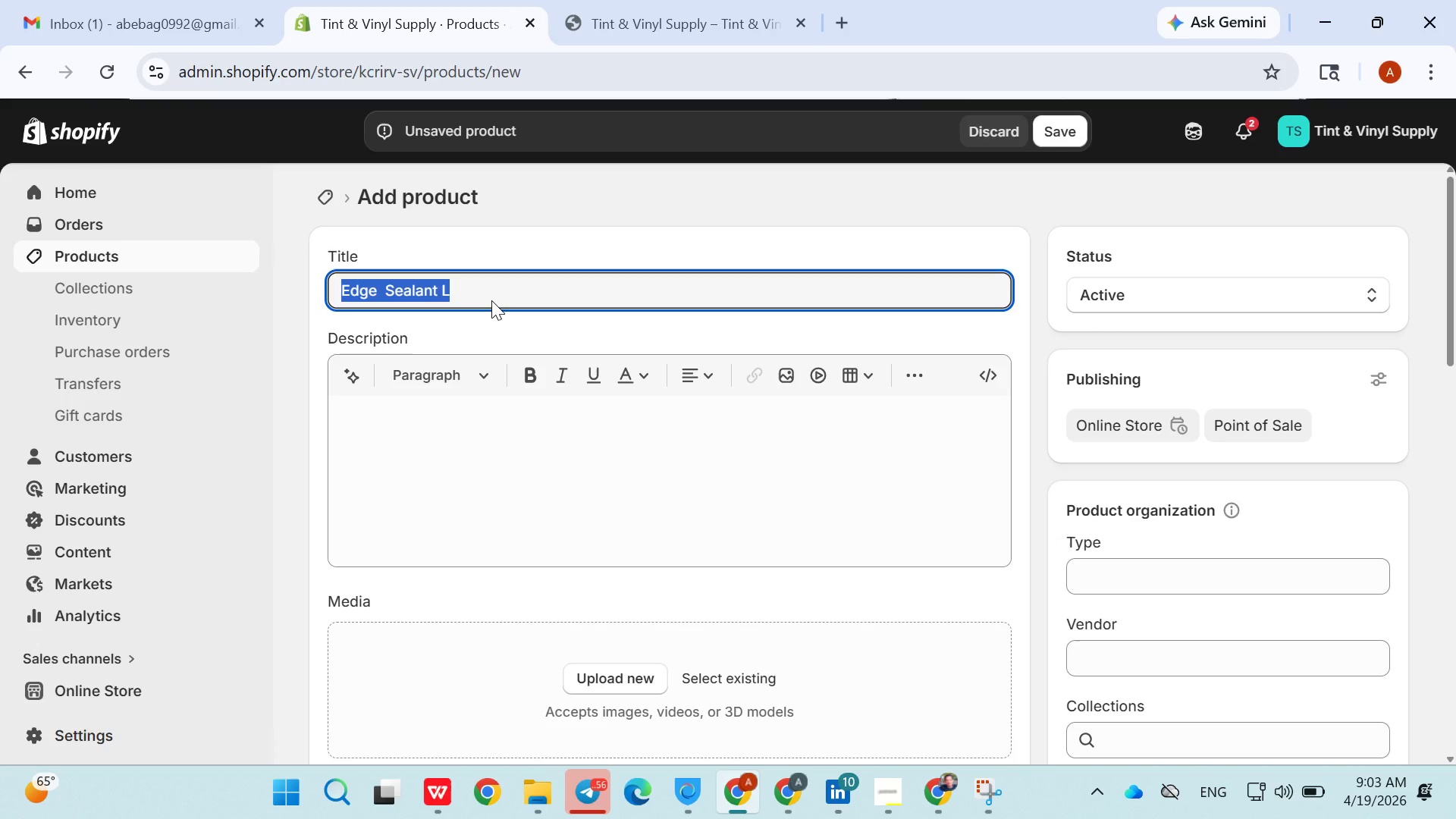 
triple_click([491, 300])
 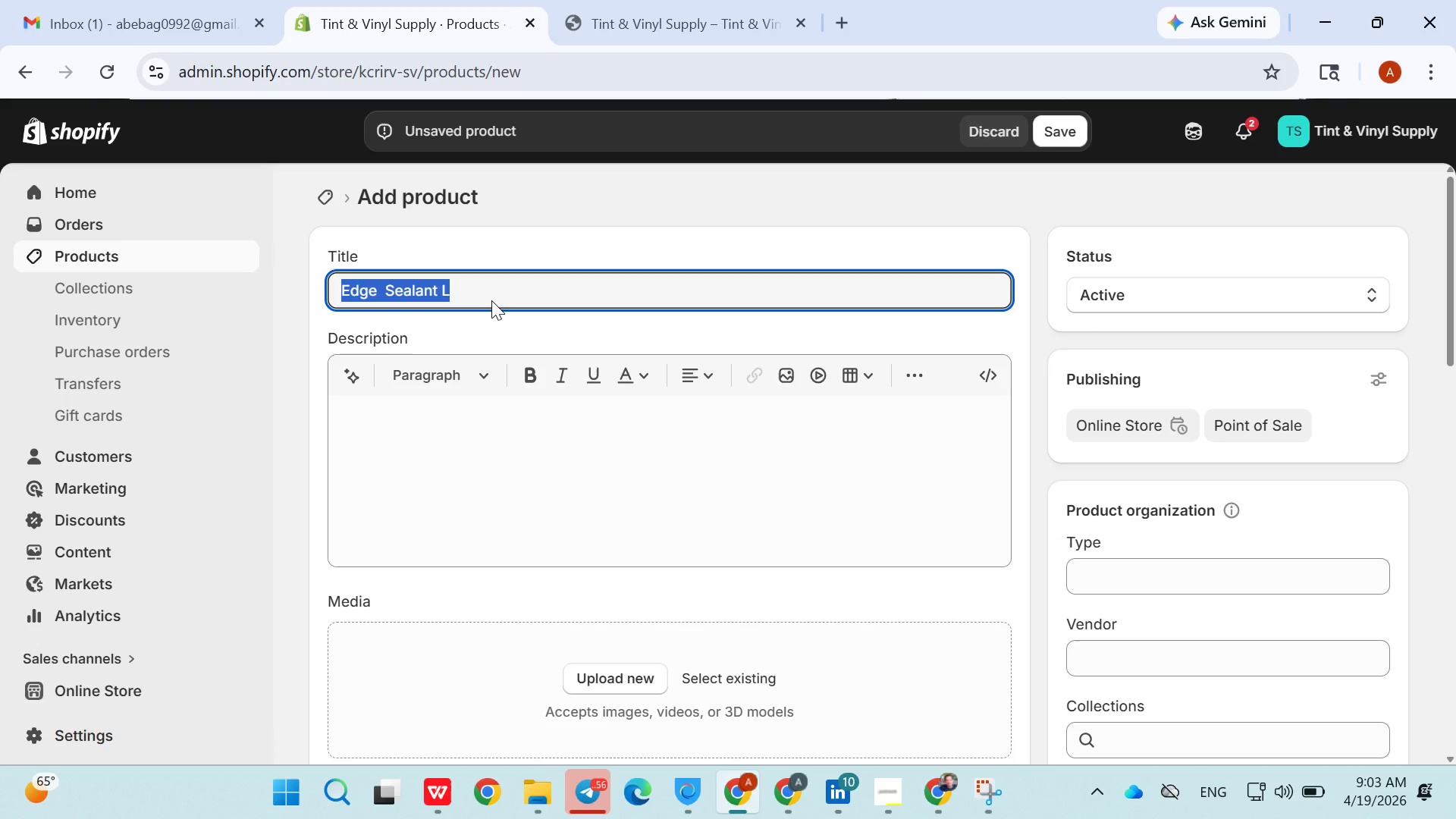 
triple_click([491, 300])
 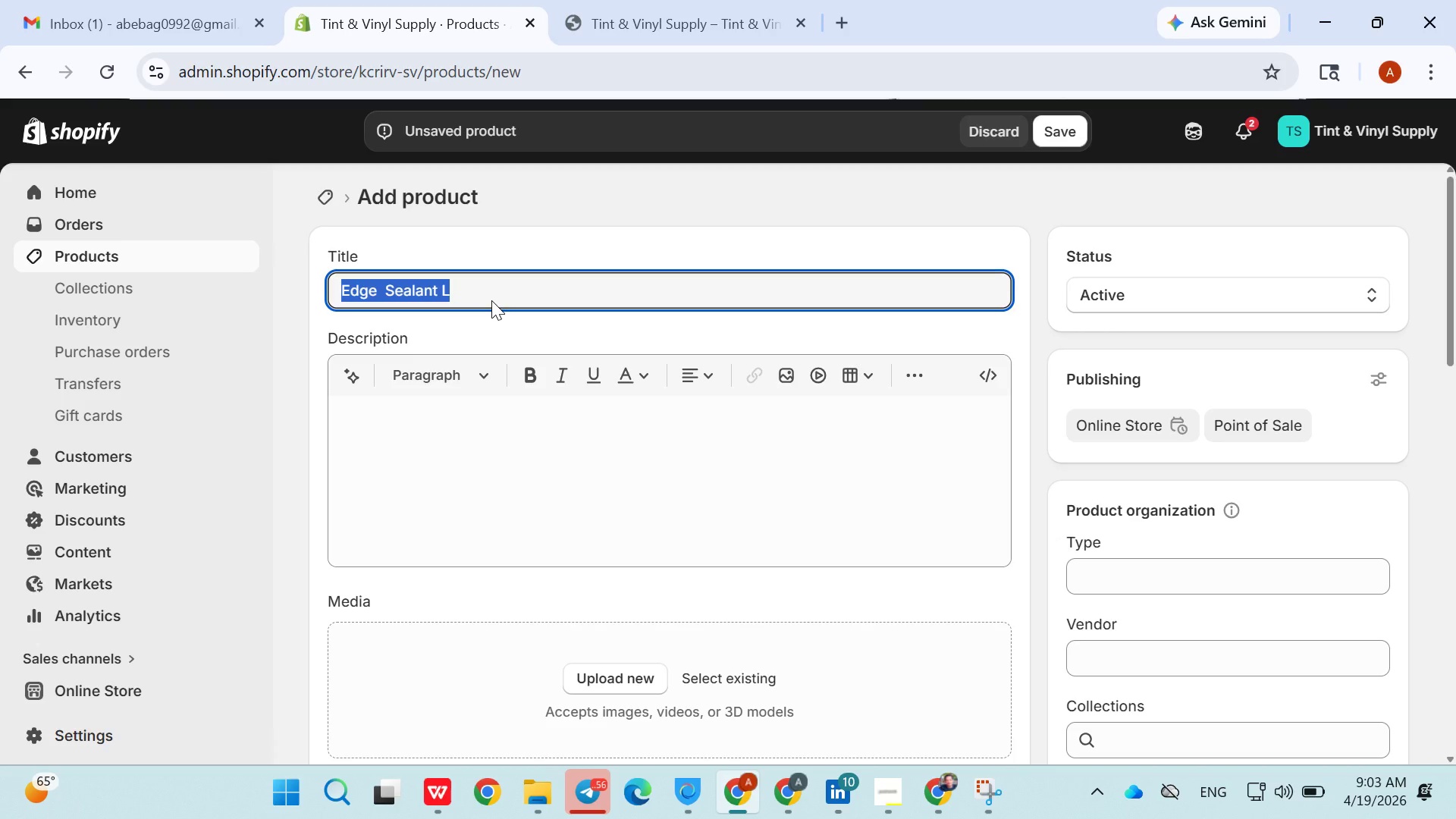 
triple_click([491, 300])
 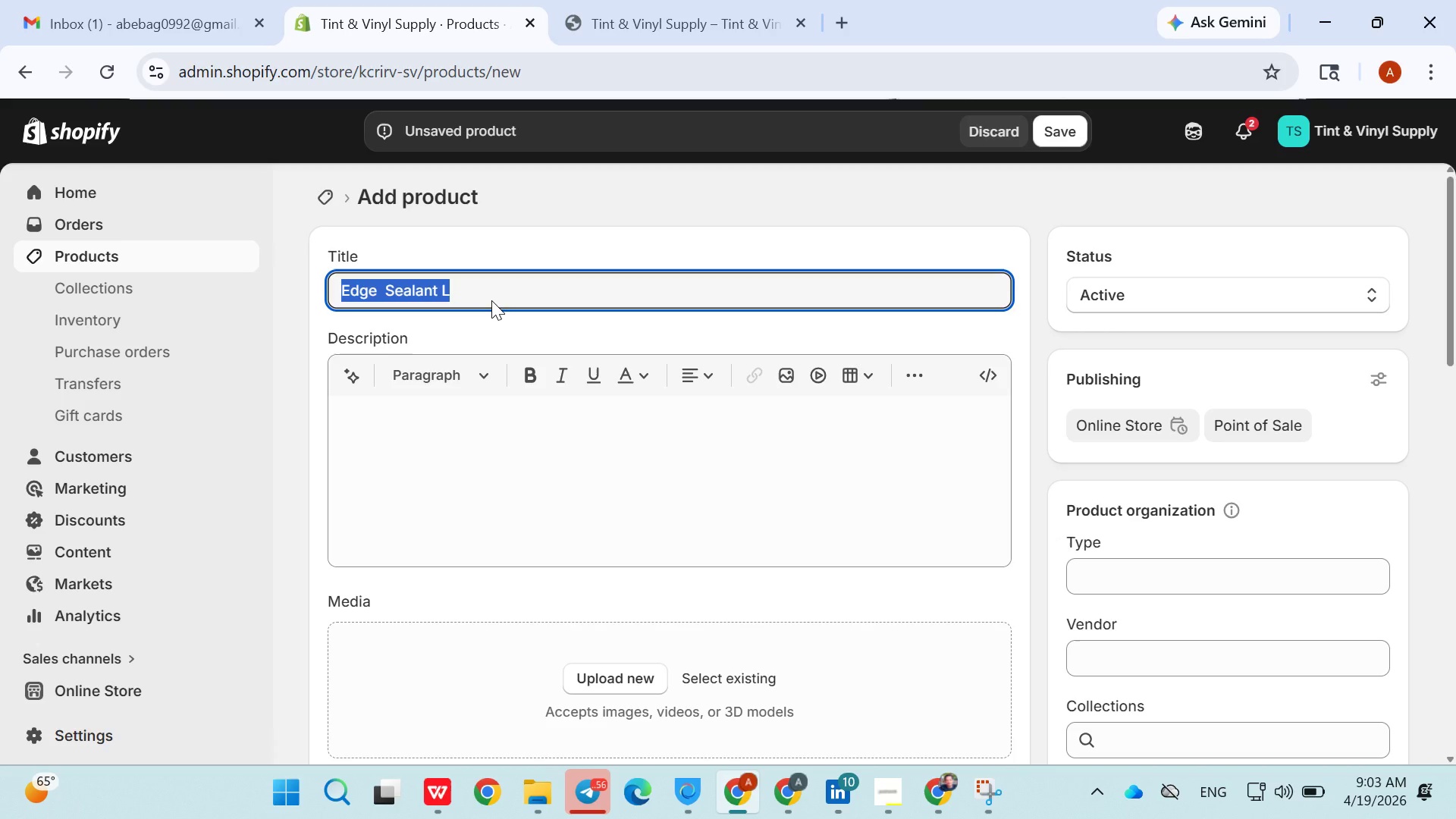 
triple_click([491, 300])
 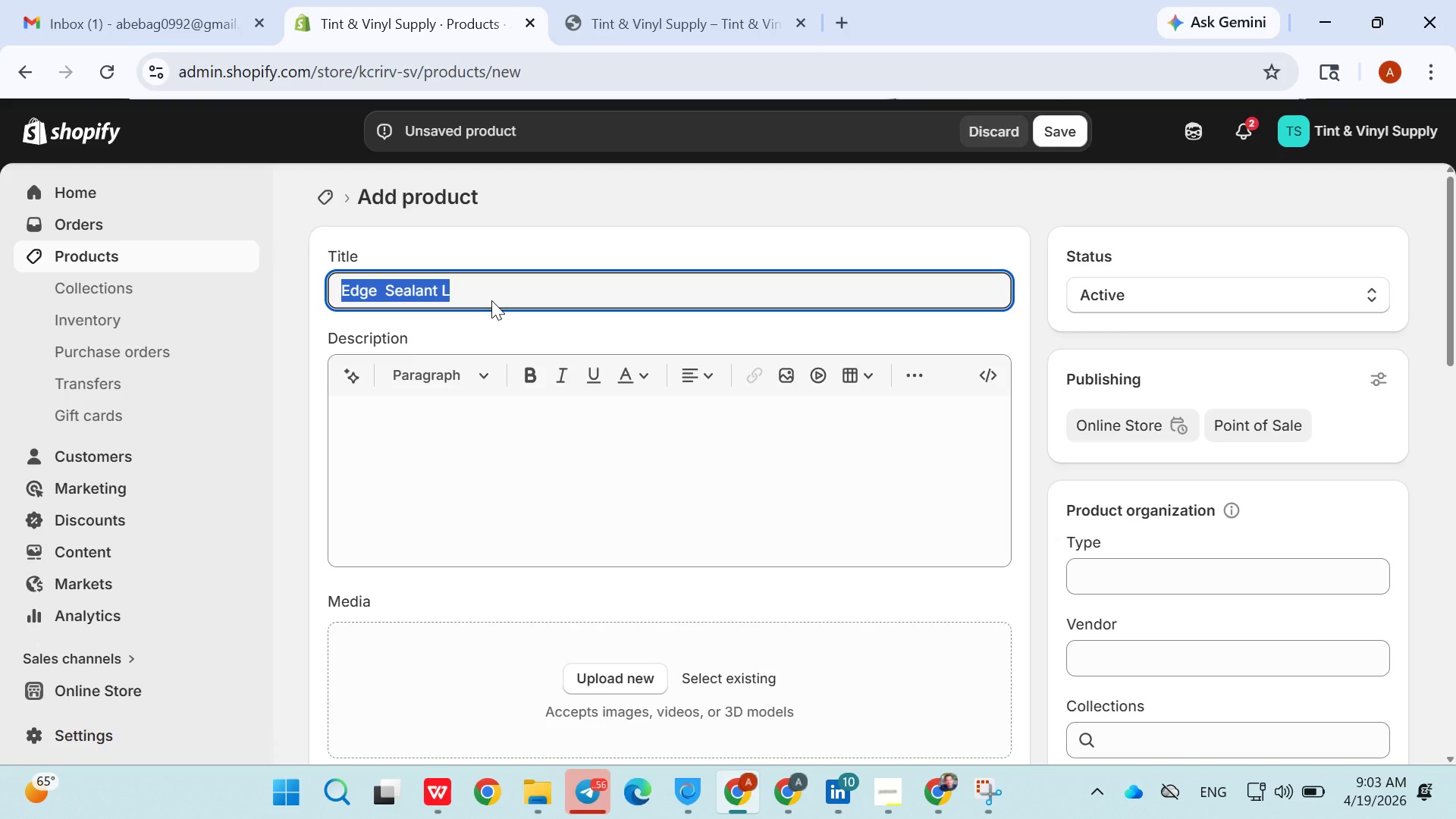 
triple_click([491, 300])
 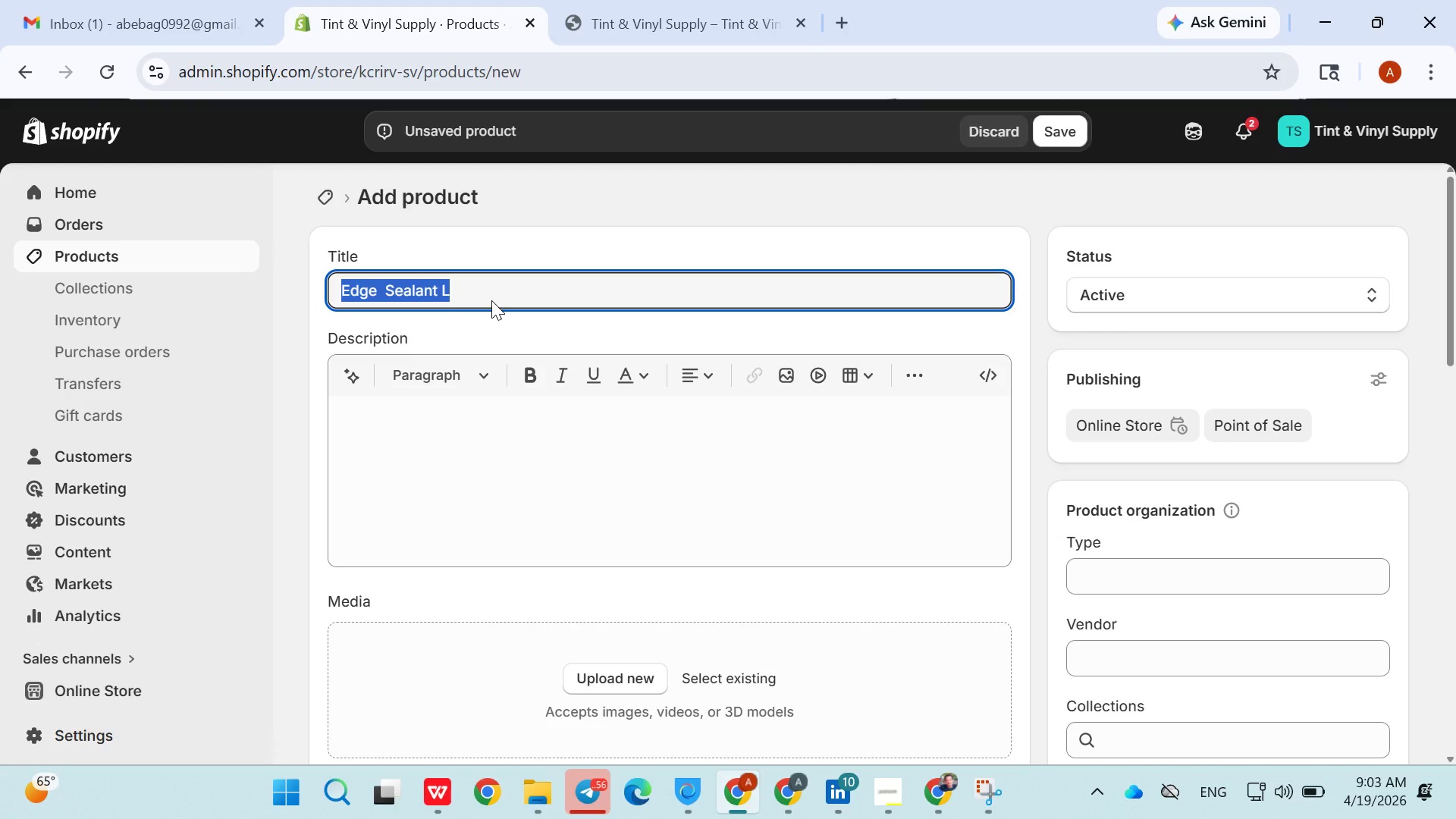 
triple_click([491, 300])
 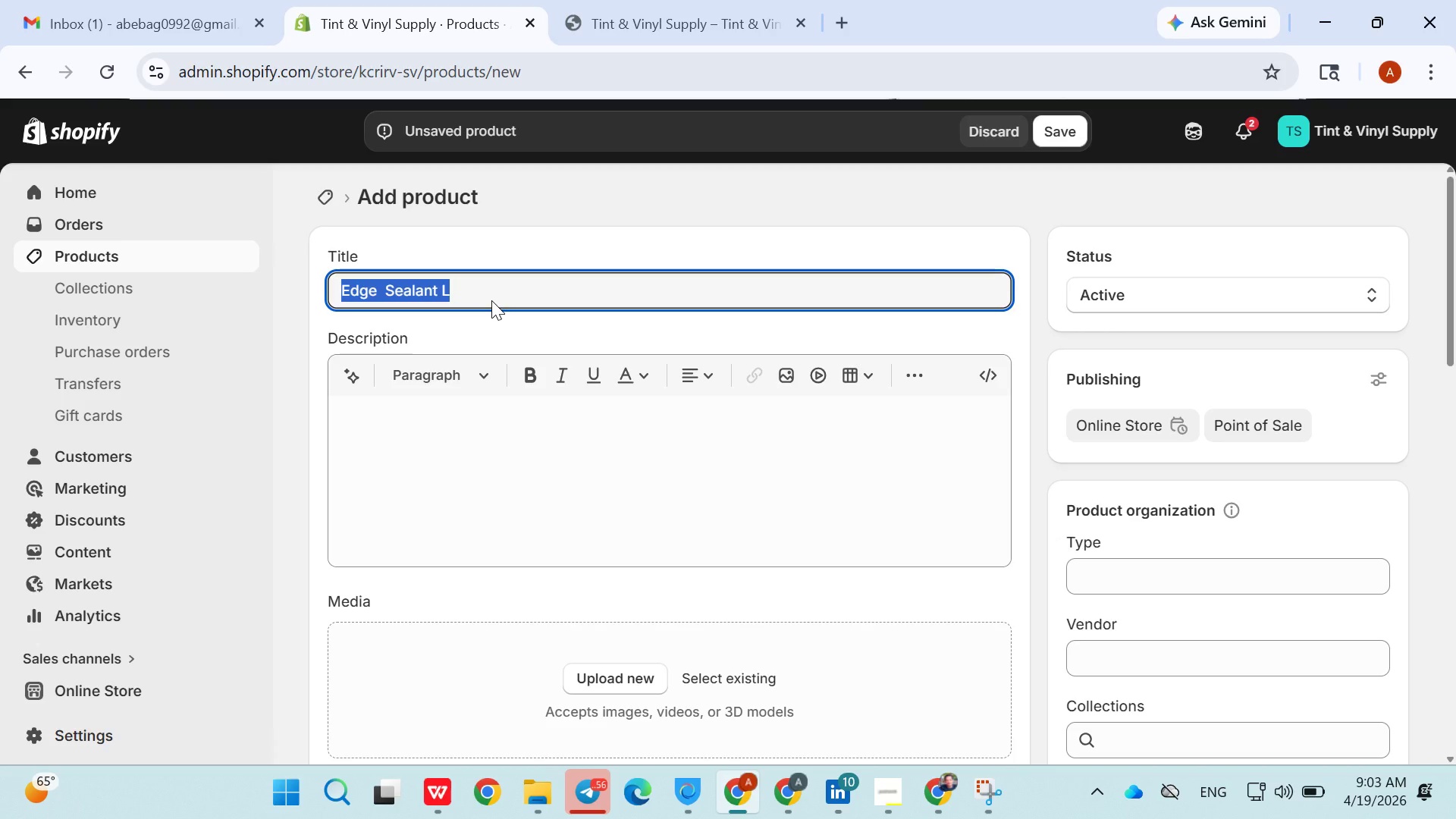 
triple_click([491, 300])
 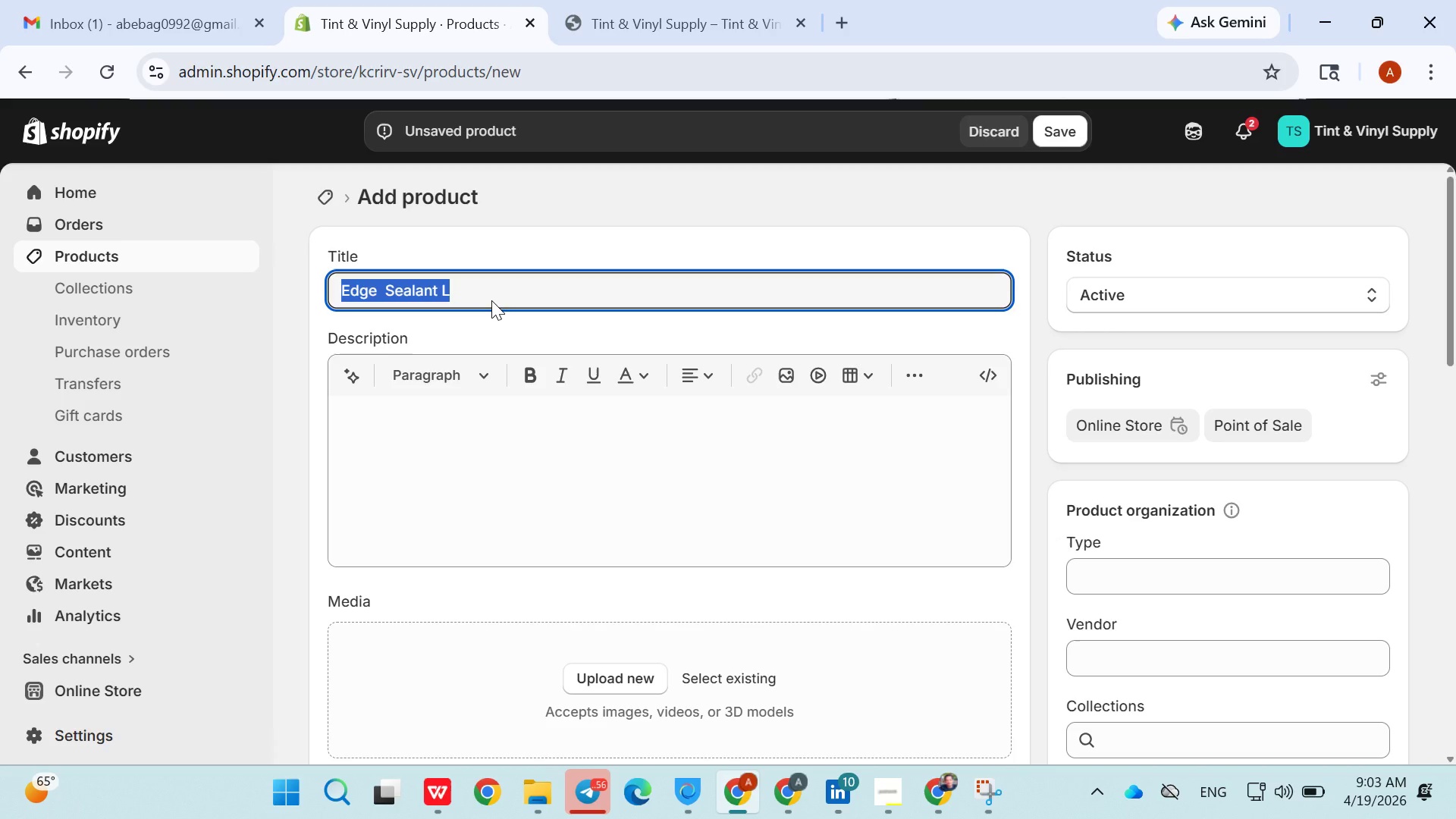 
triple_click([491, 300])
 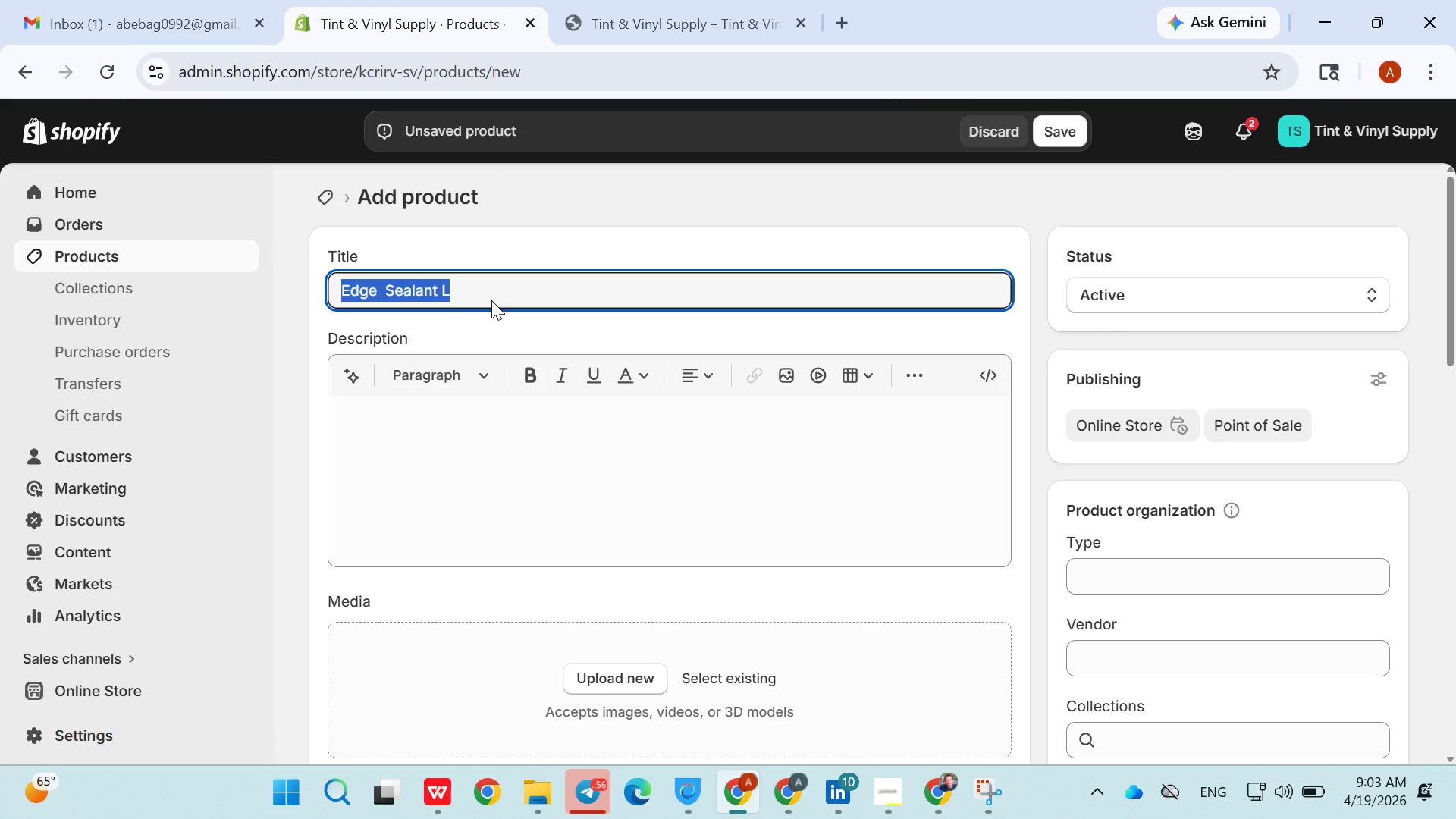 
triple_click([491, 300])
 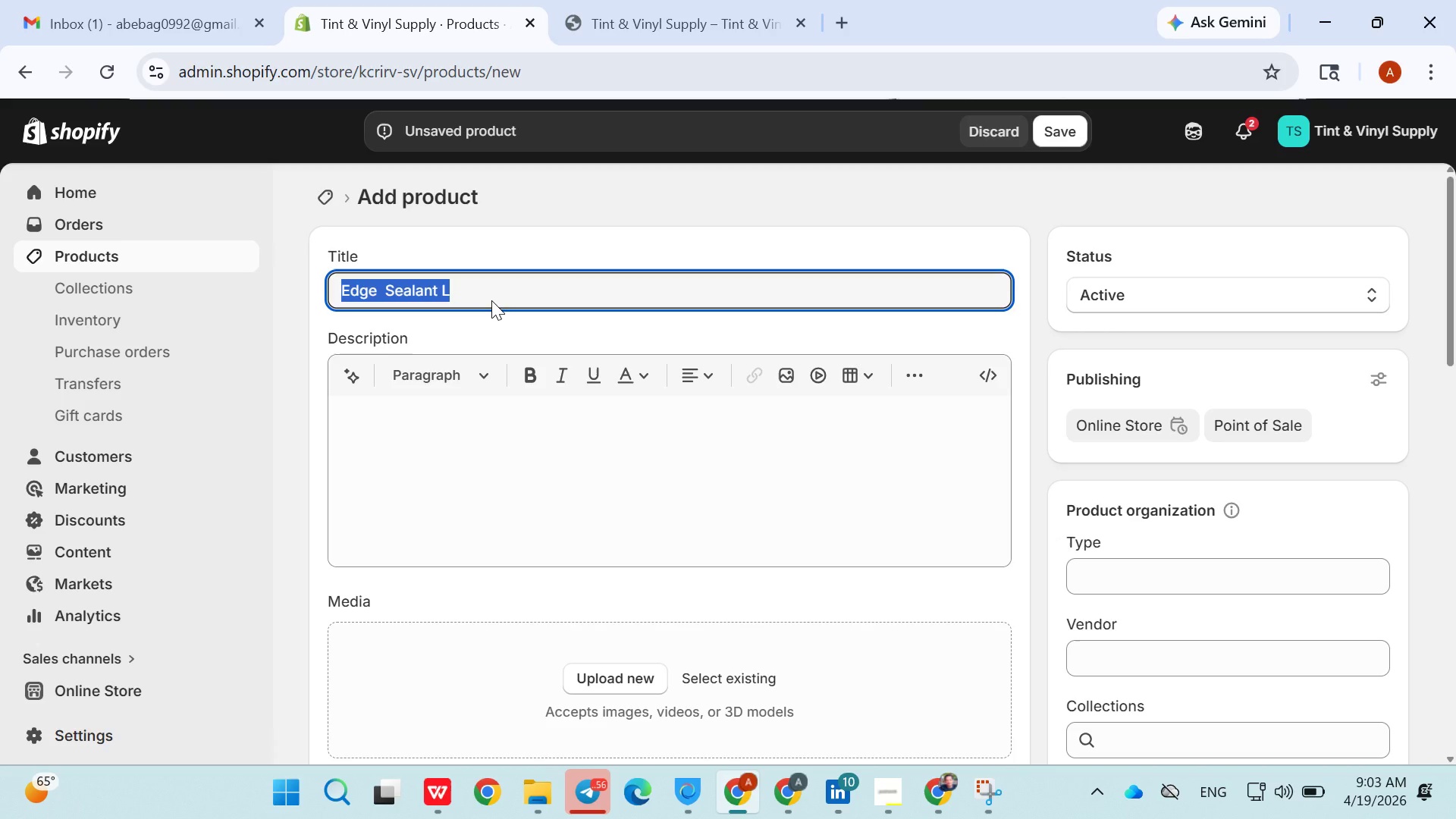 
triple_click([491, 300])
 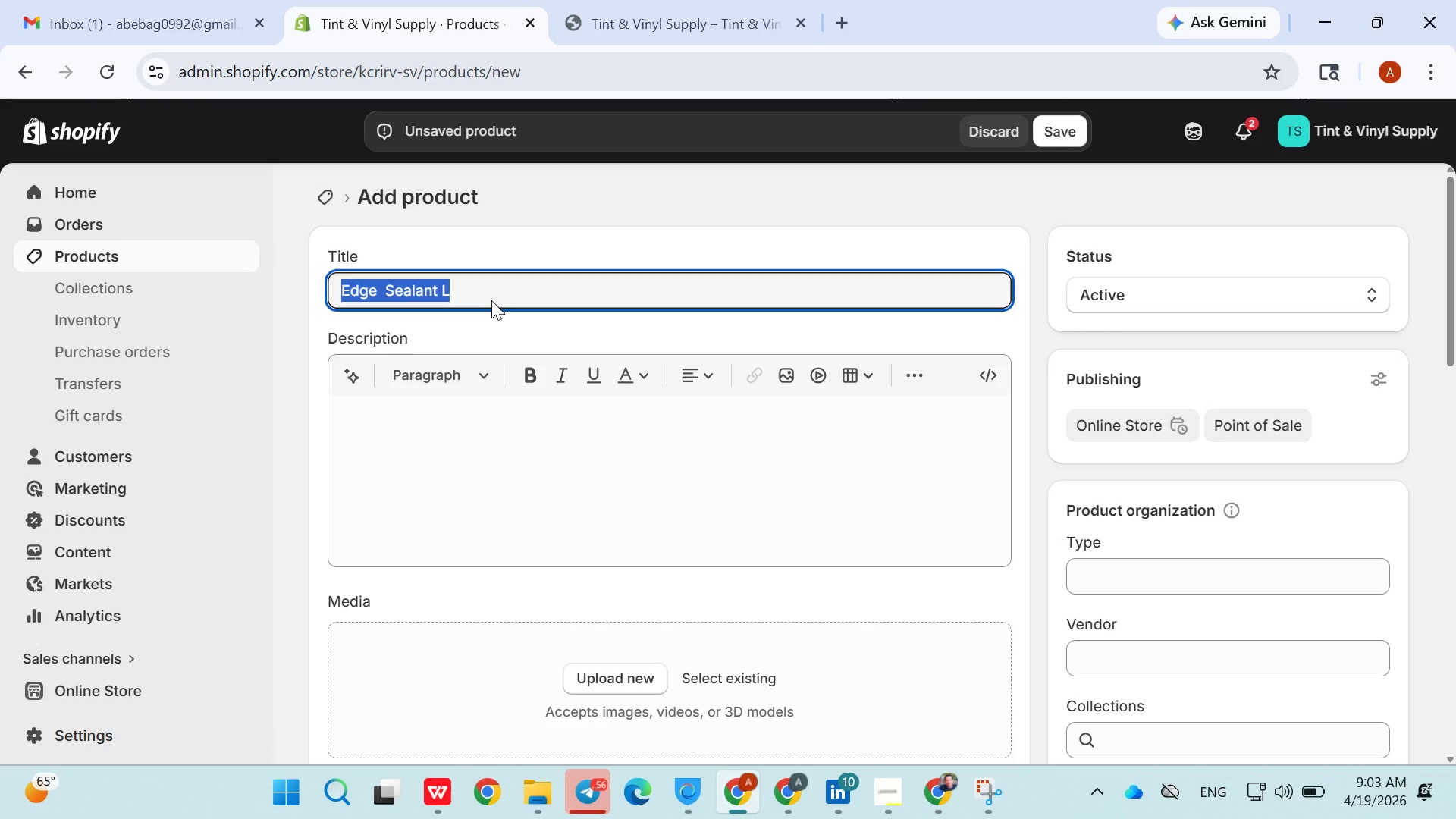 
triple_click([491, 300])
 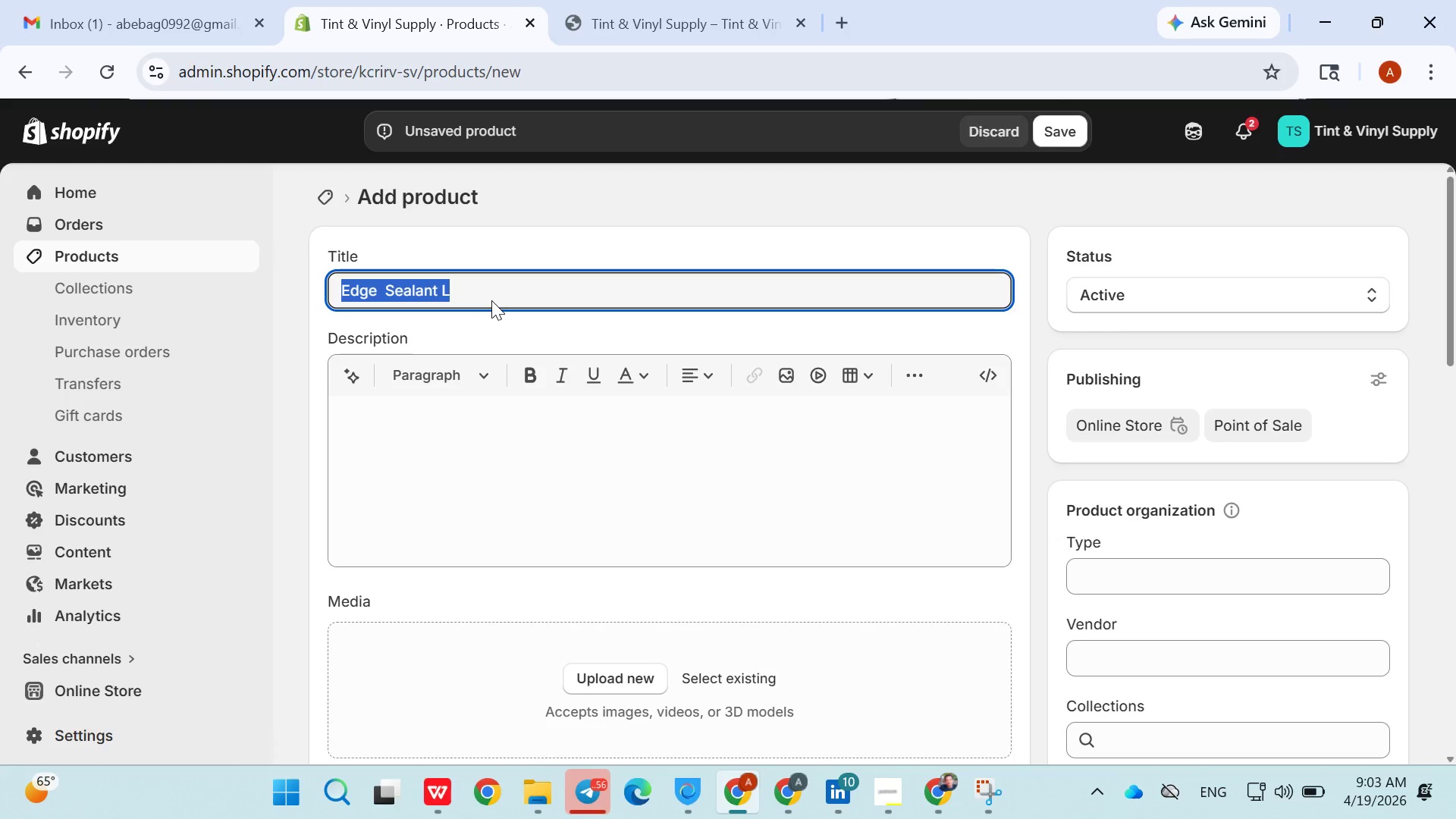 
double_click([491, 300])
 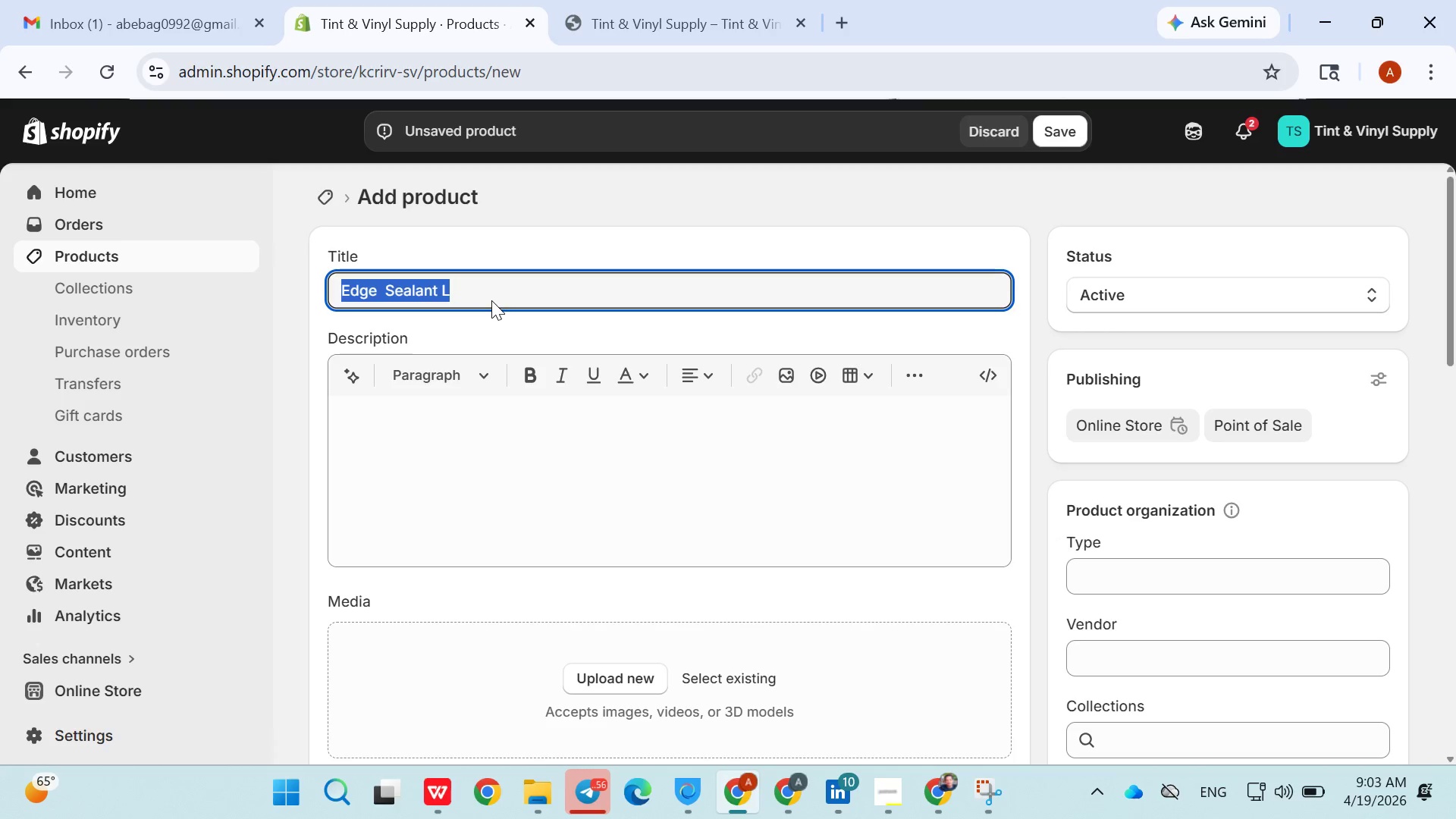 
triple_click([491, 300])
 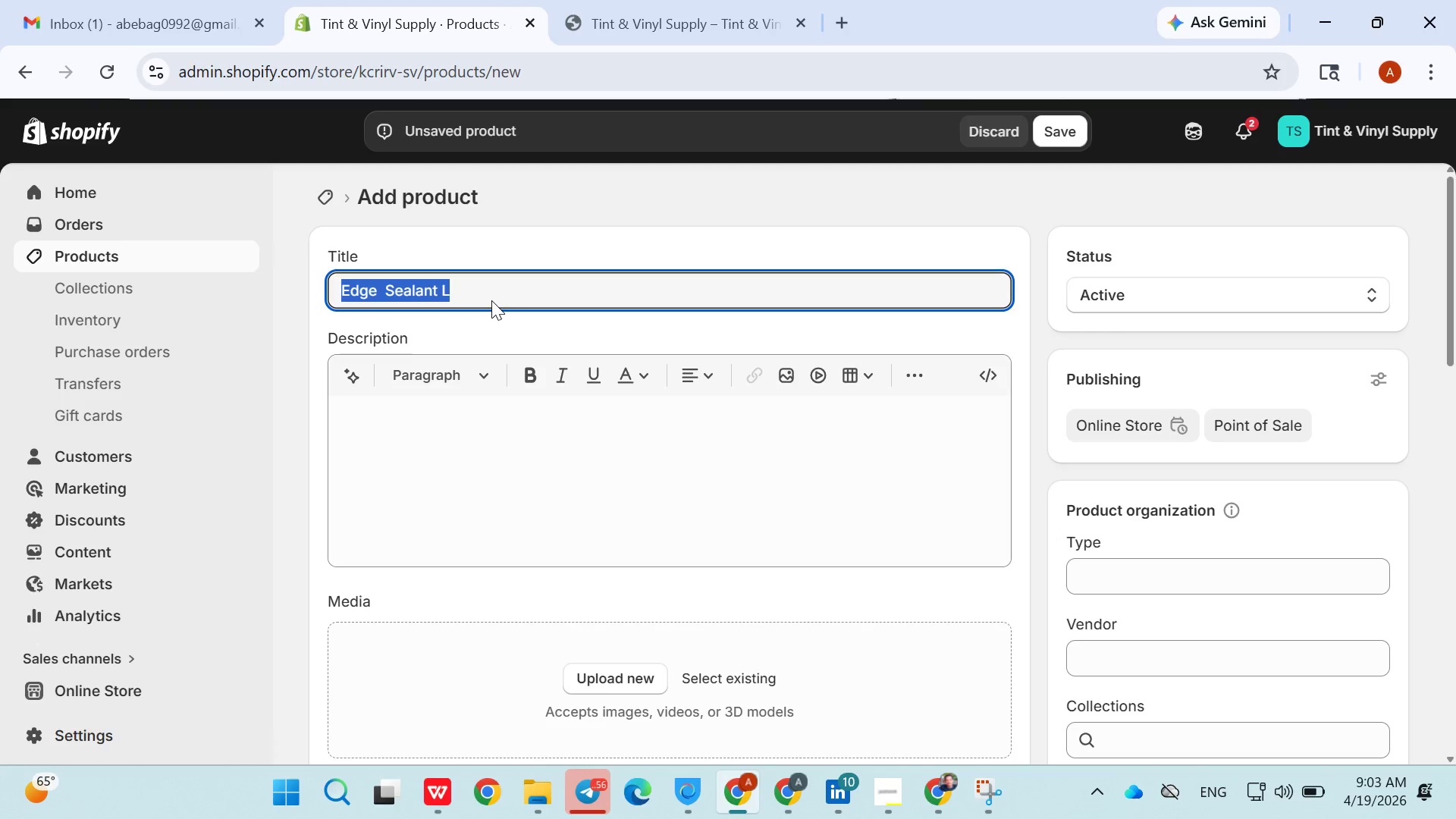 
triple_click([491, 300])
 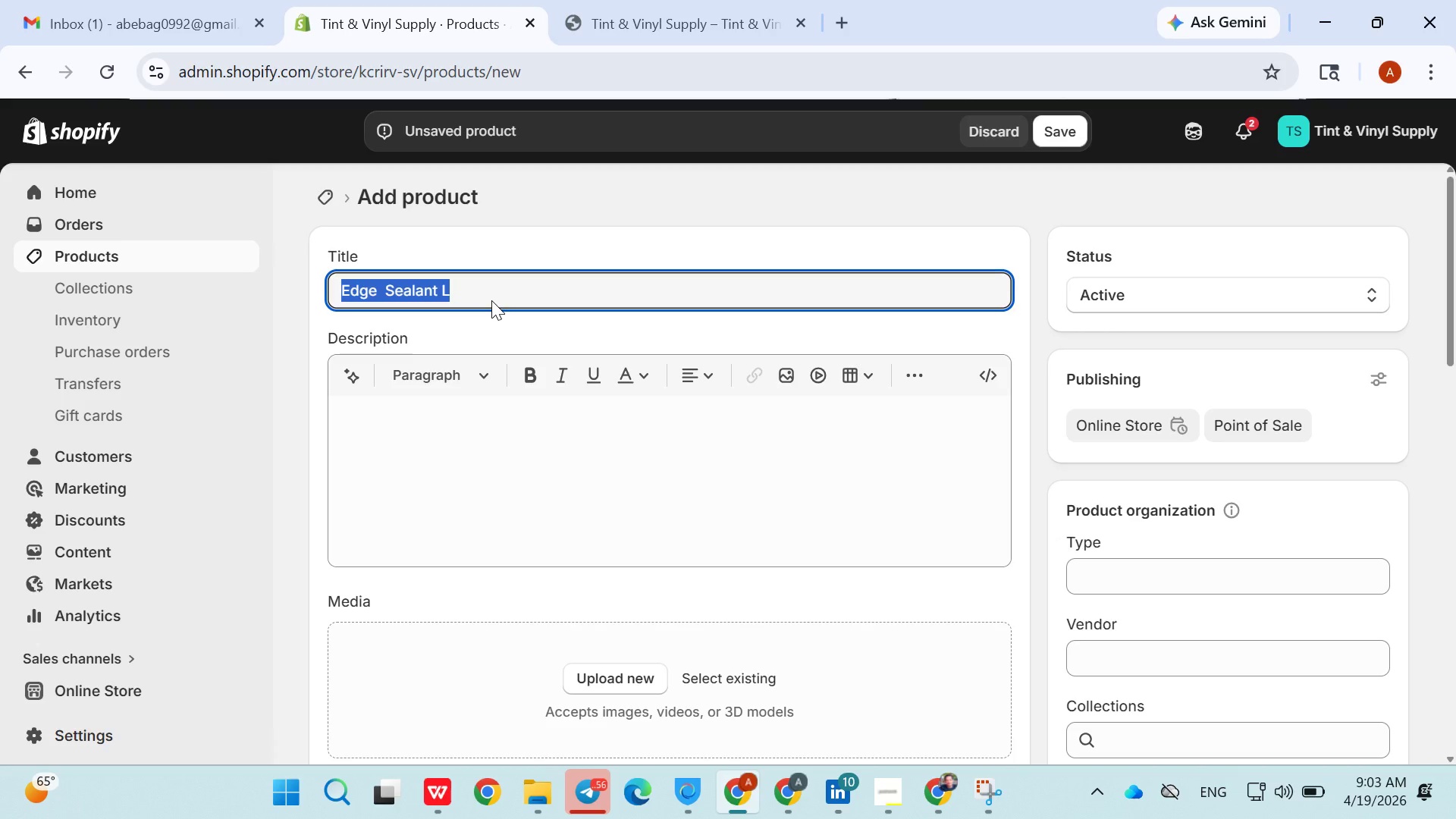 
triple_click([491, 300])
 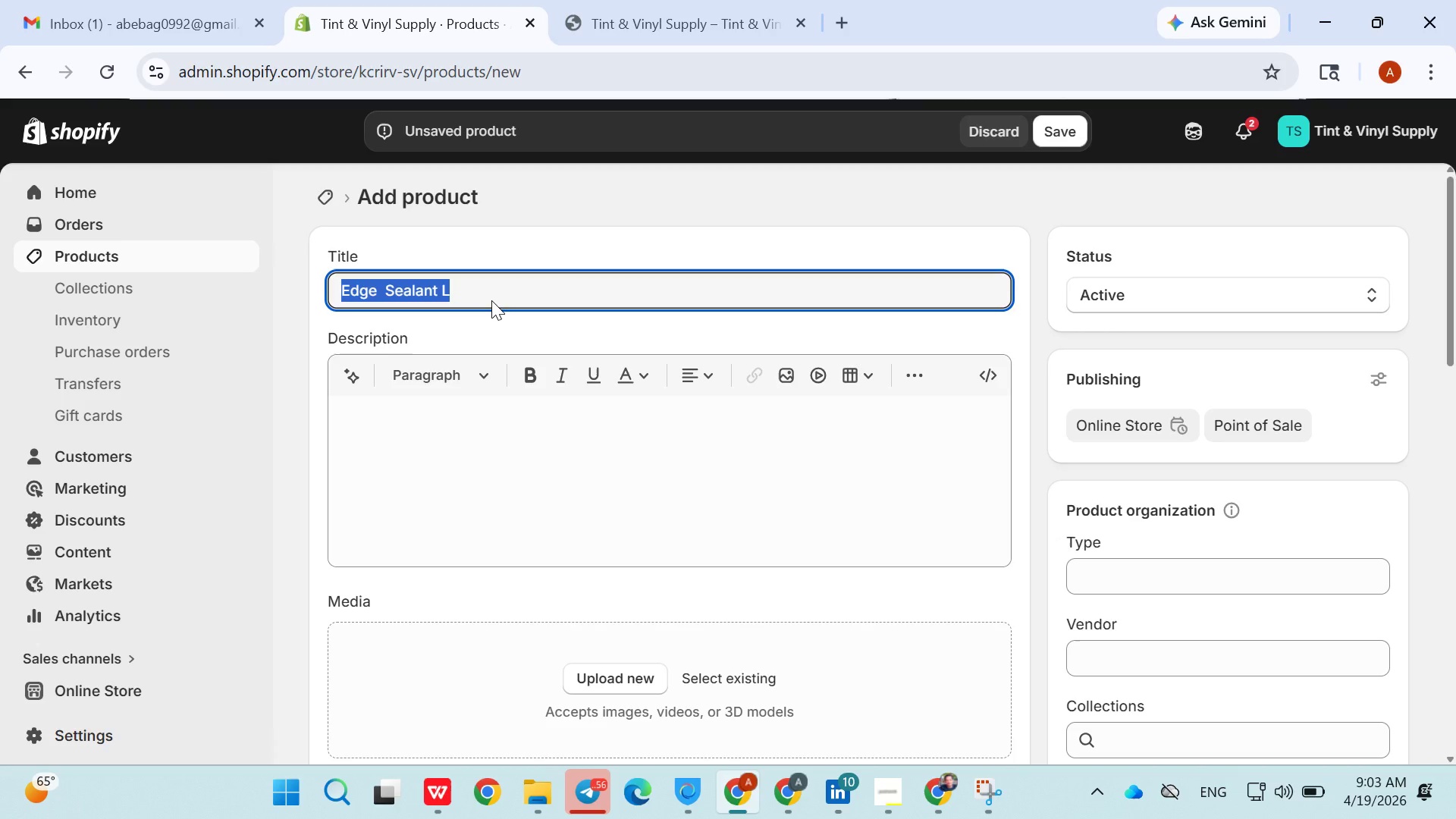 
triple_click([491, 300])
 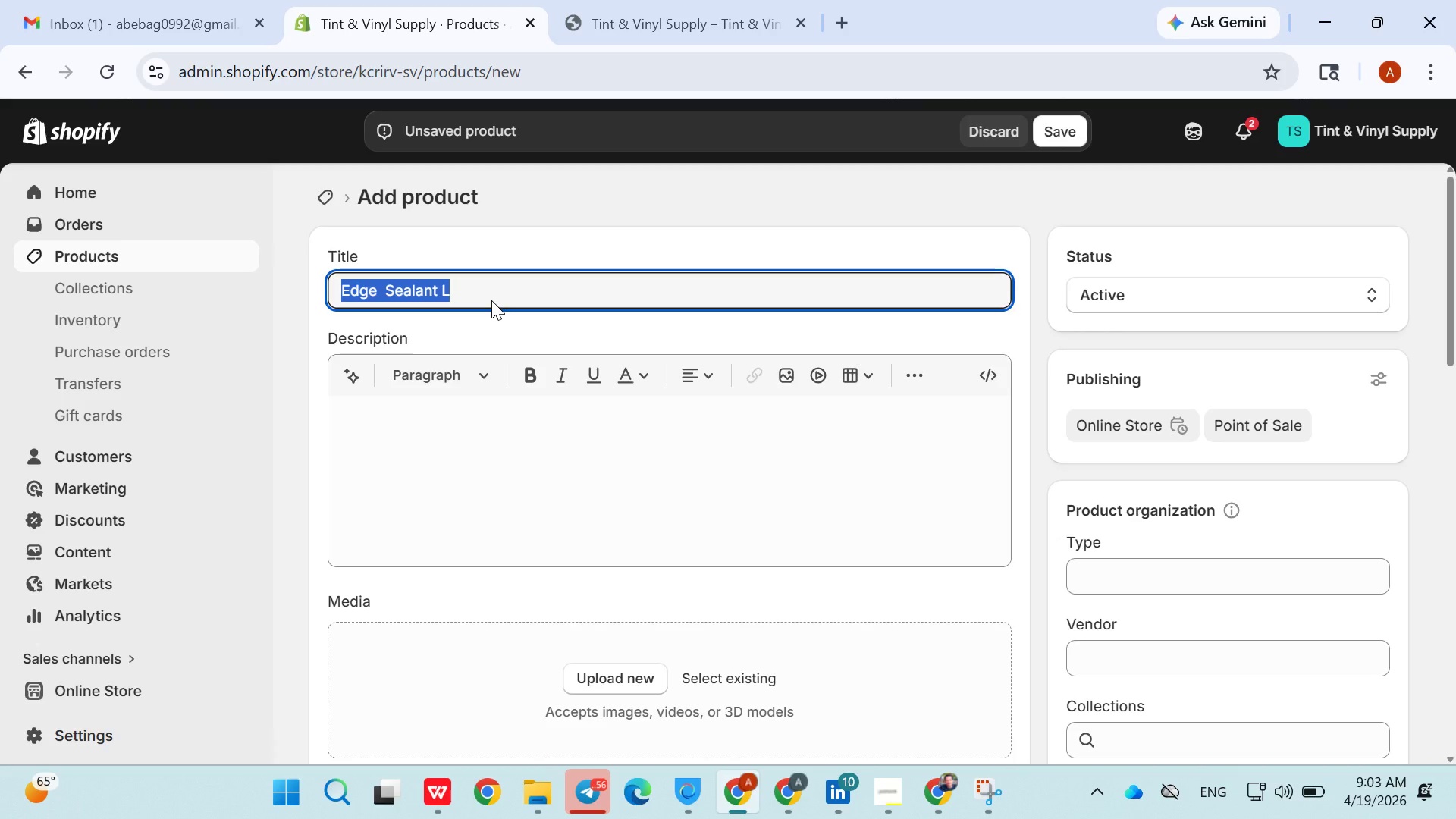 
triple_click([491, 300])
 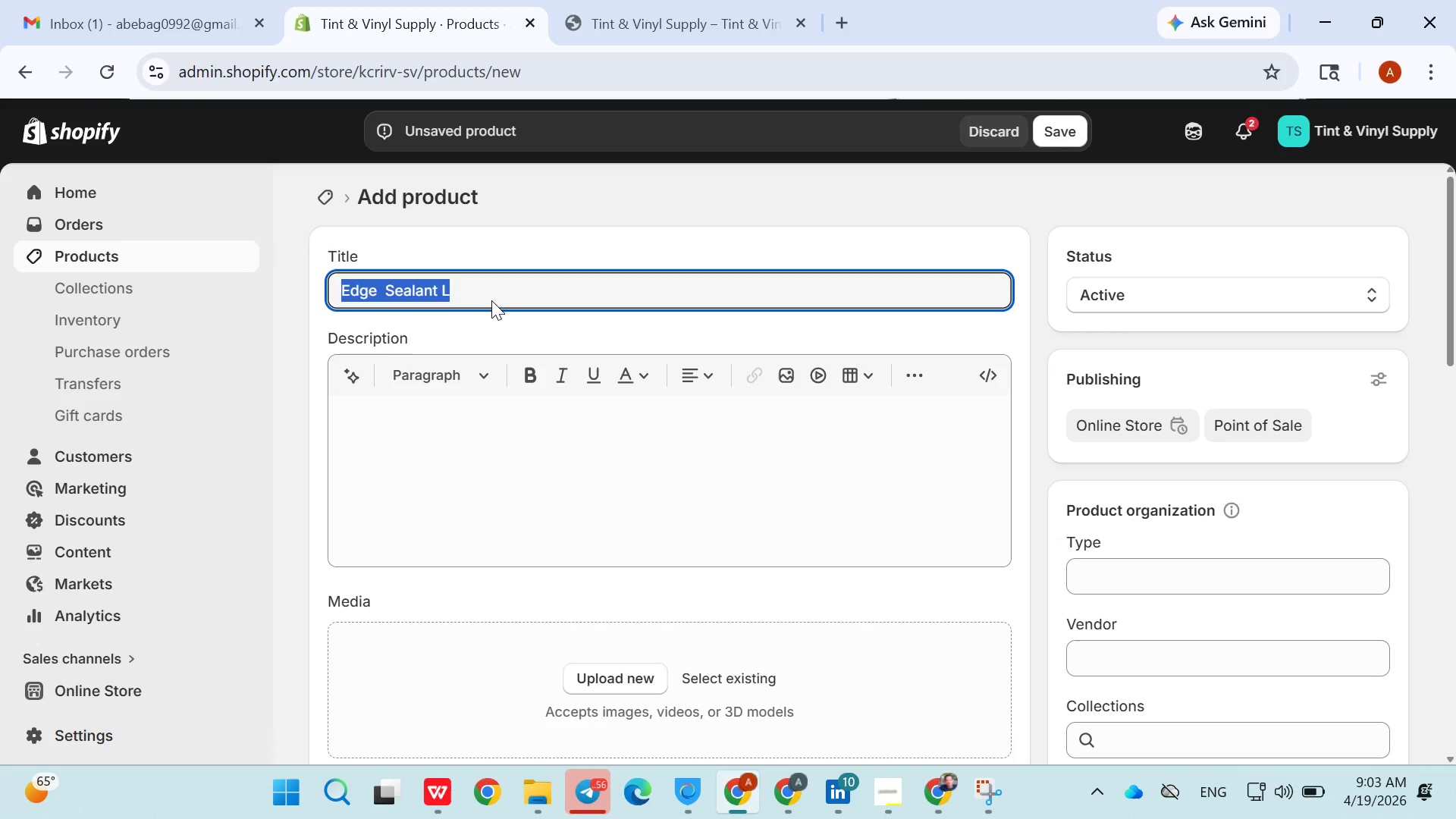 
triple_click([491, 300])
 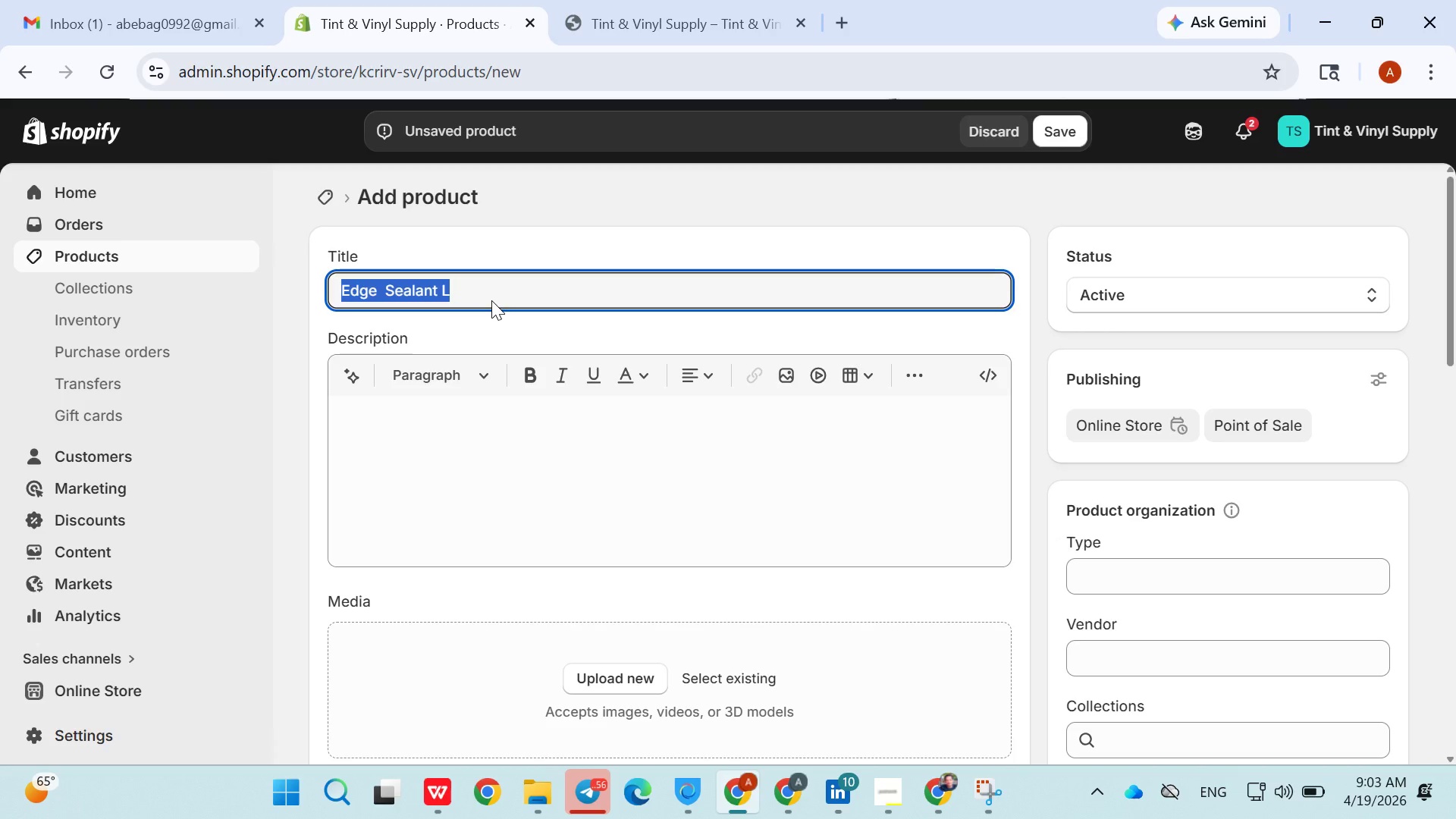 
triple_click([491, 300])
 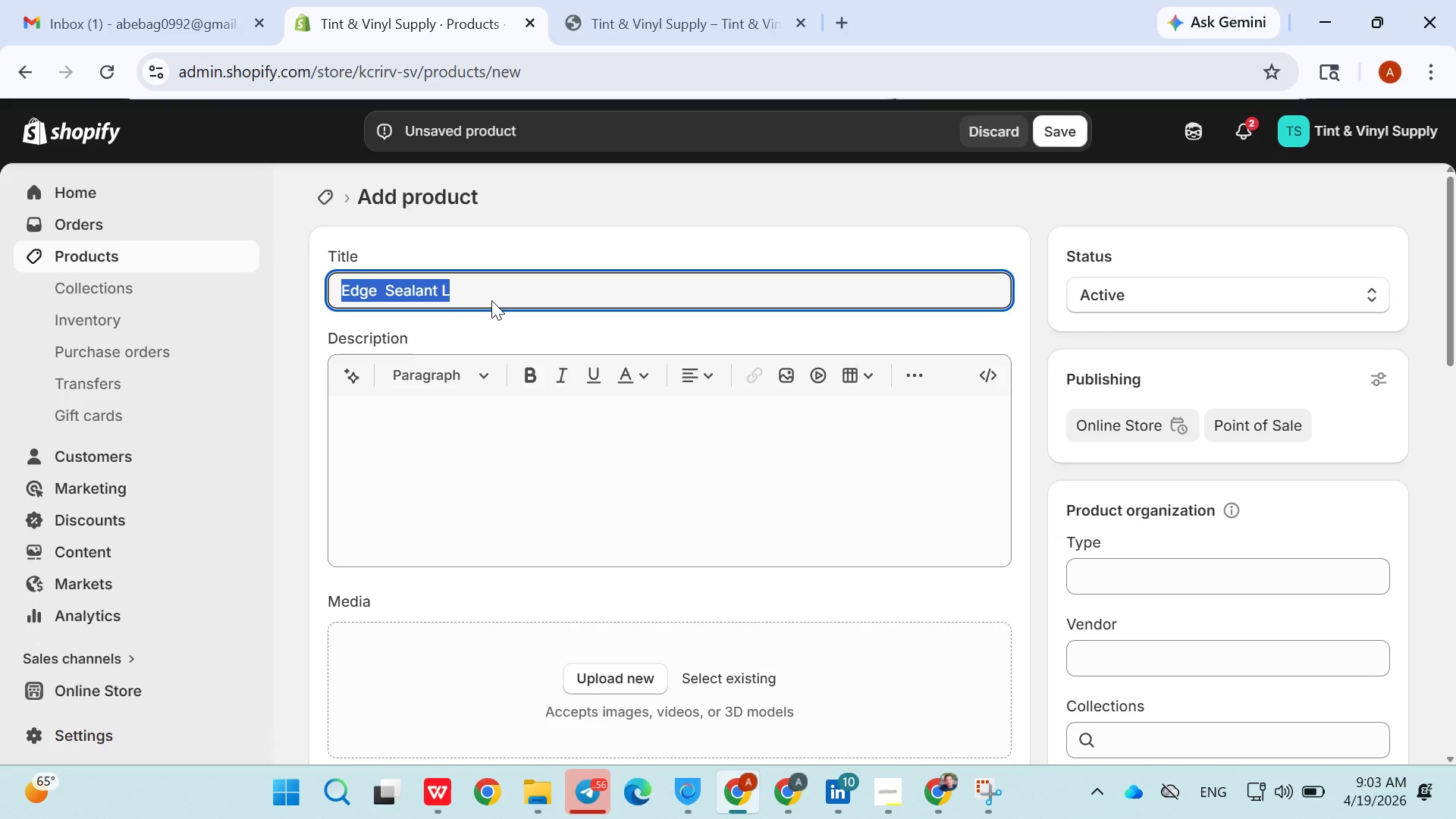 
triple_click([491, 300])
 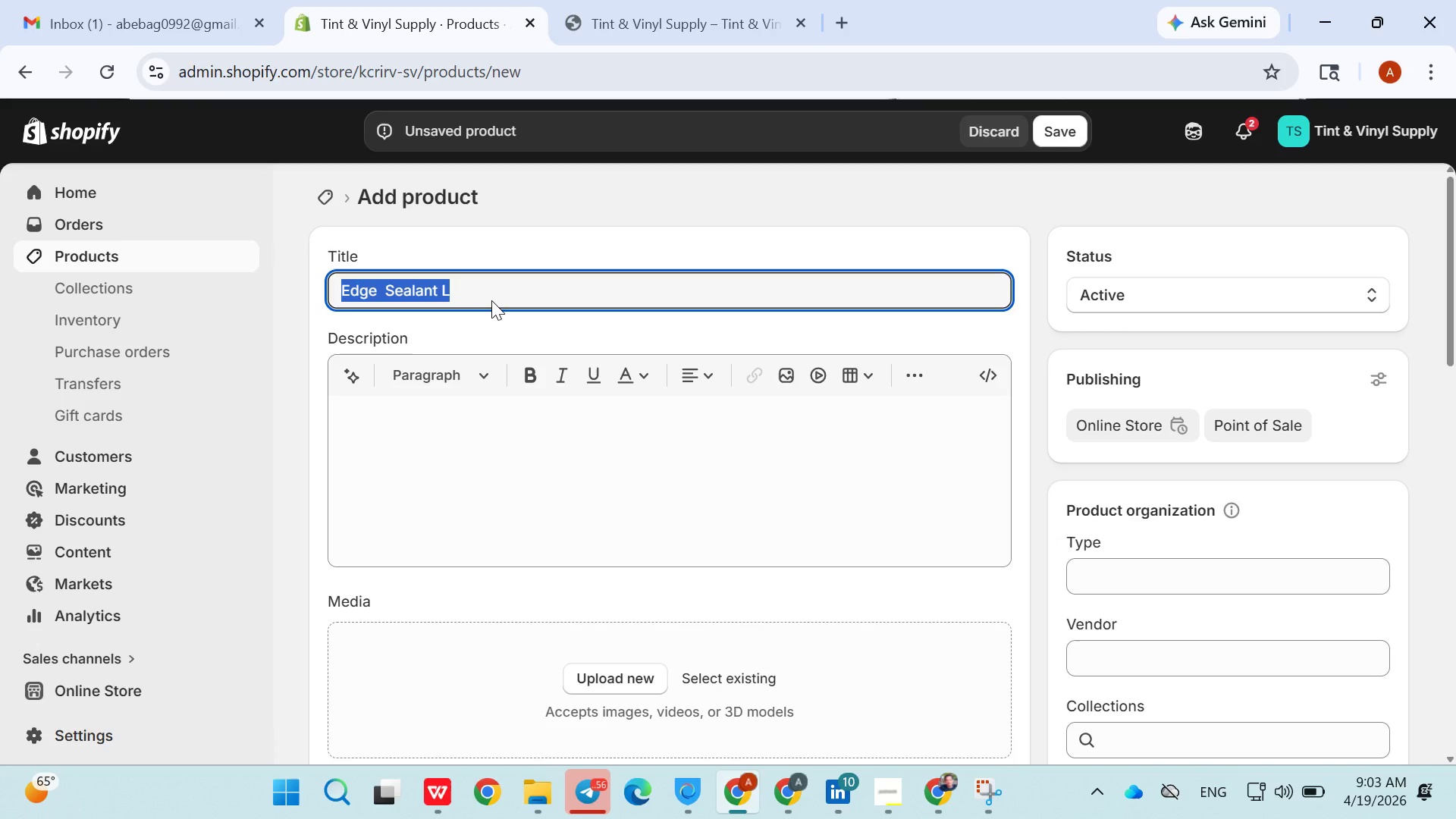 
triple_click([491, 300])
 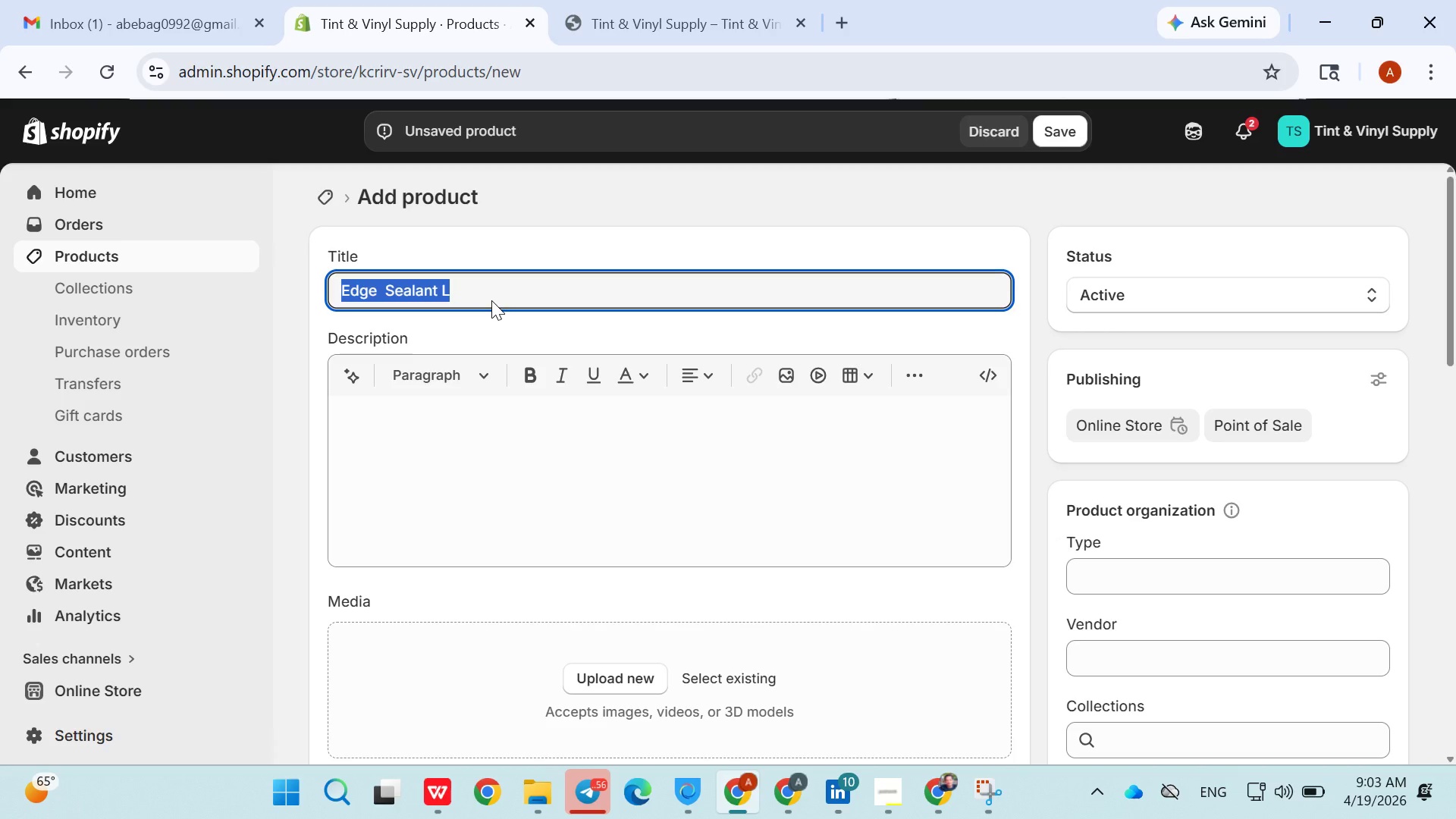 
triple_click([491, 300])
 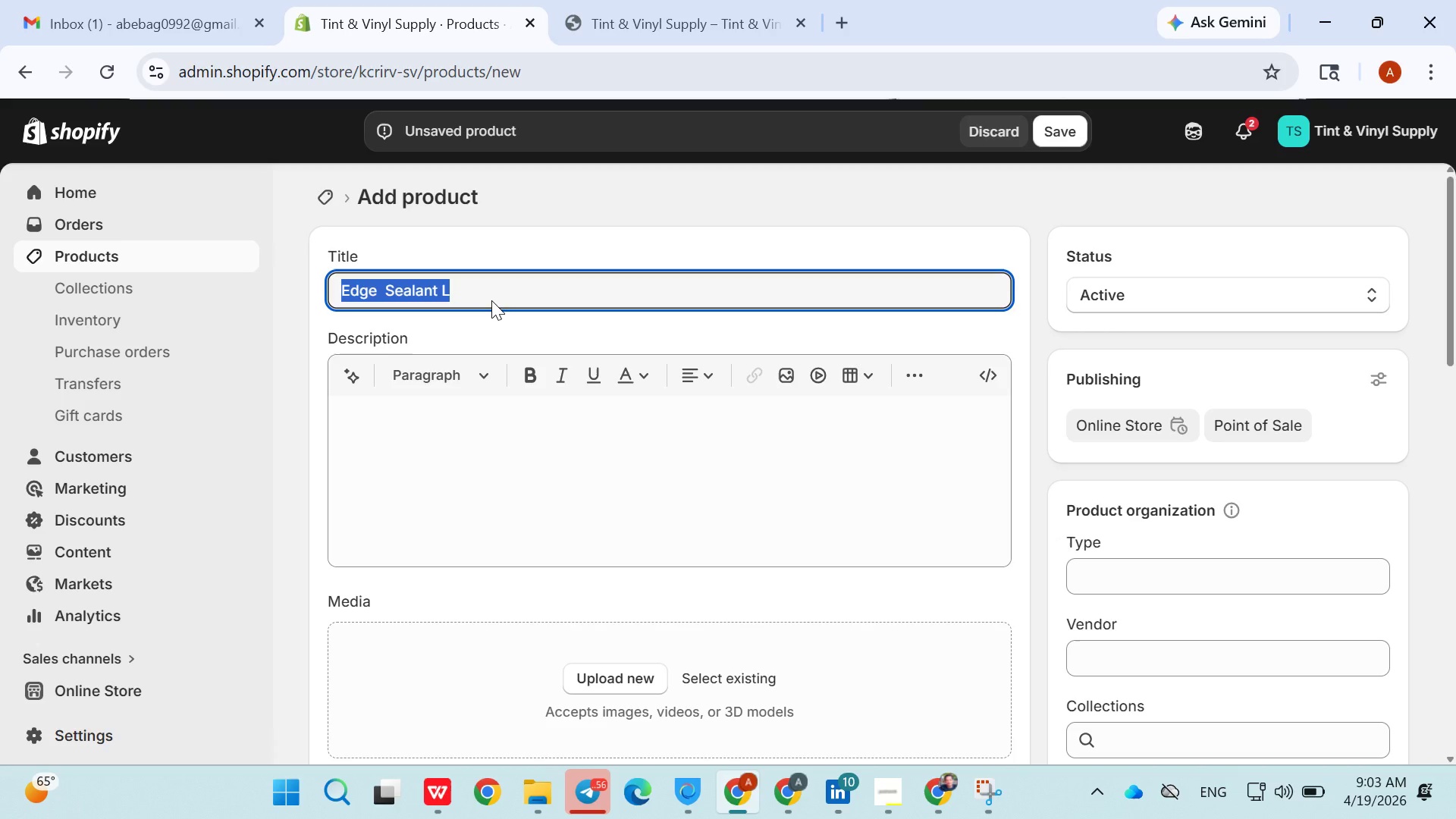 
triple_click([491, 300])
 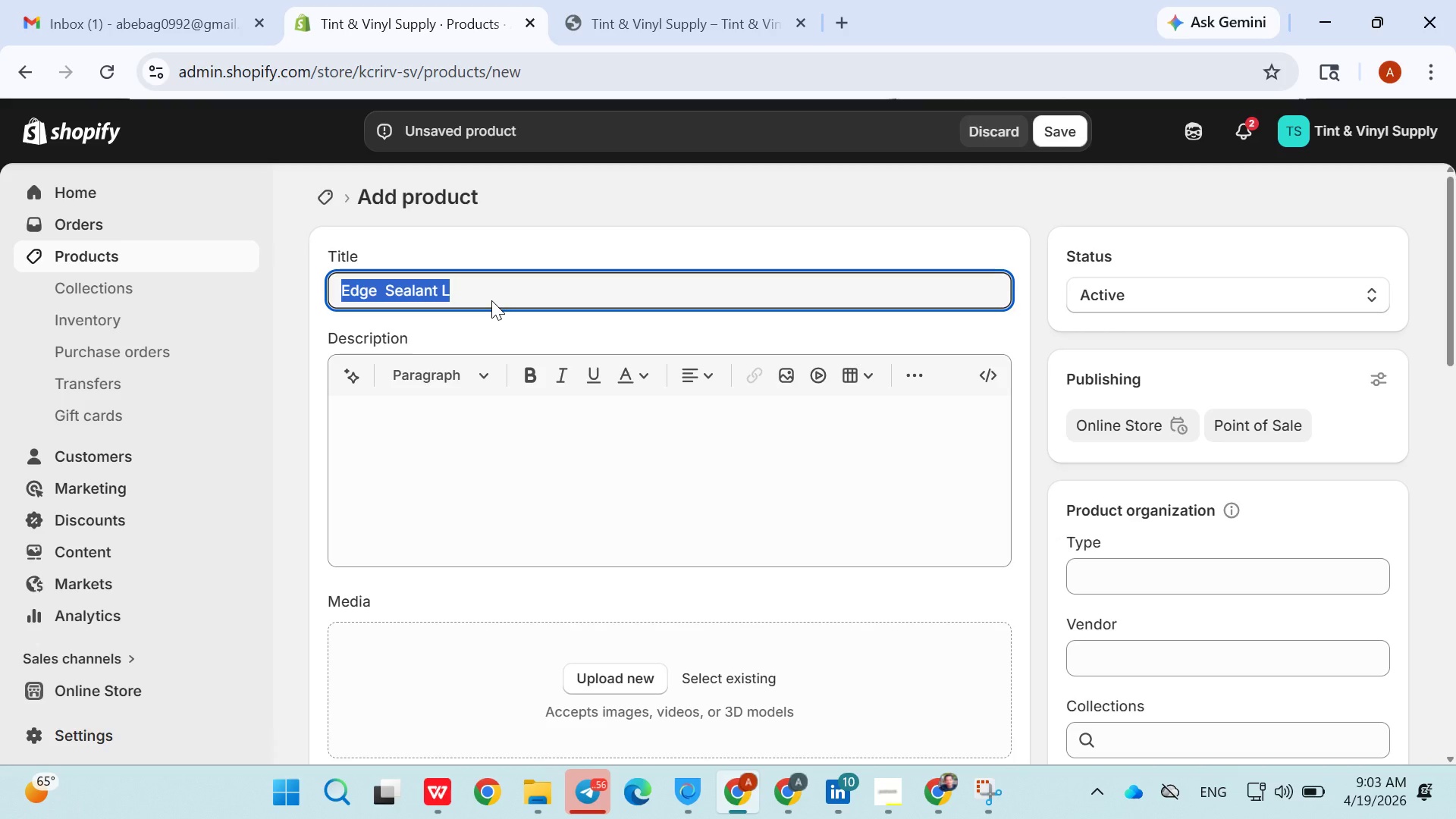 
triple_click([491, 300])
 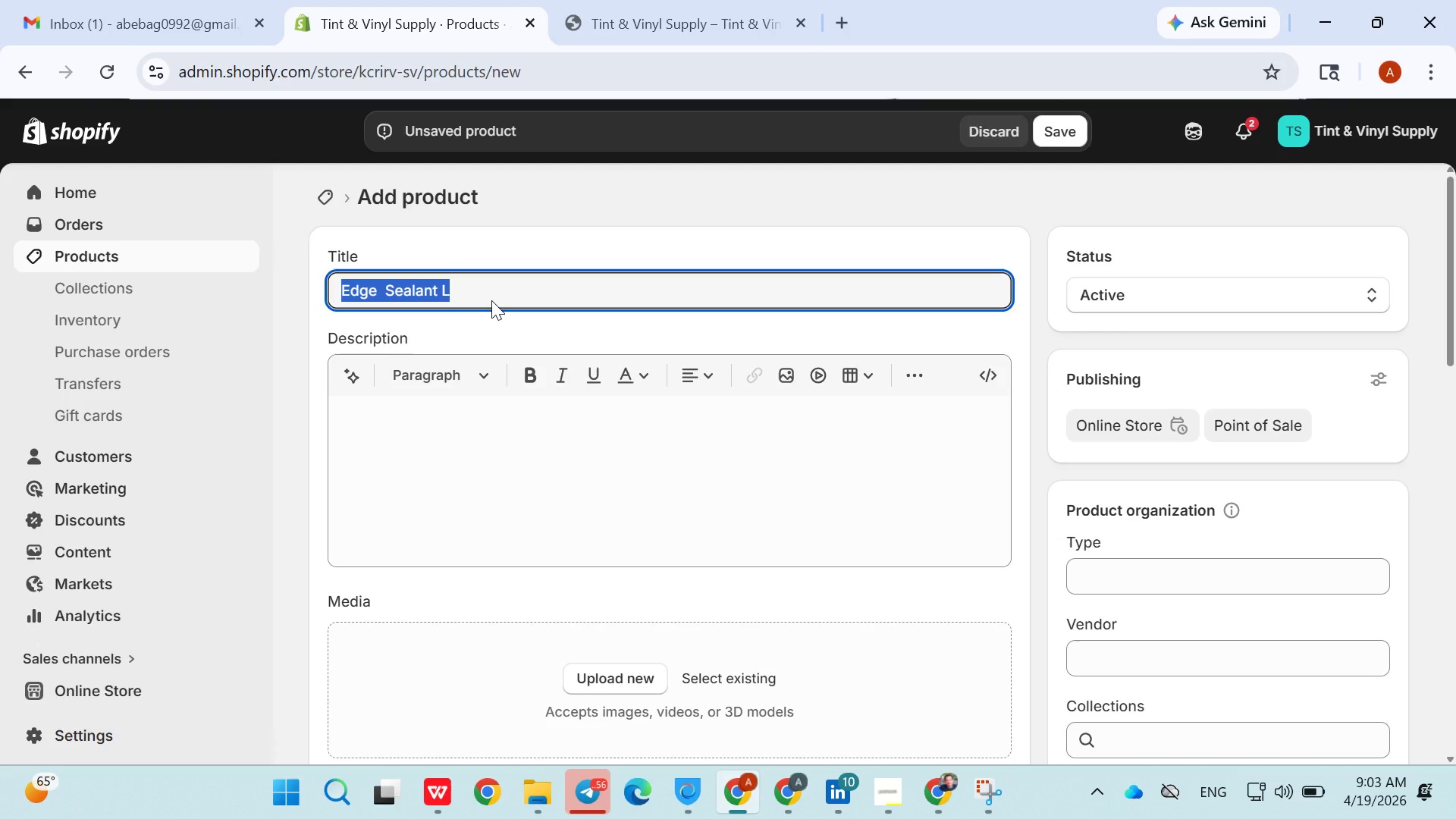 
triple_click([491, 300])
 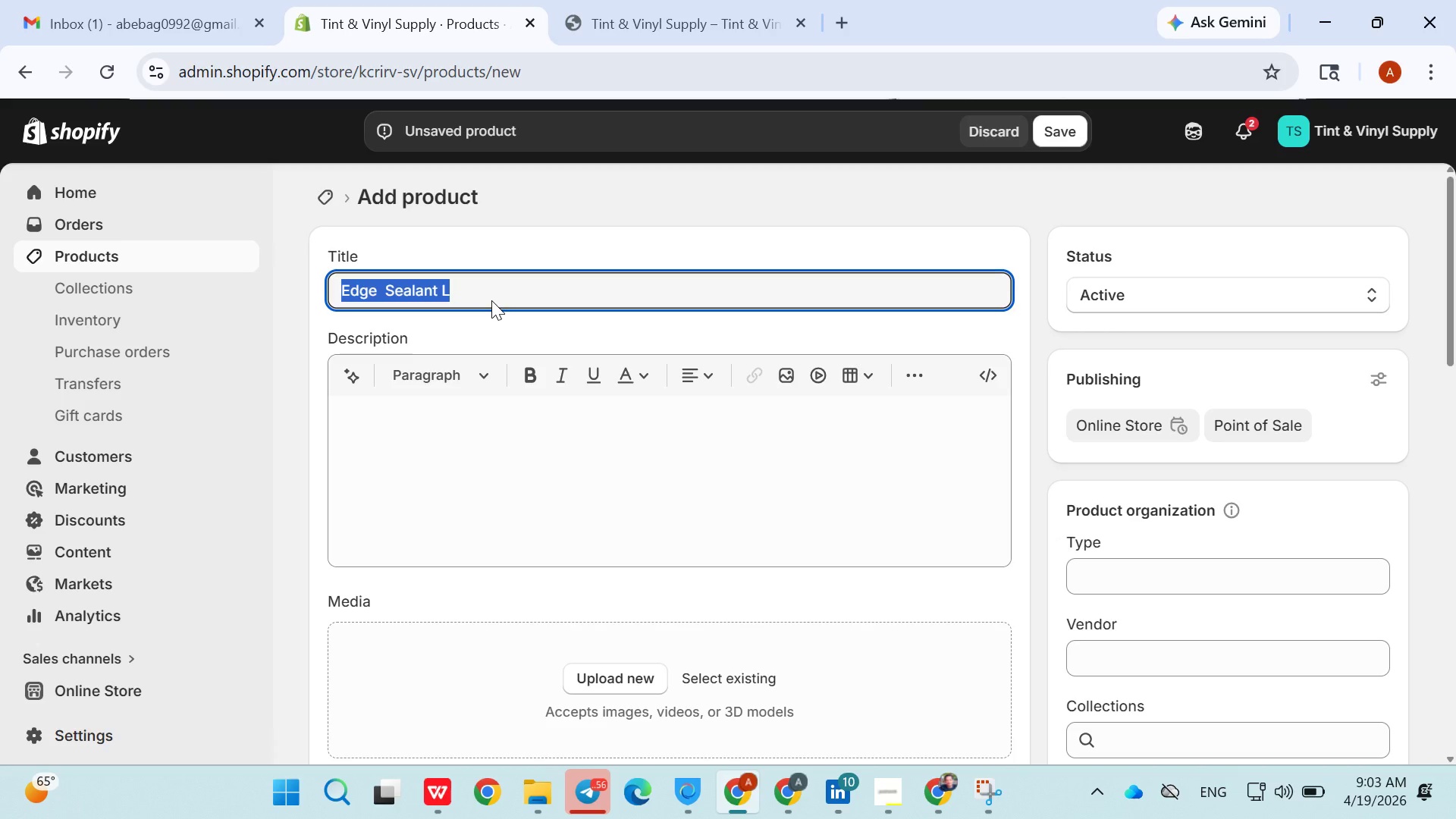 
triple_click([491, 300])
 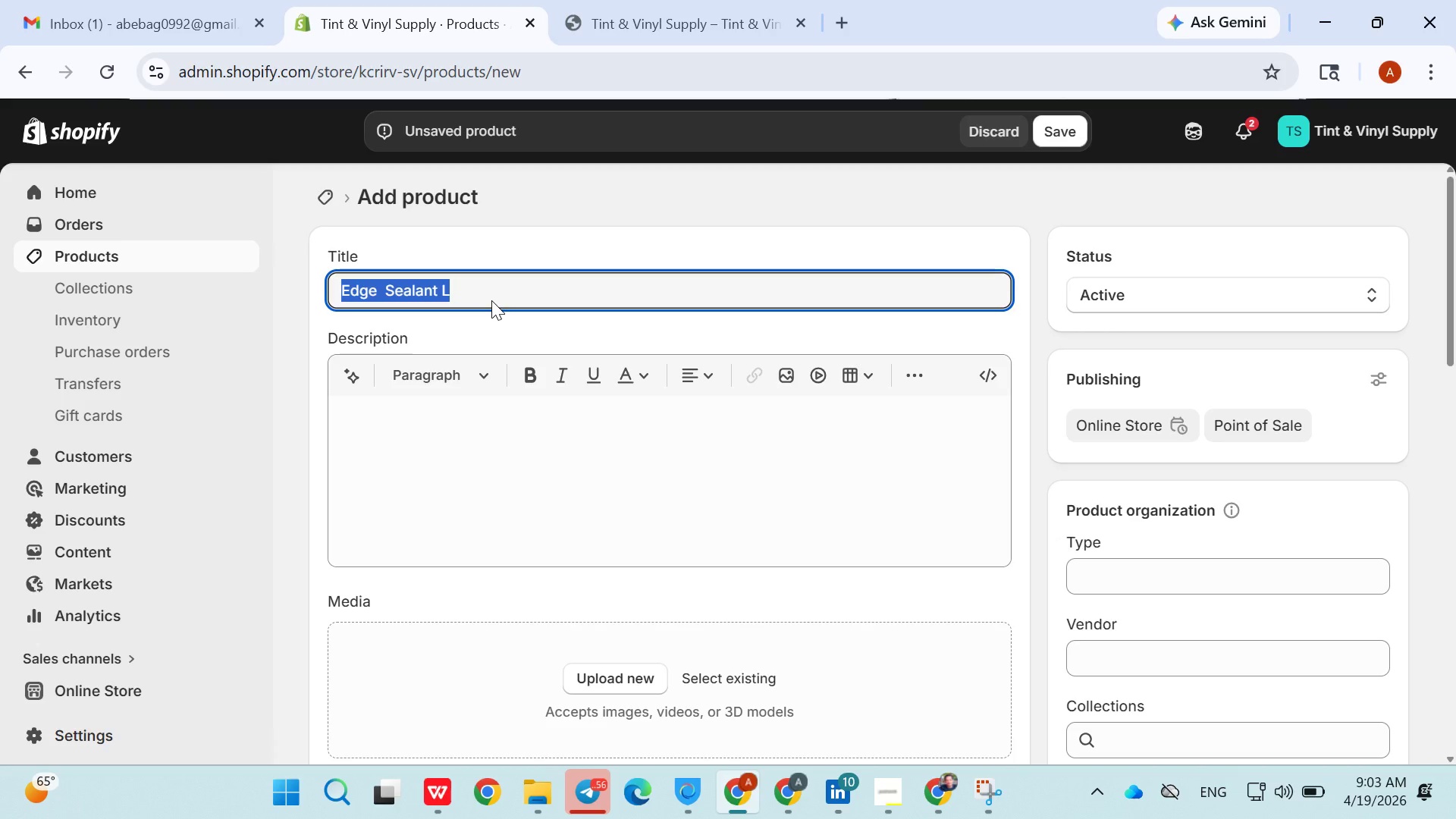 
triple_click([491, 300])
 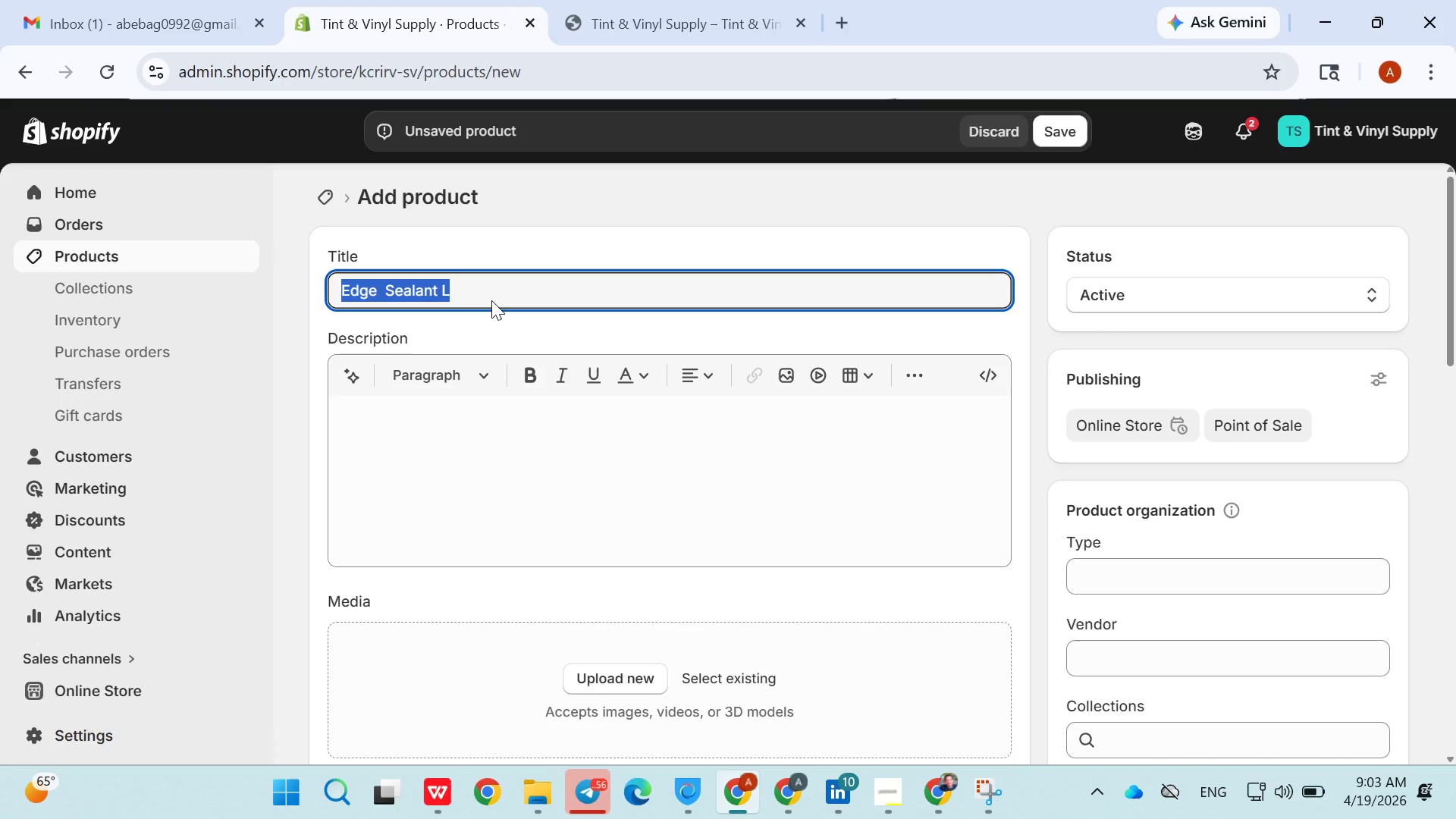 
triple_click([491, 300])
 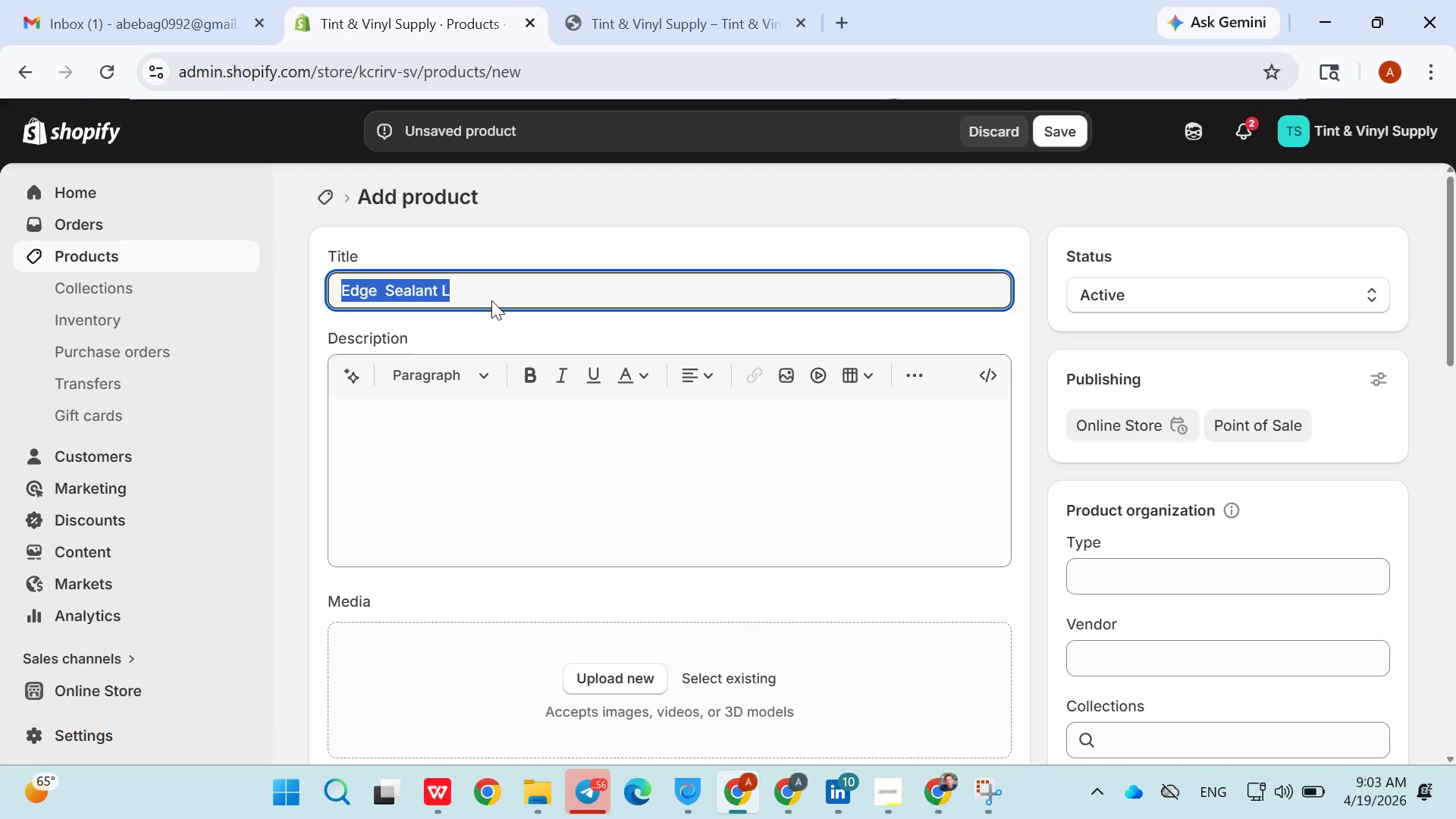 
triple_click([491, 300])
 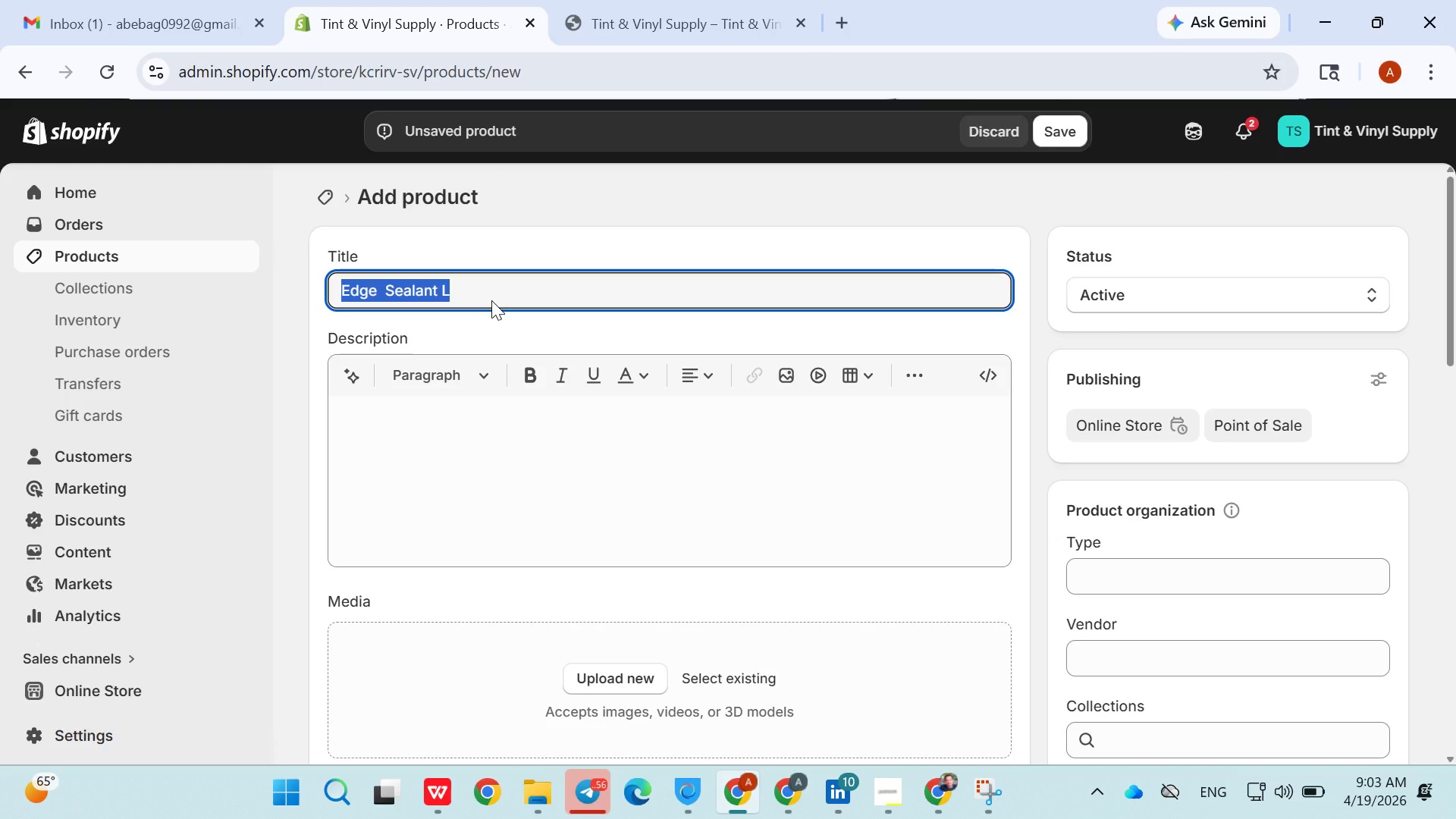 
triple_click([491, 300])
 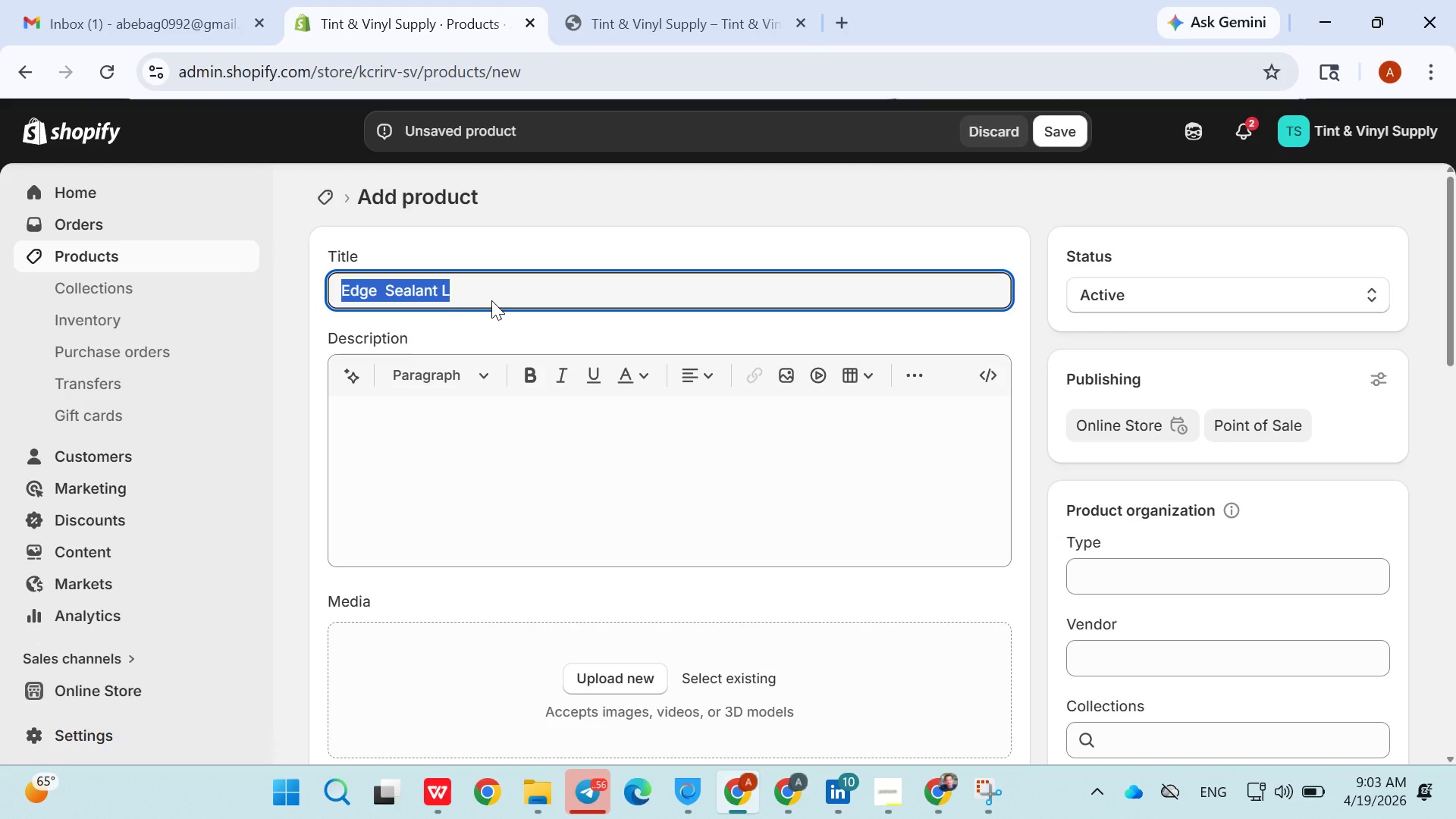 
triple_click([491, 300])
 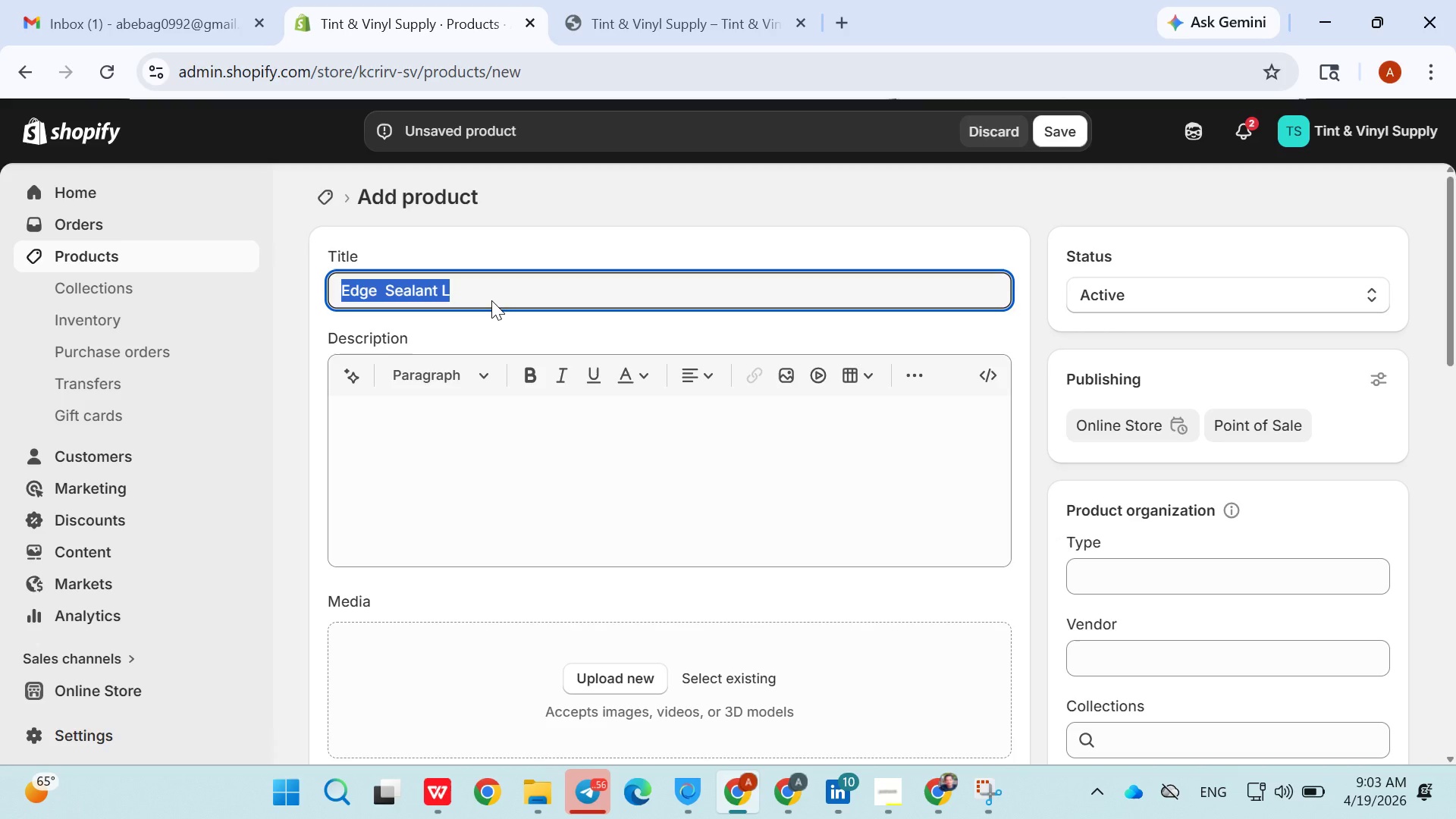 
triple_click([491, 300])
 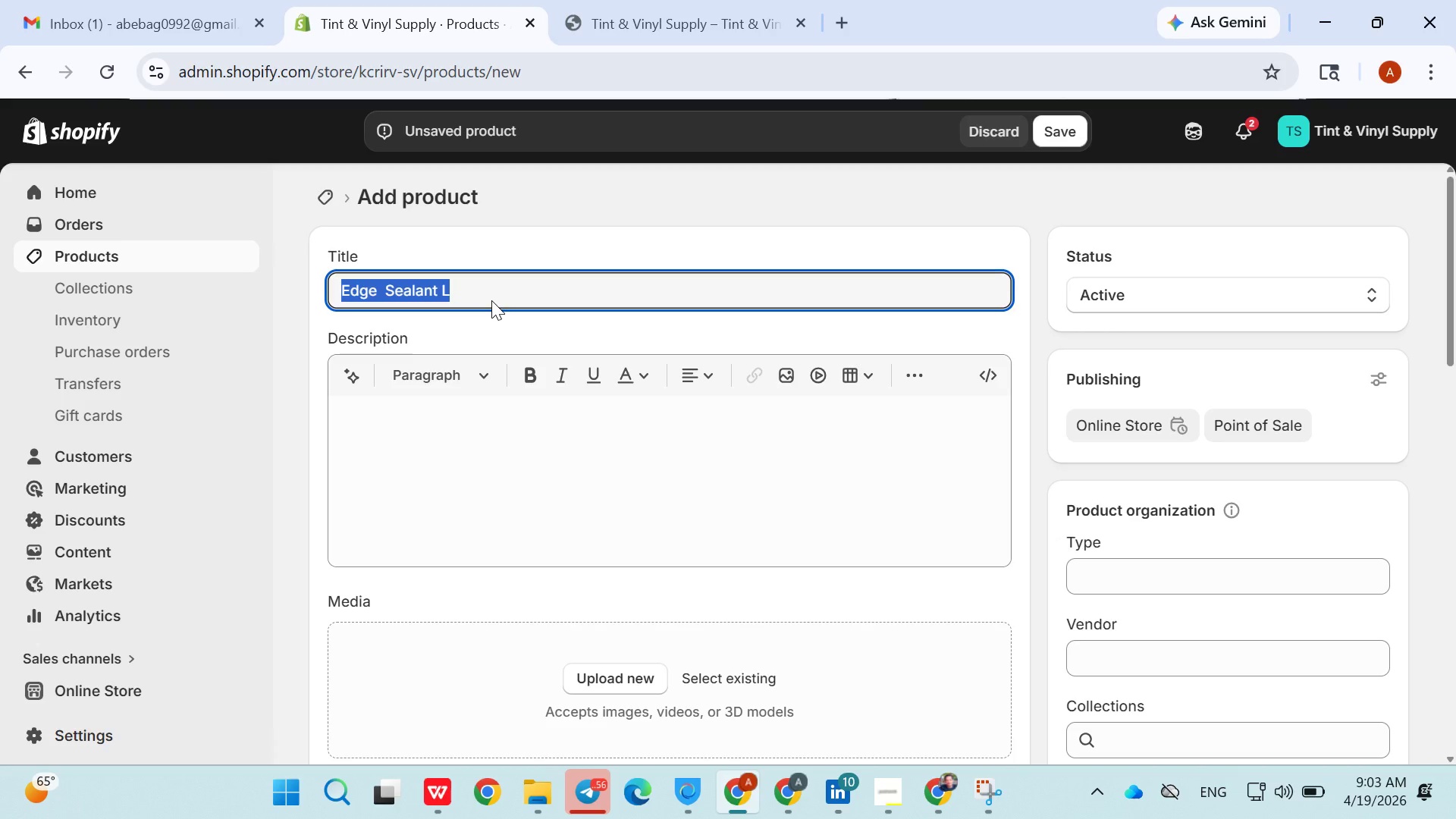 
triple_click([491, 300])
 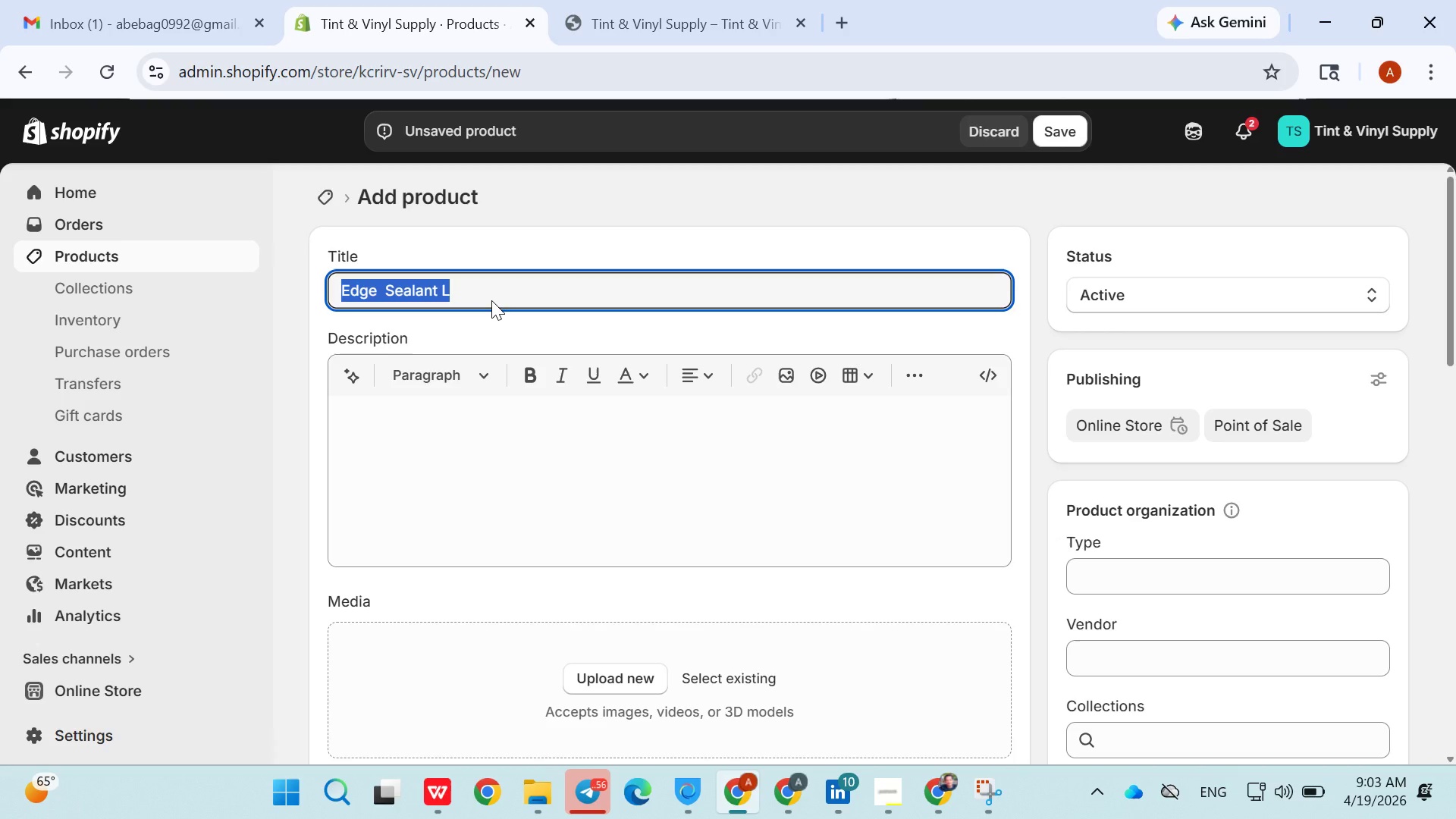 
triple_click([491, 300])
 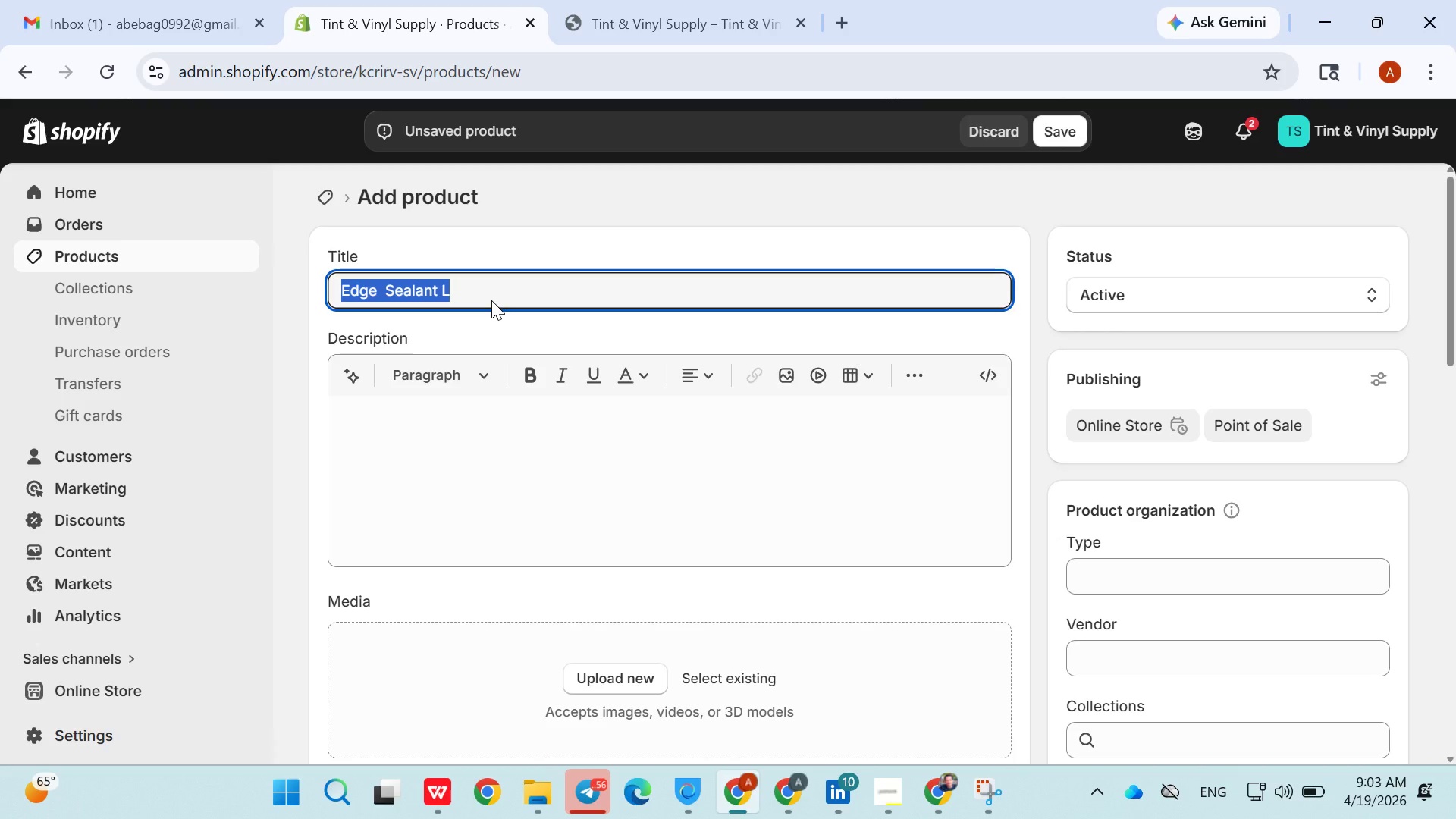 
triple_click([491, 300])
 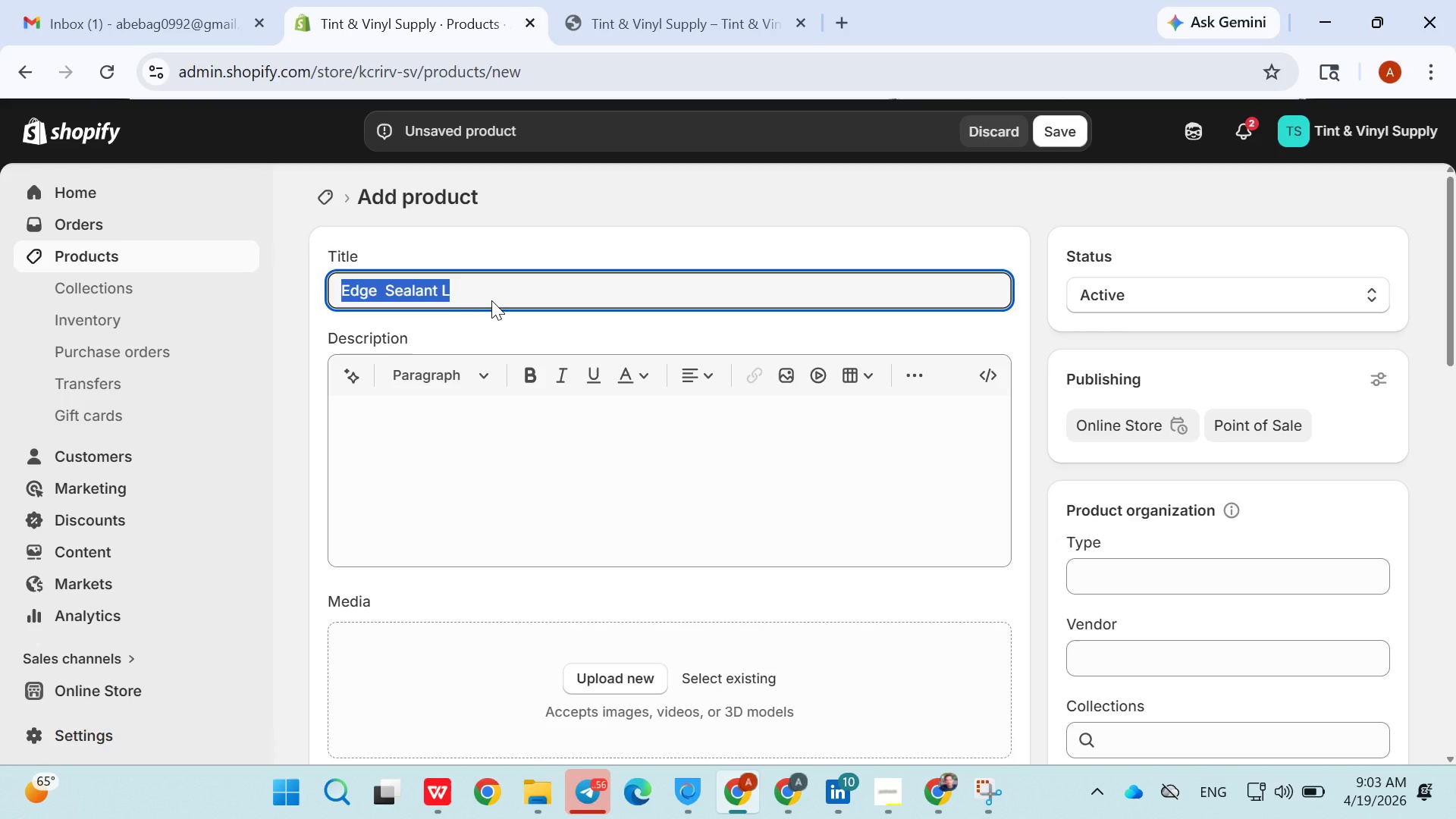 
triple_click([491, 300])
 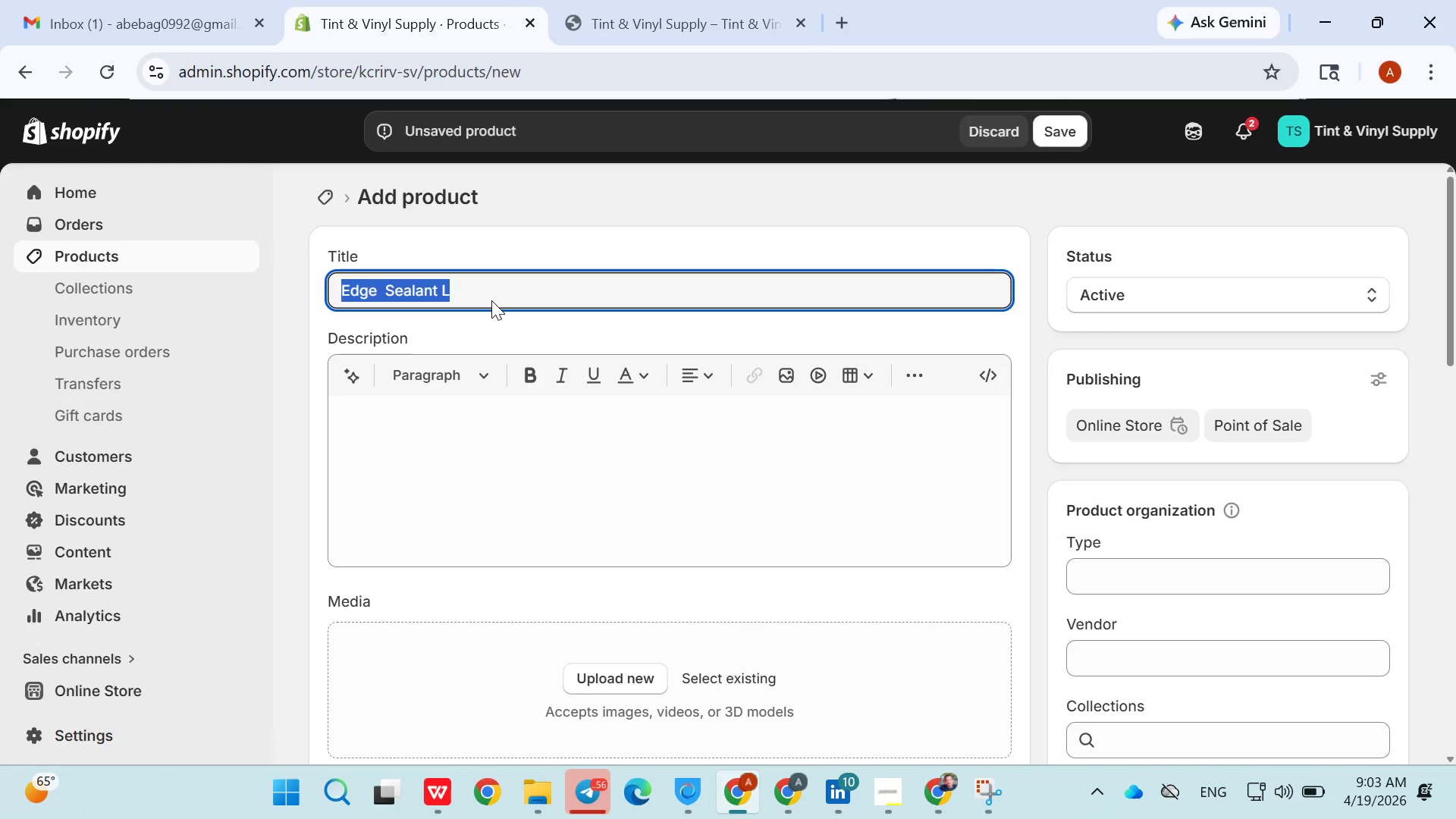 
triple_click([491, 300])
 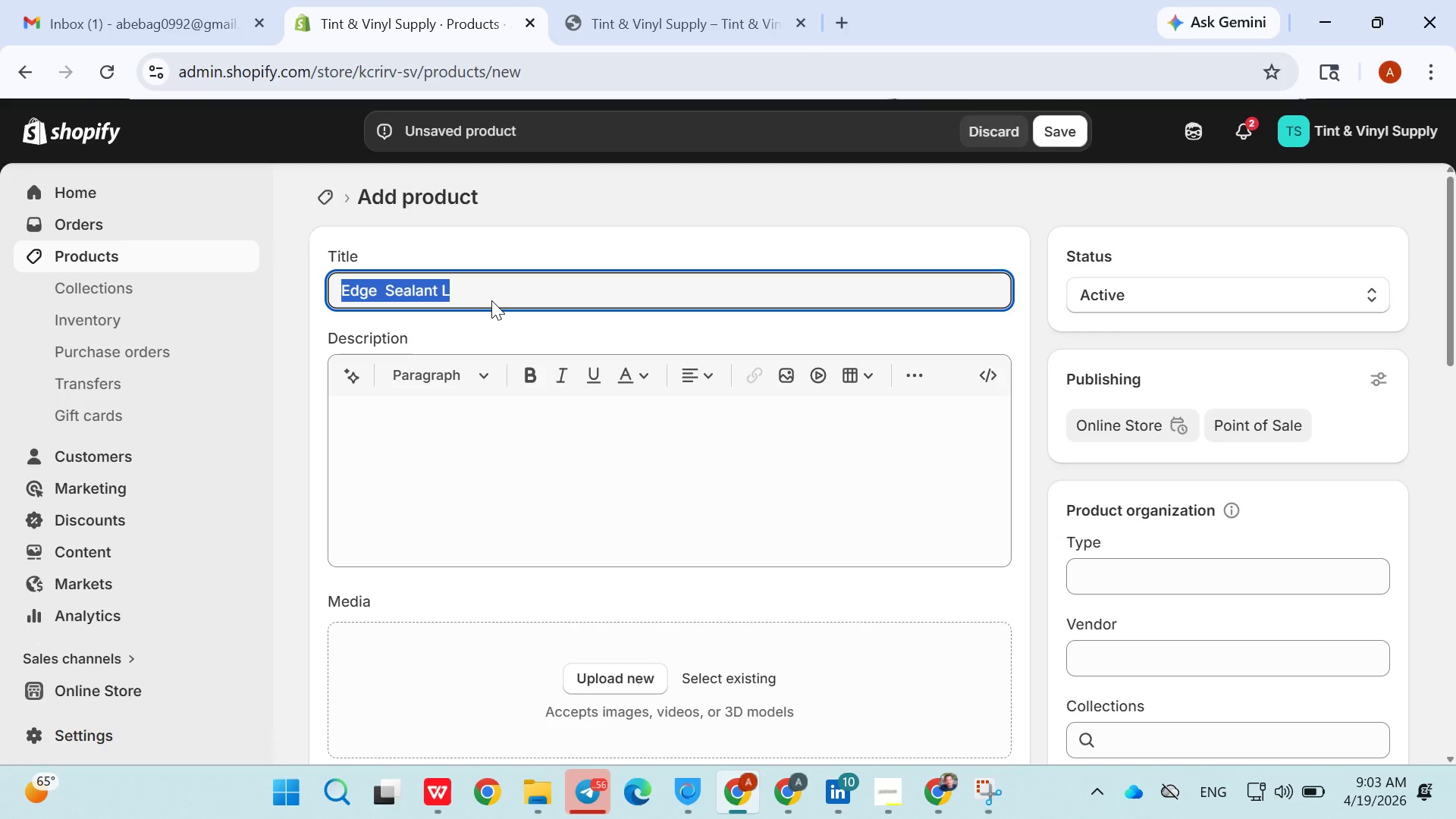 
triple_click([491, 300])
 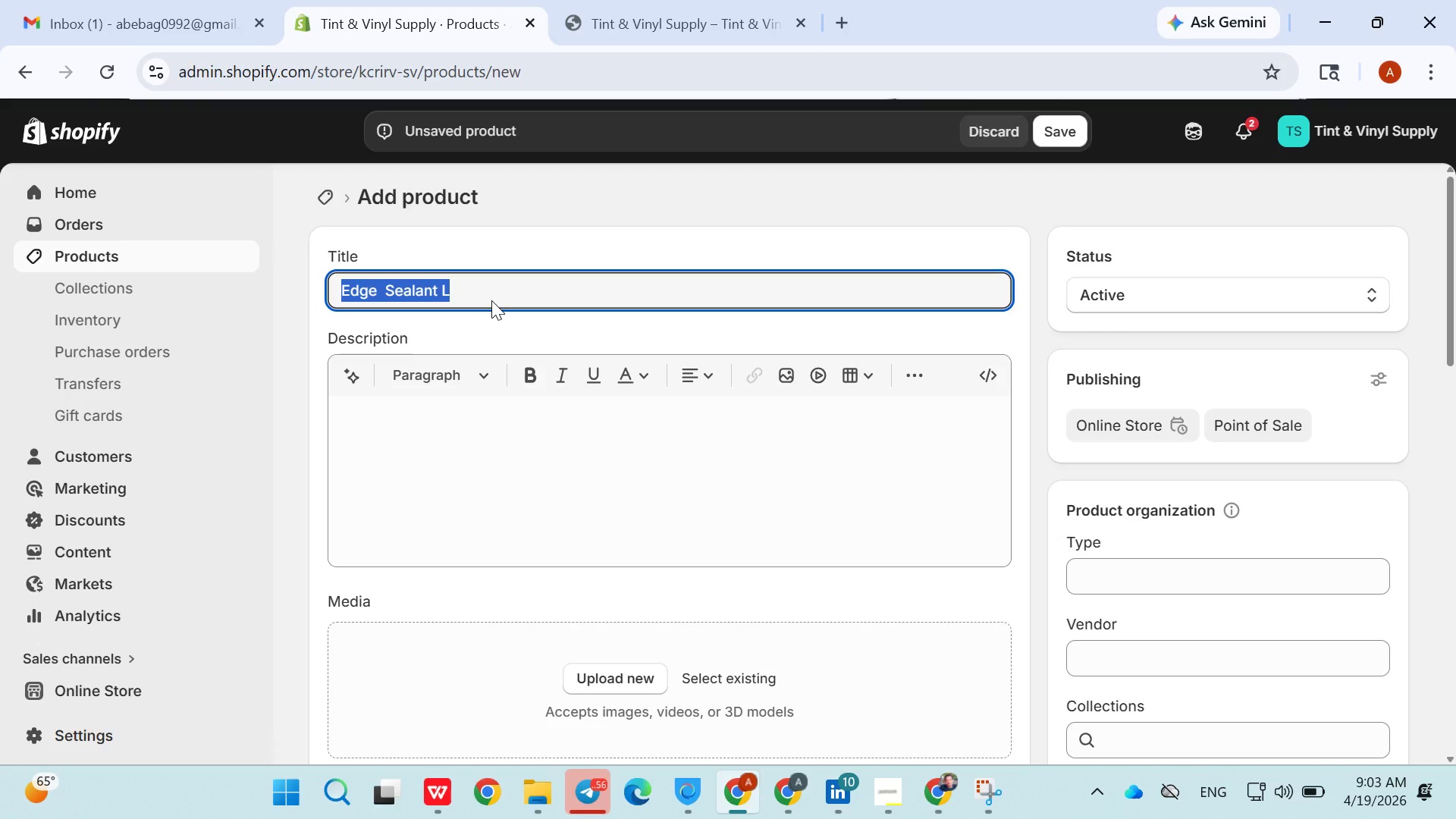 
triple_click([491, 300])
 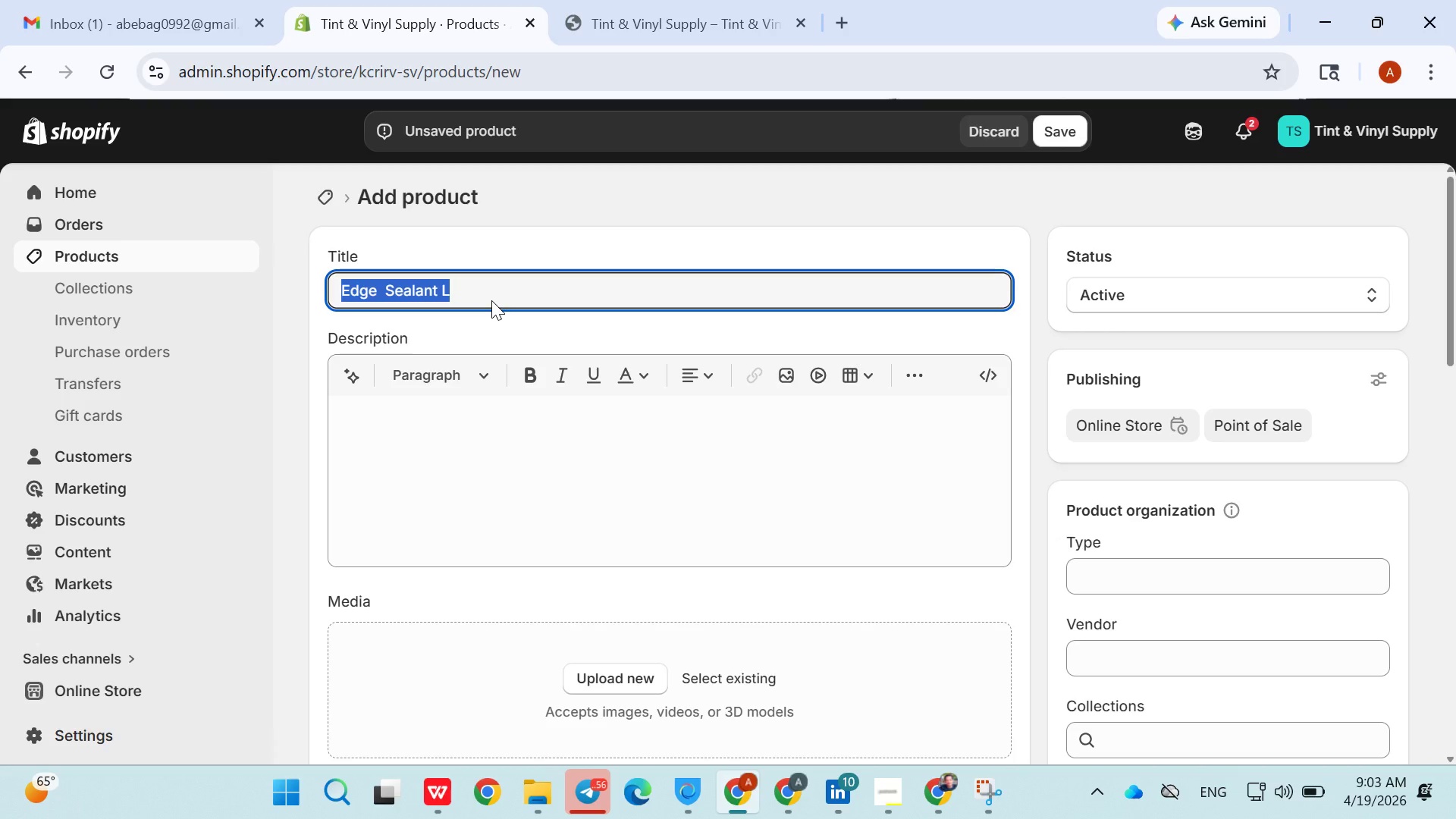 
triple_click([491, 300])
 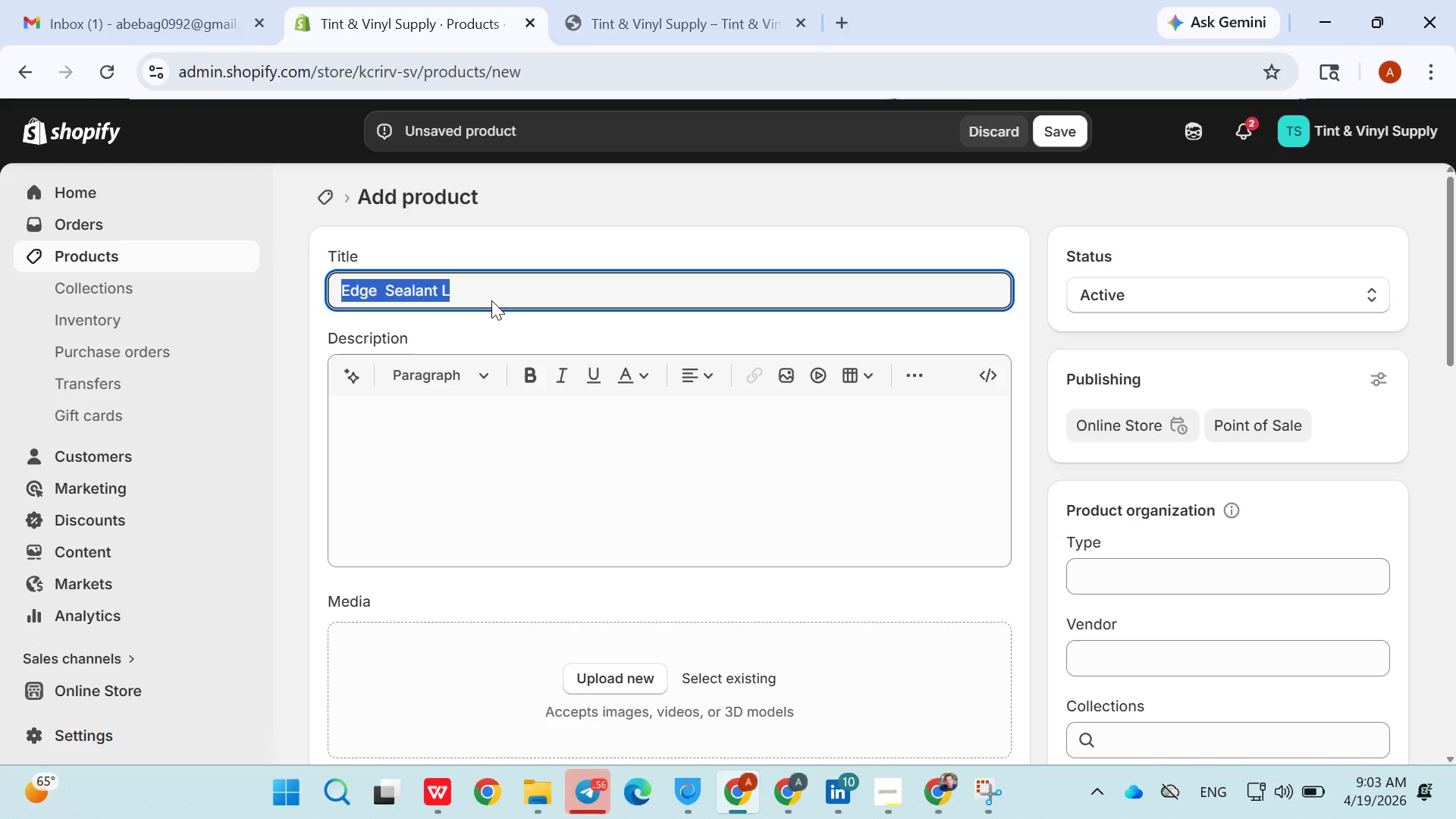 
triple_click([491, 300])
 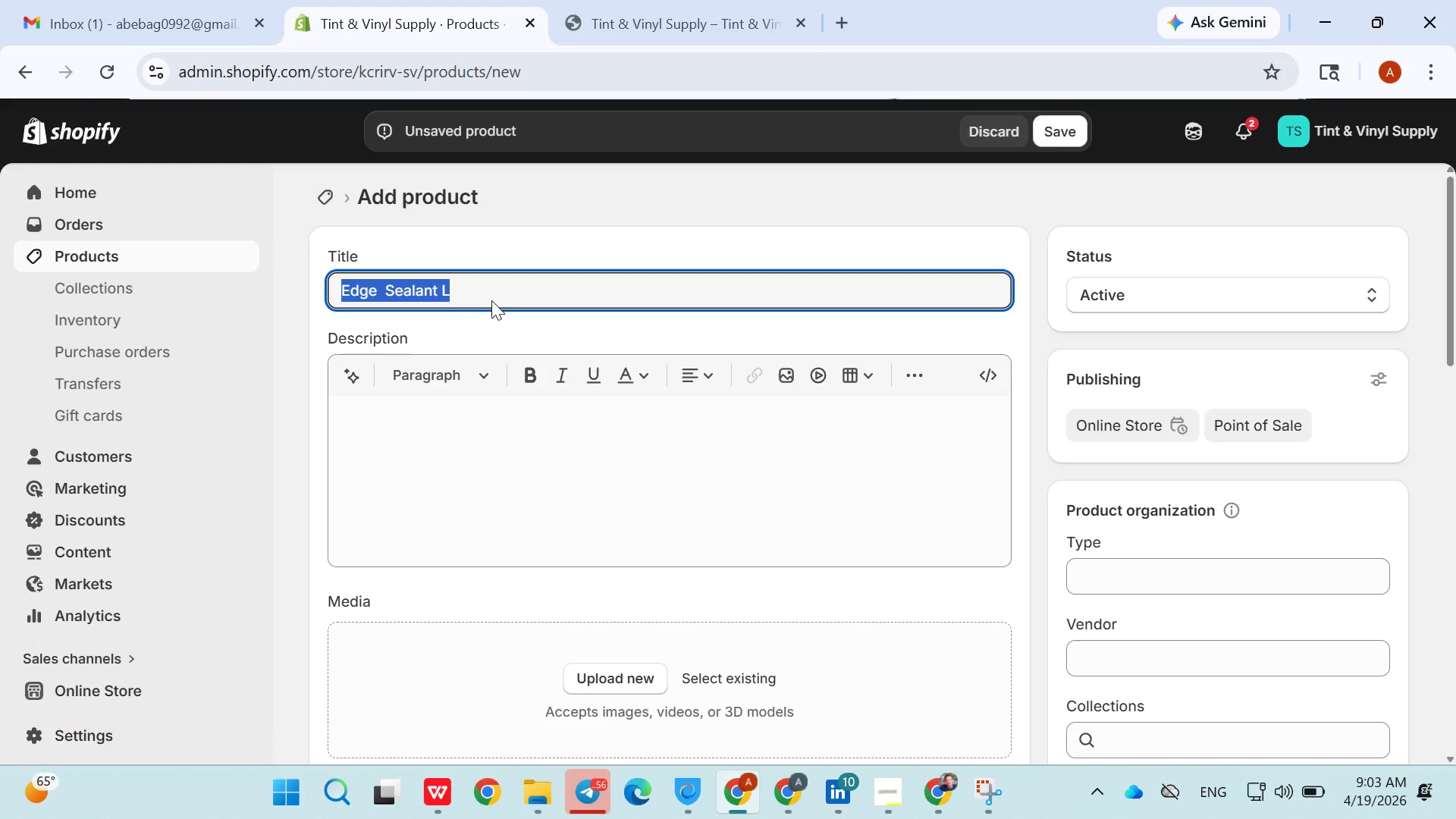 
triple_click([491, 300])
 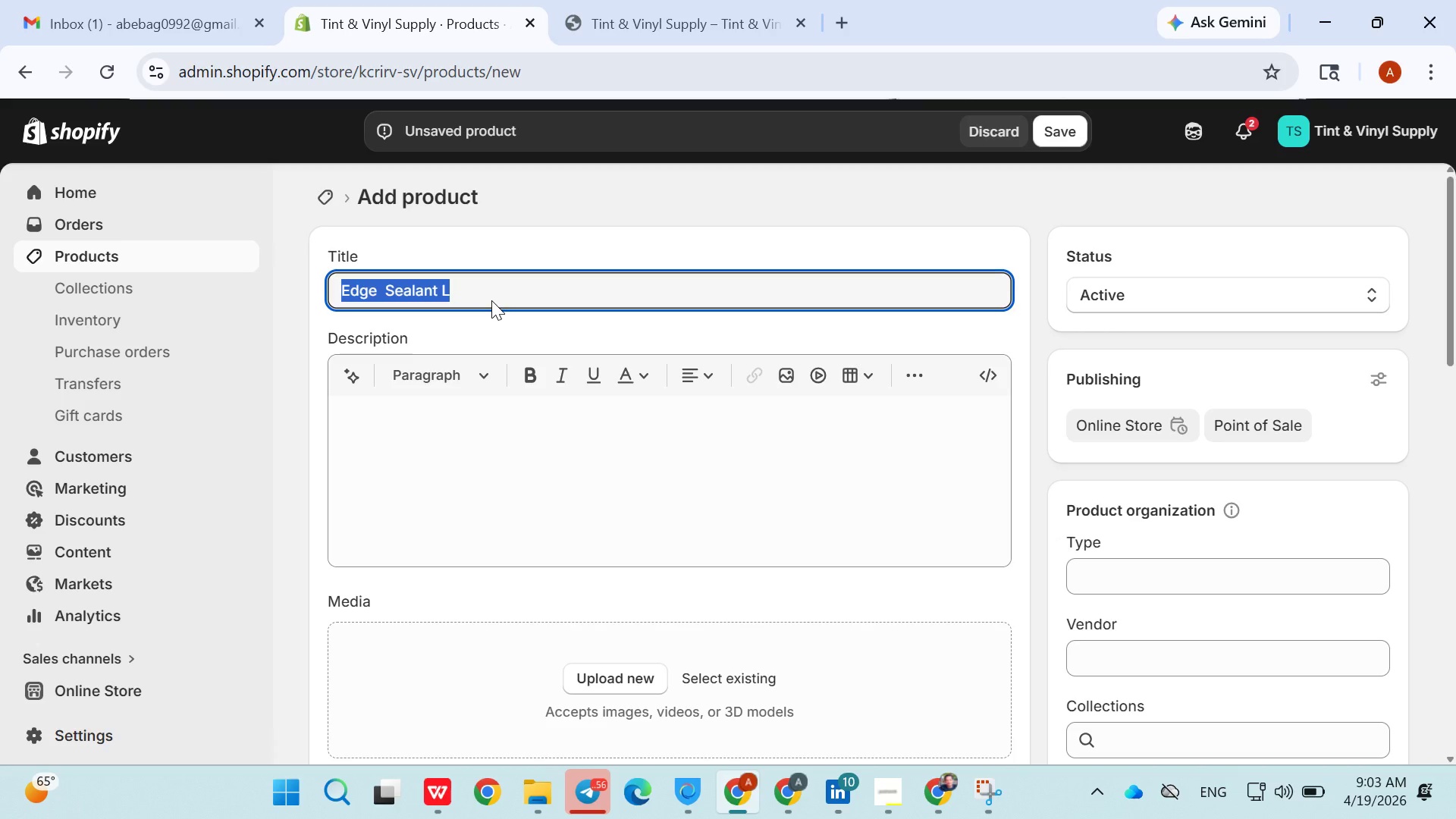 
triple_click([491, 300])
 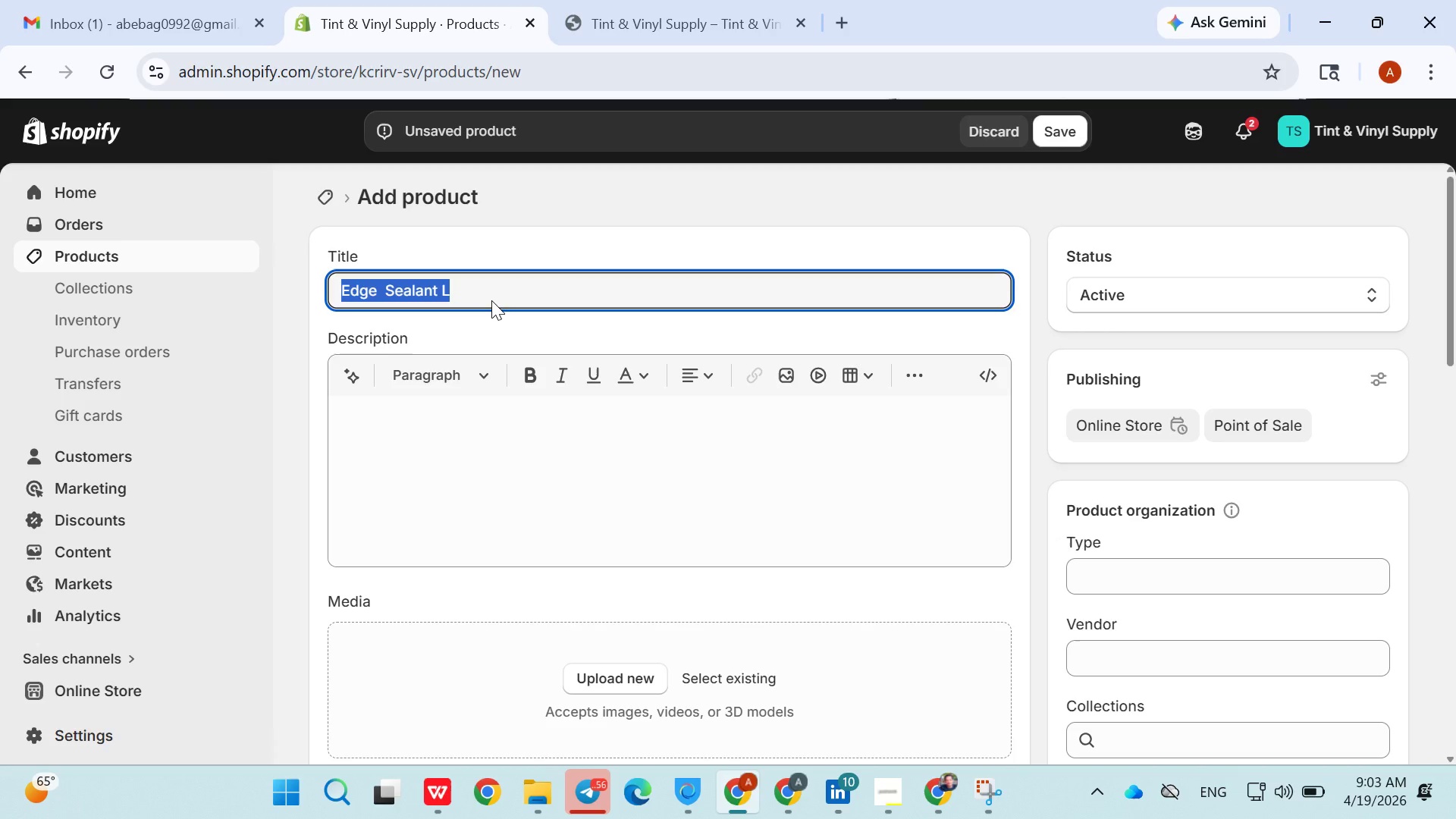 
triple_click([491, 300])
 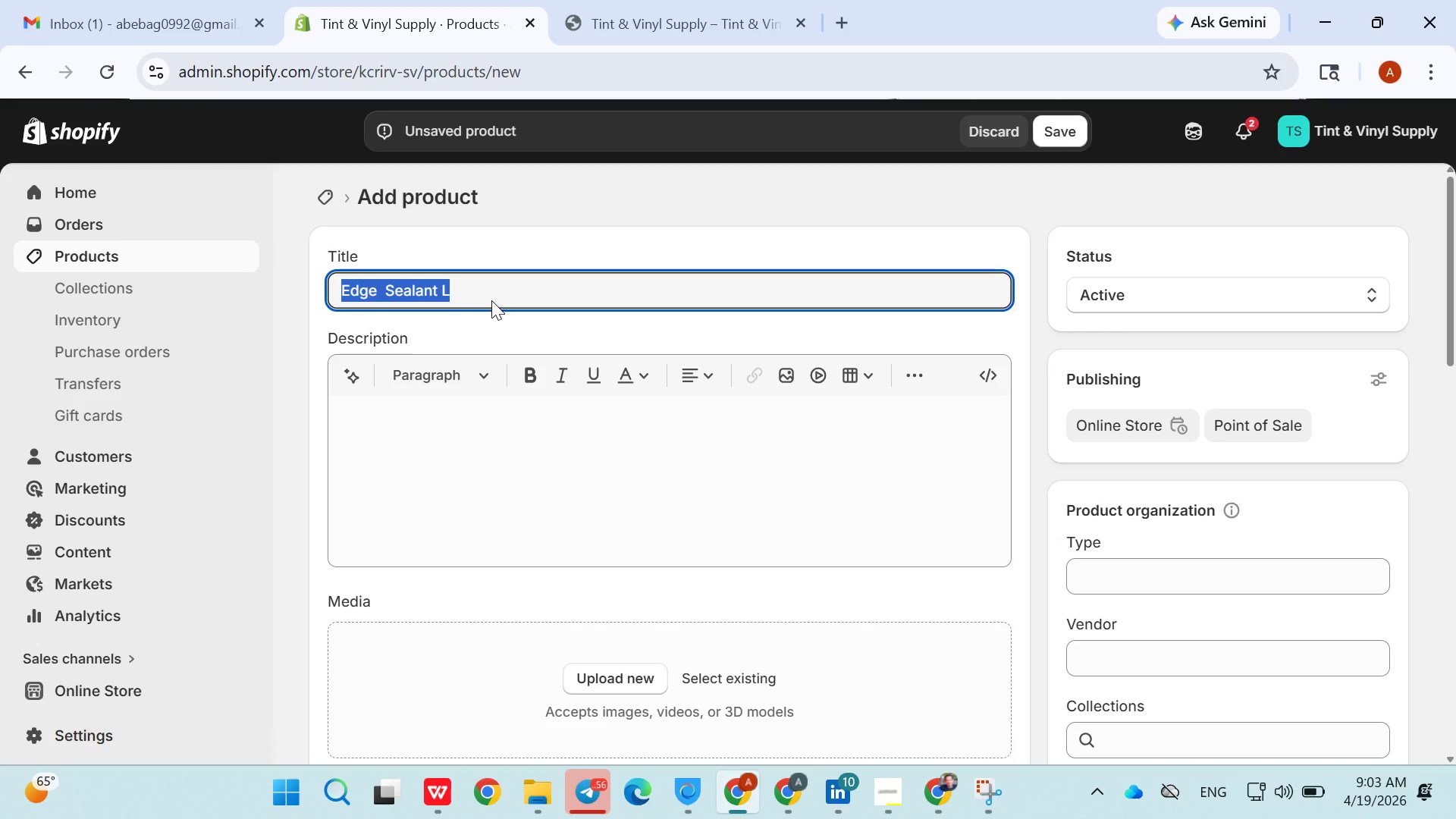 
triple_click([491, 300])
 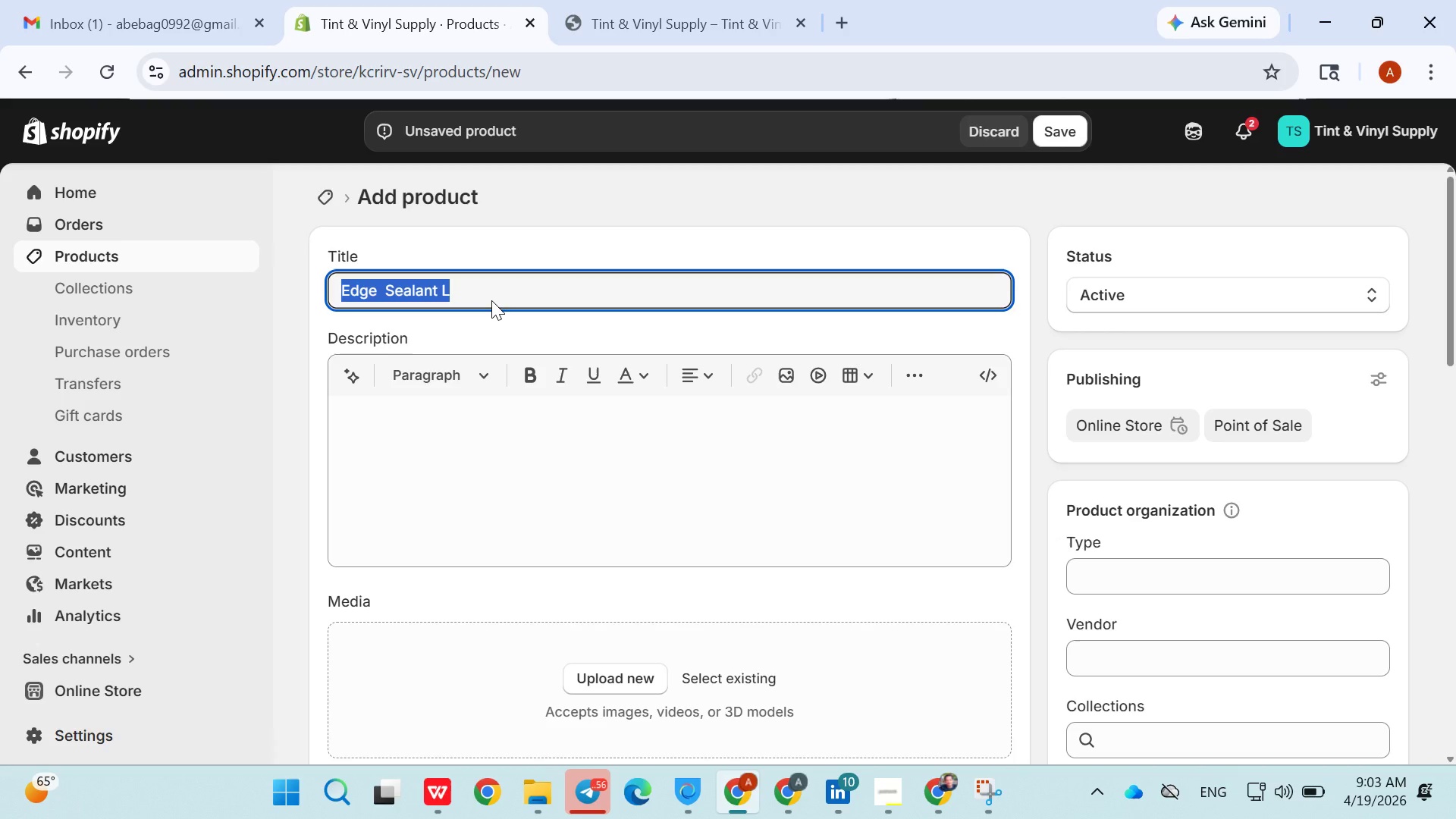 
triple_click([491, 300])
 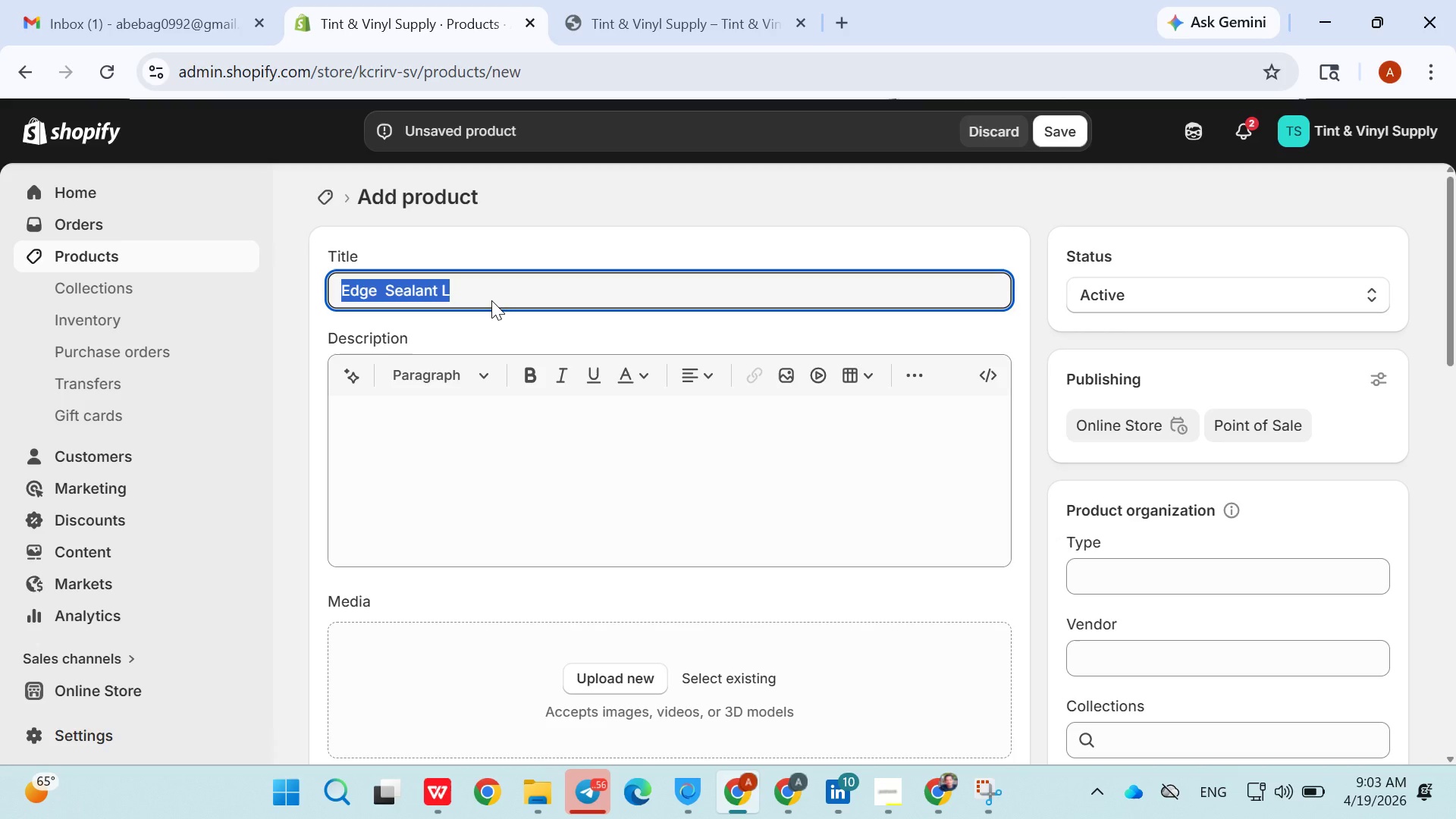 
triple_click([491, 300])
 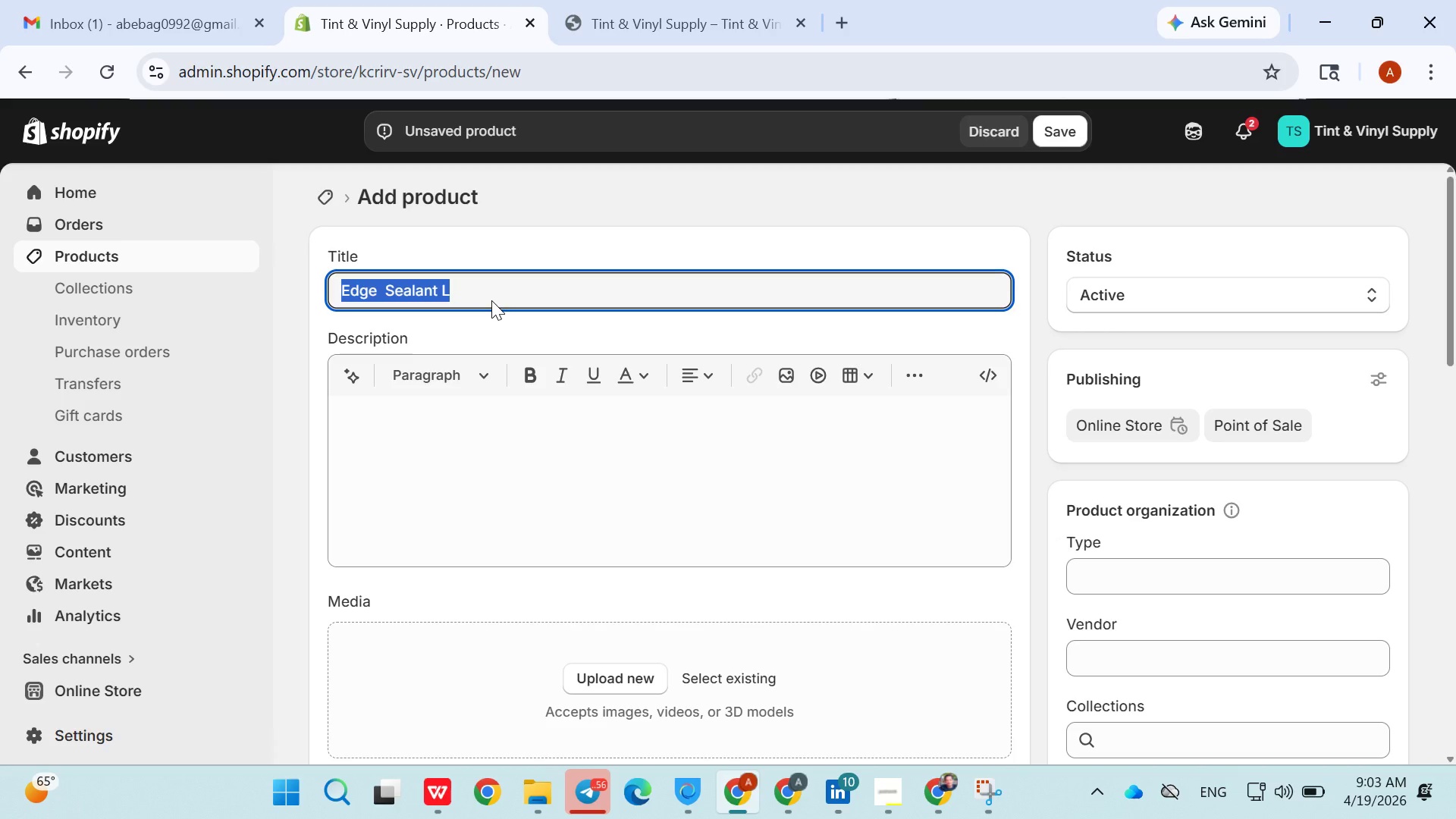 
triple_click([491, 300])
 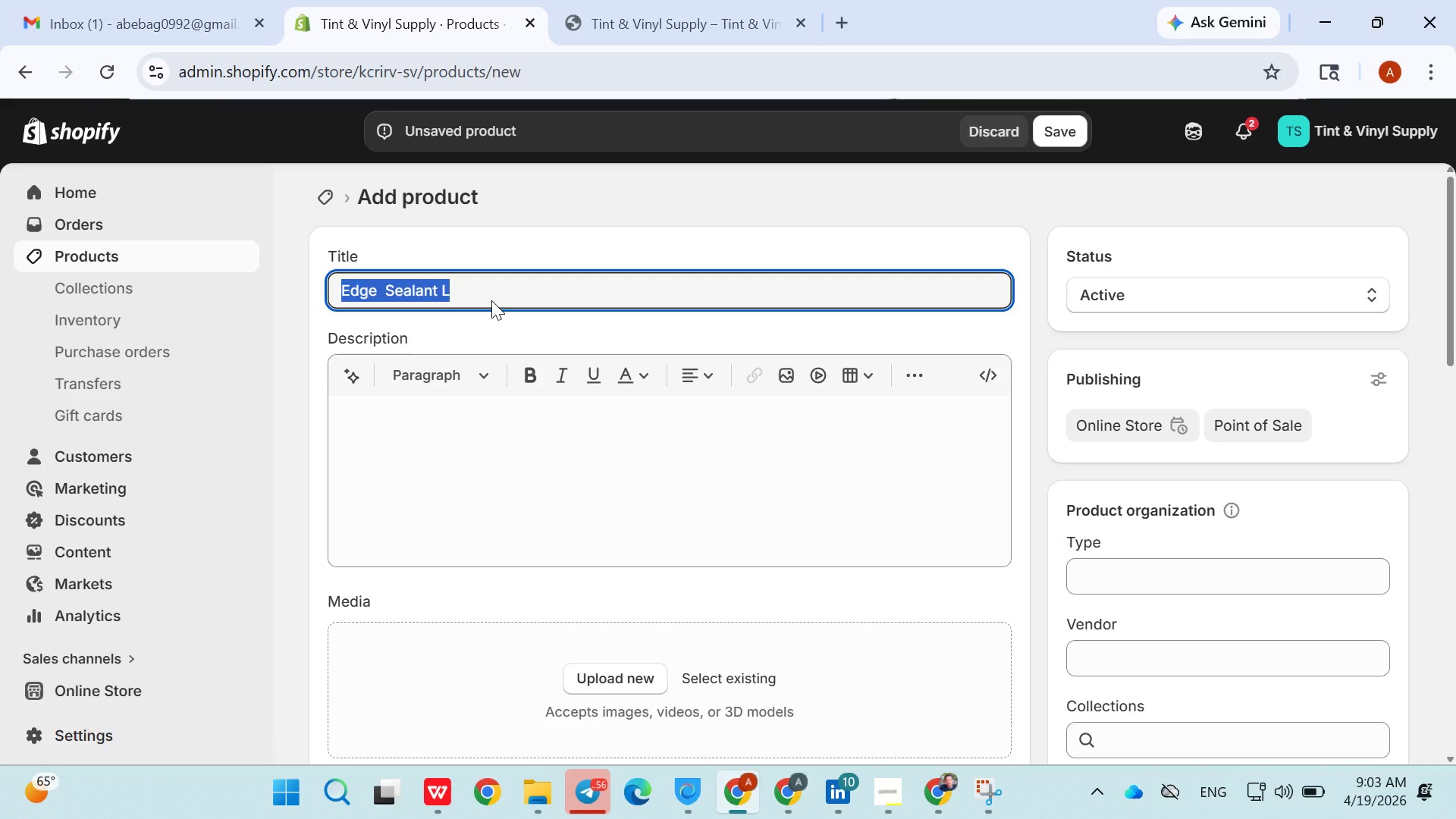 
triple_click([491, 300])
 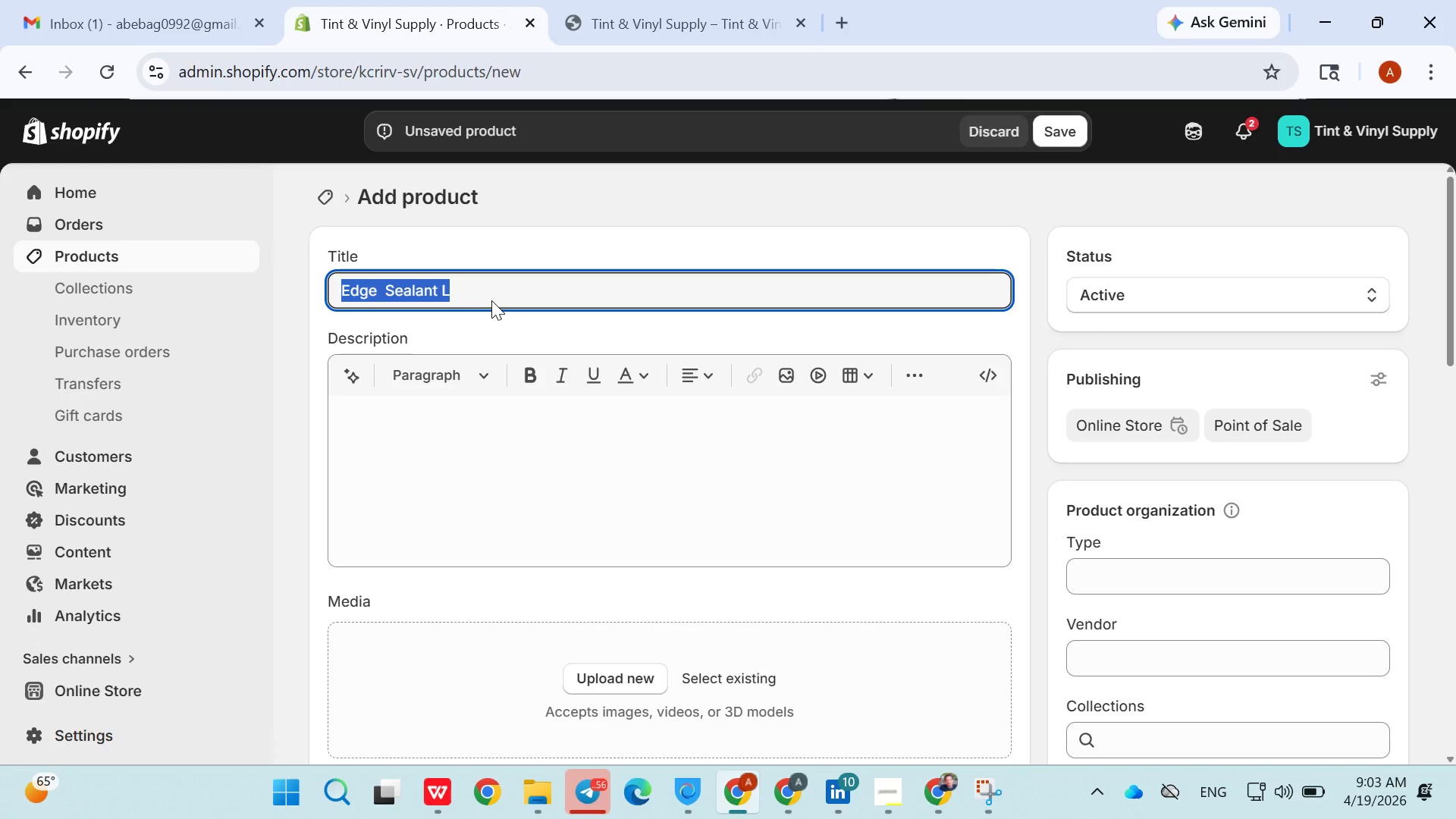 
triple_click([491, 300])
 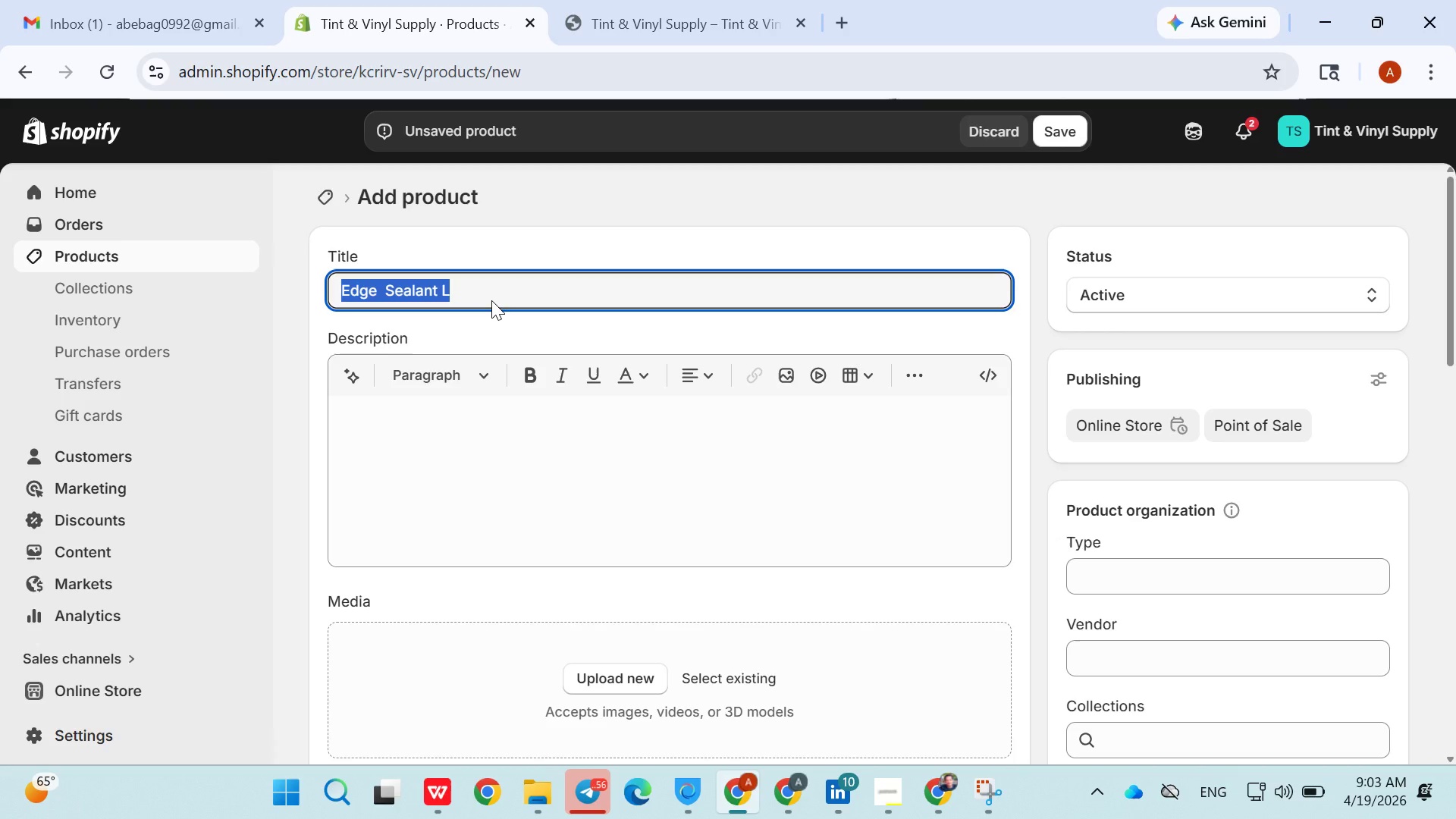 
triple_click([491, 300])
 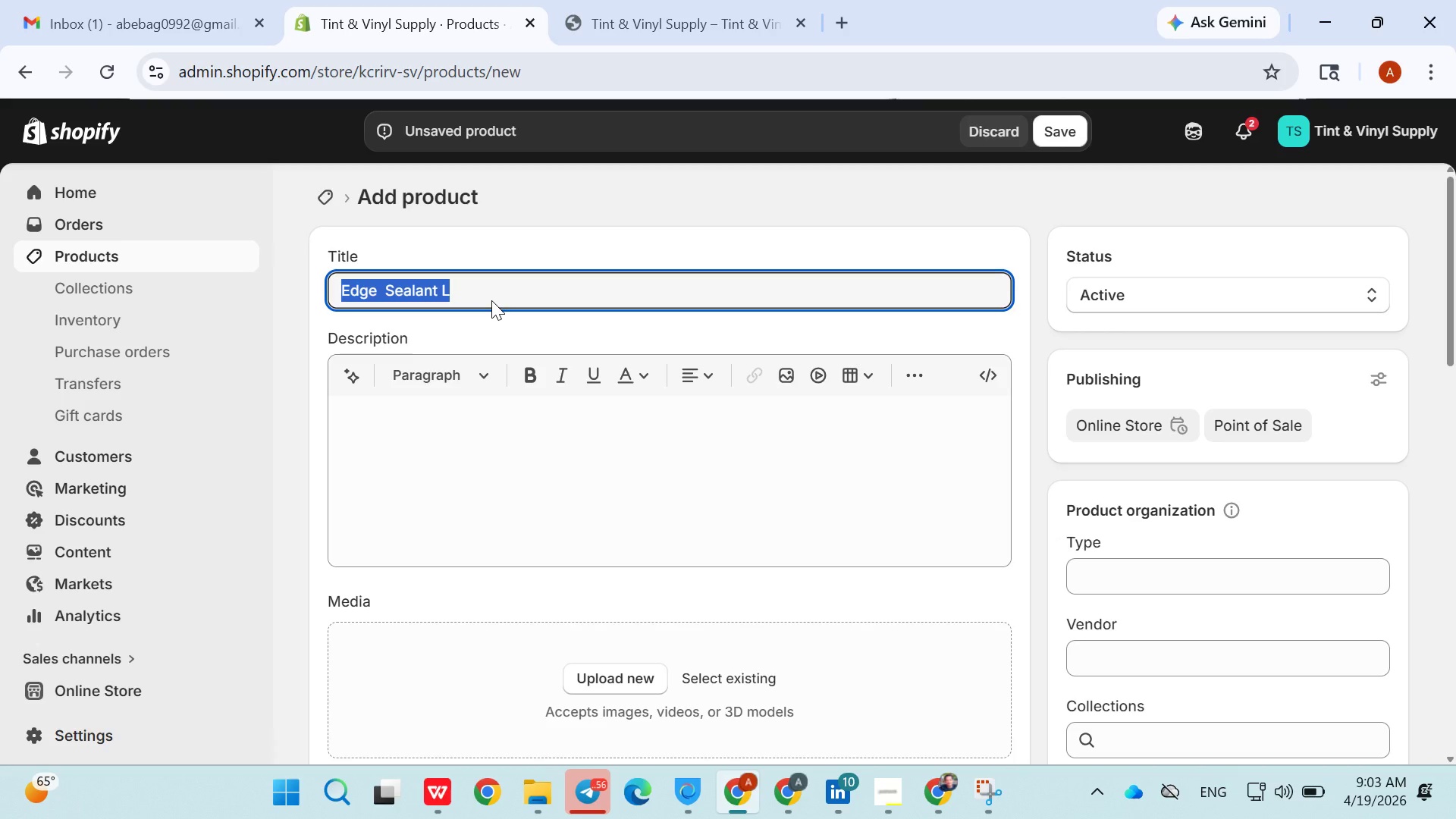 
triple_click([491, 300])
 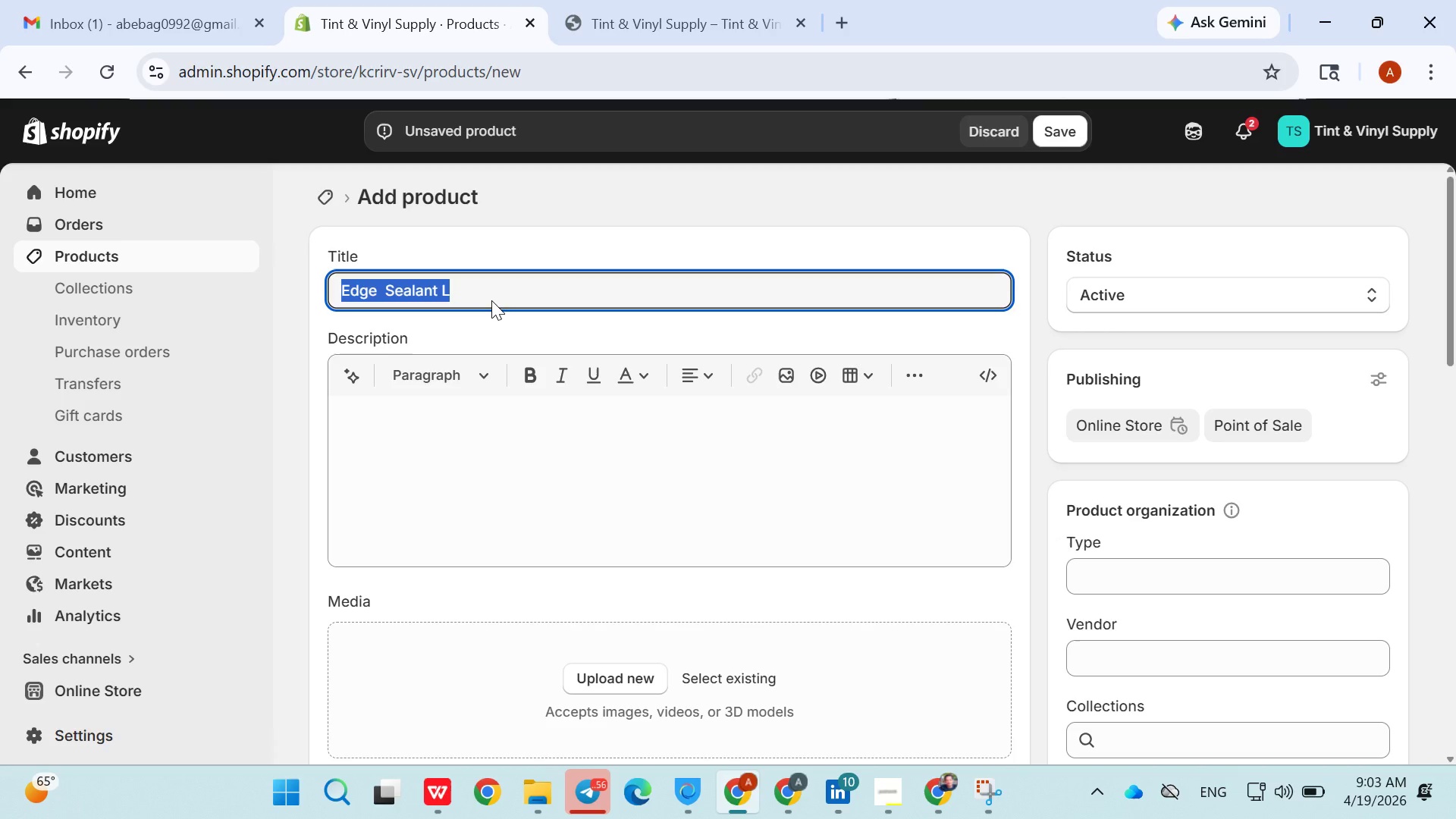 
triple_click([491, 300])
 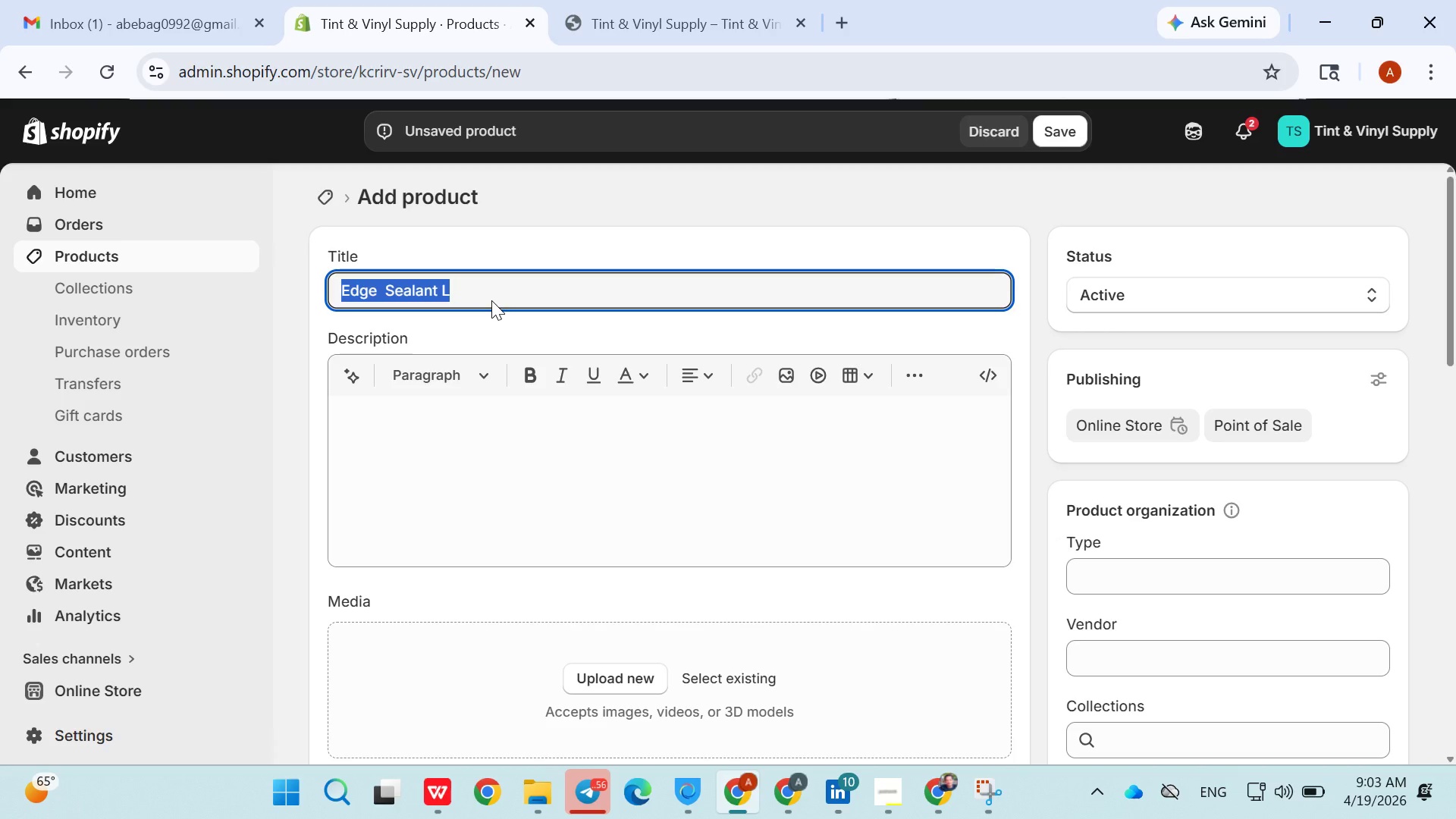 
wait(13.06)
 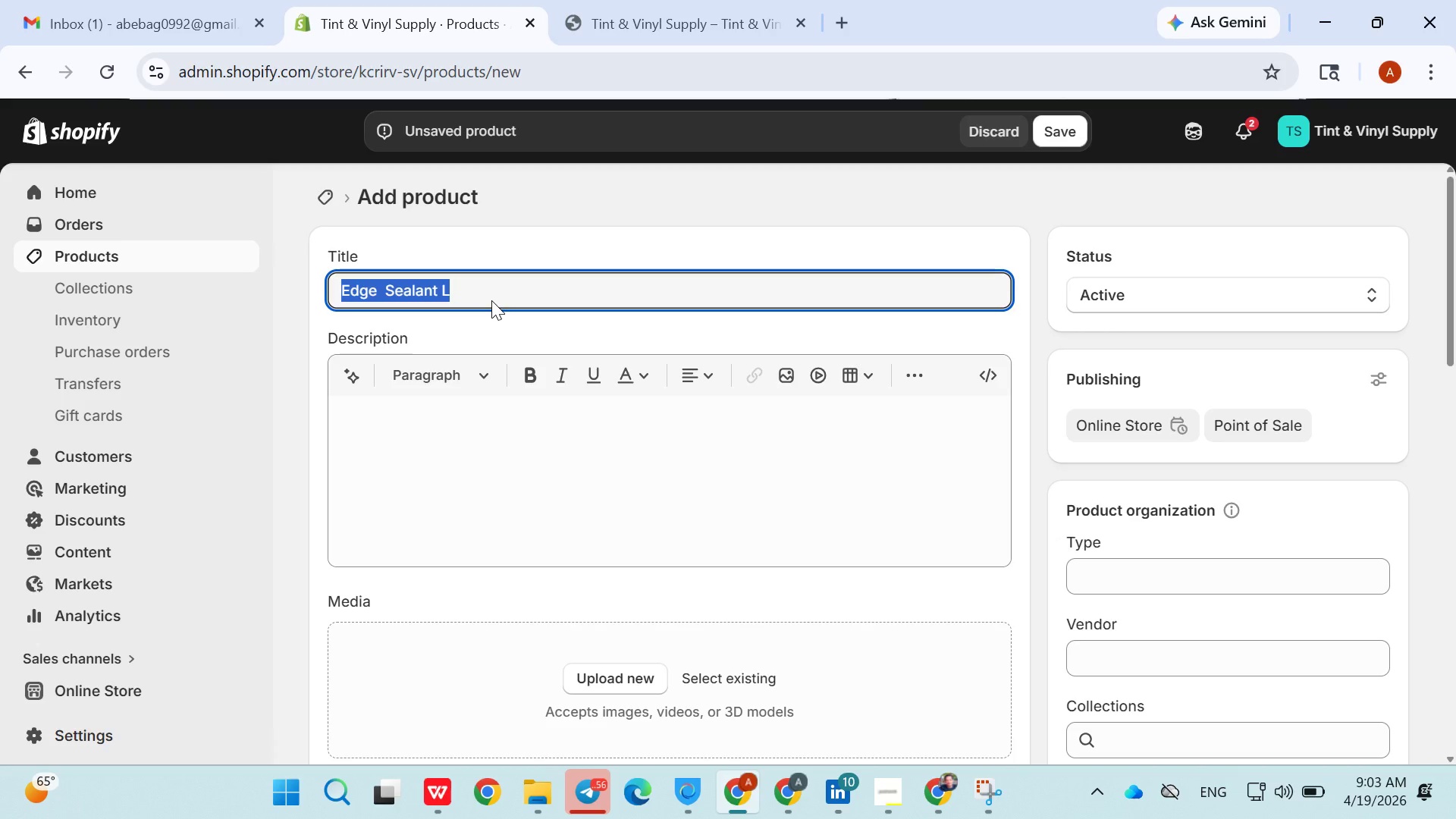 
double_click([491, 300])
 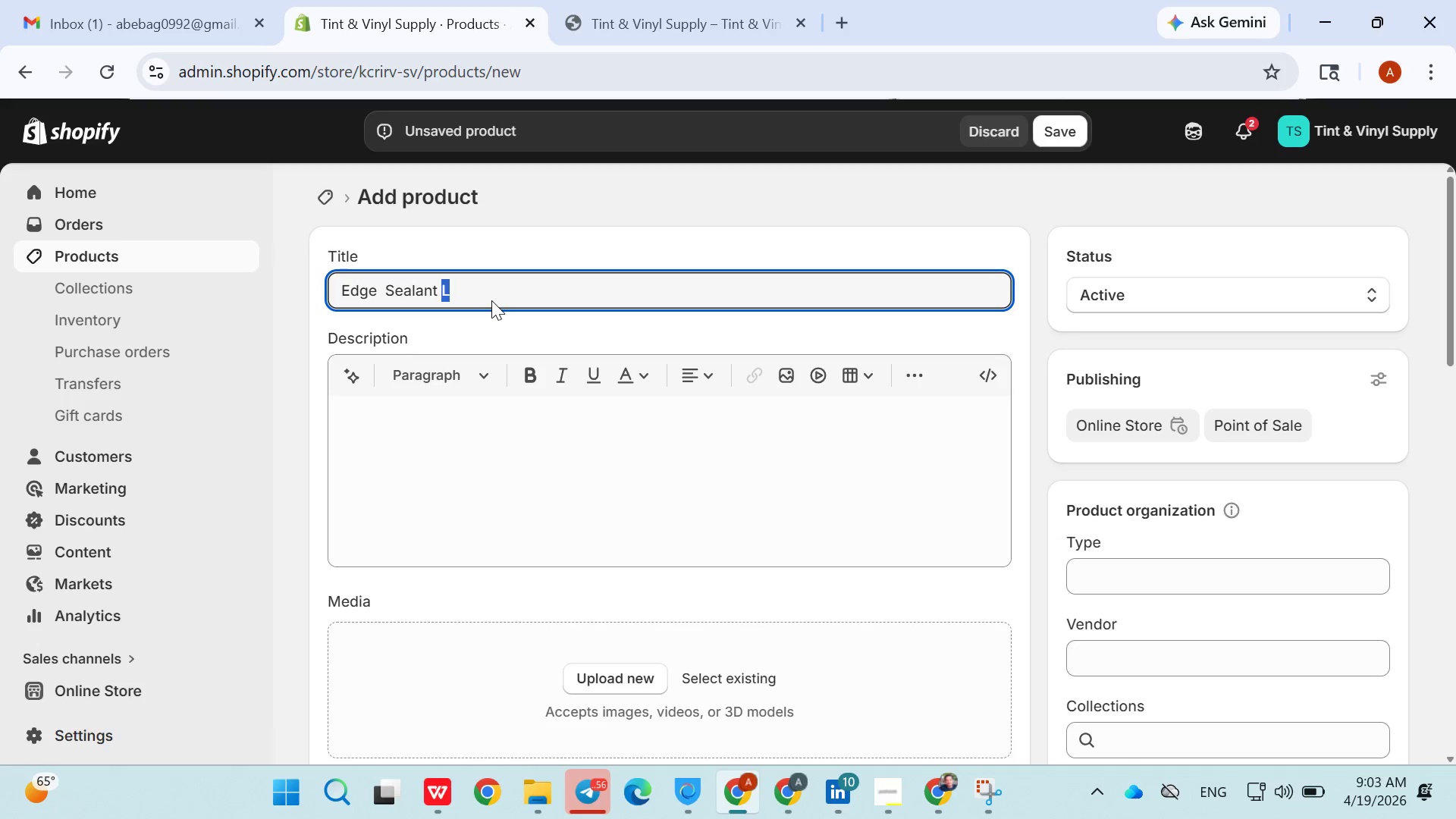 
triple_click([491, 300])
 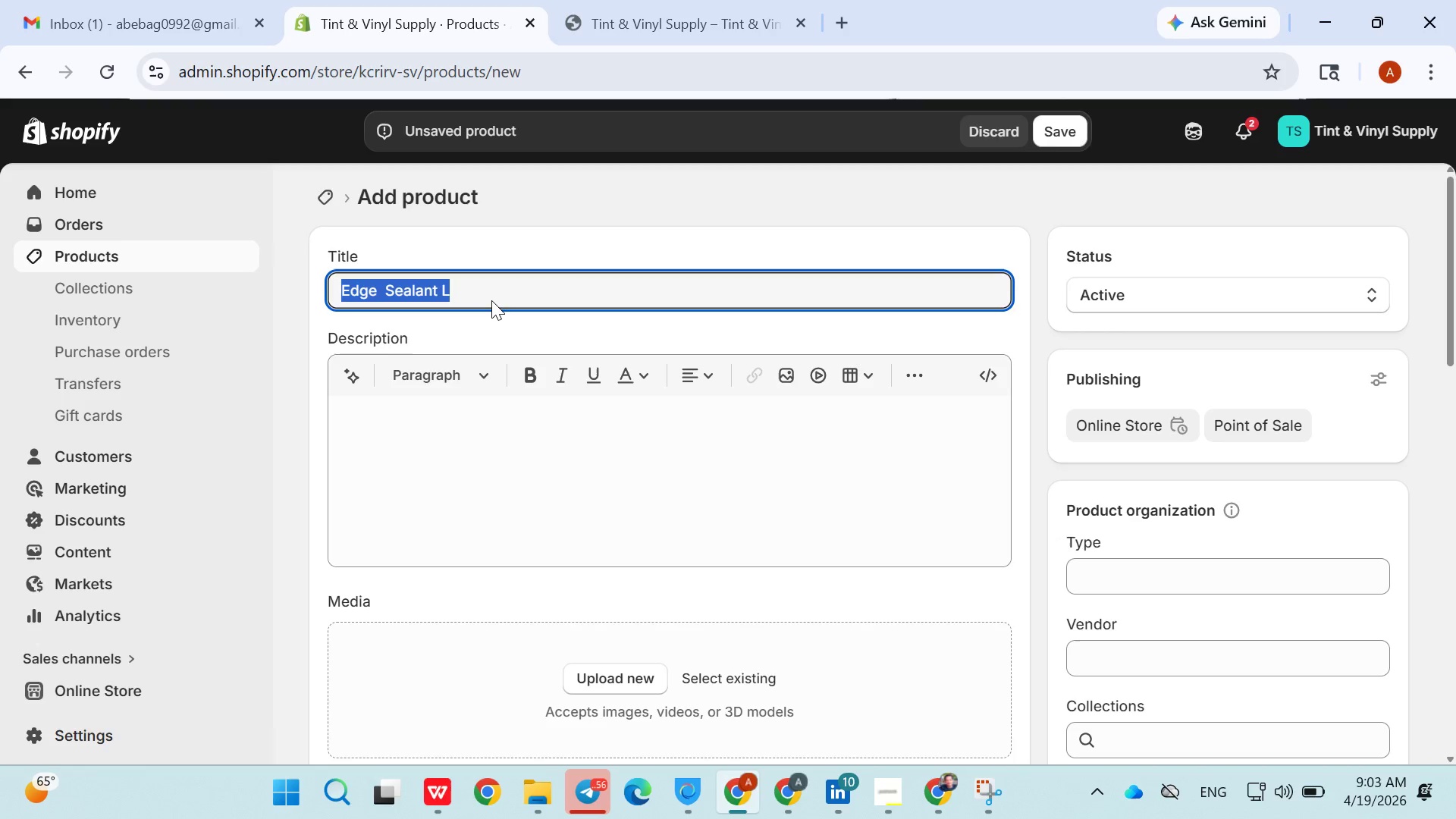 
triple_click([491, 300])
 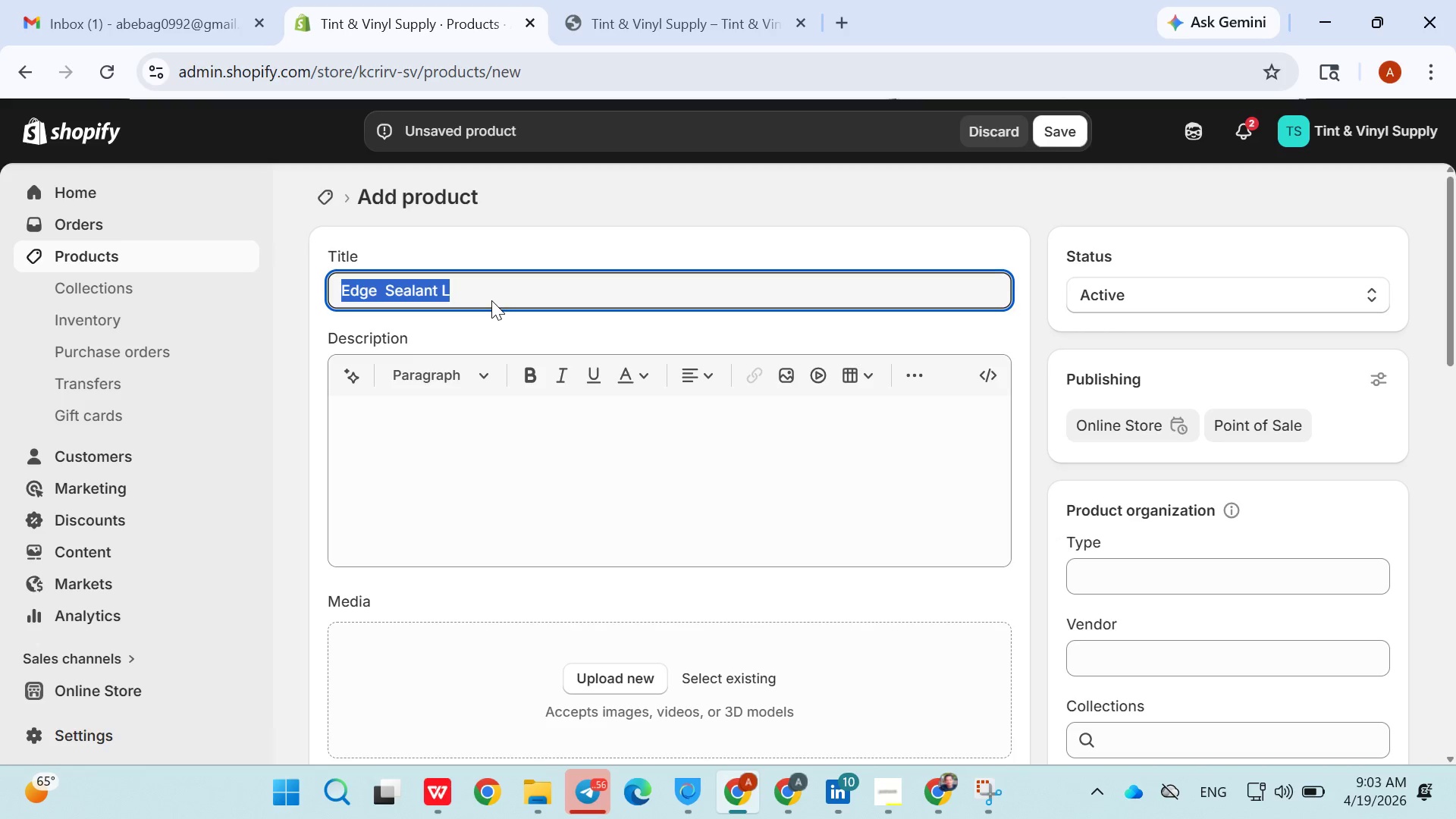 
triple_click([491, 300])
 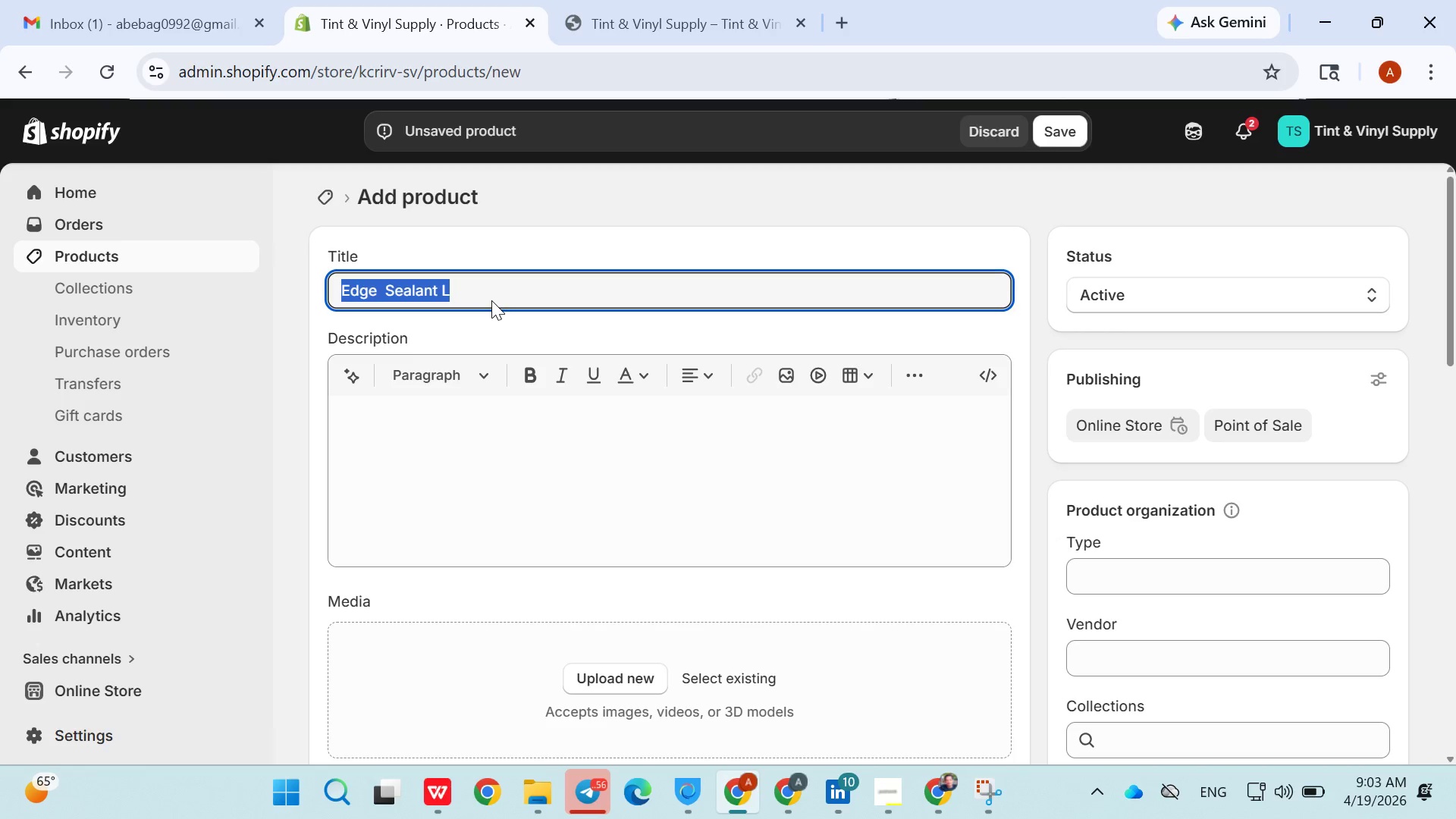 
triple_click([491, 300])
 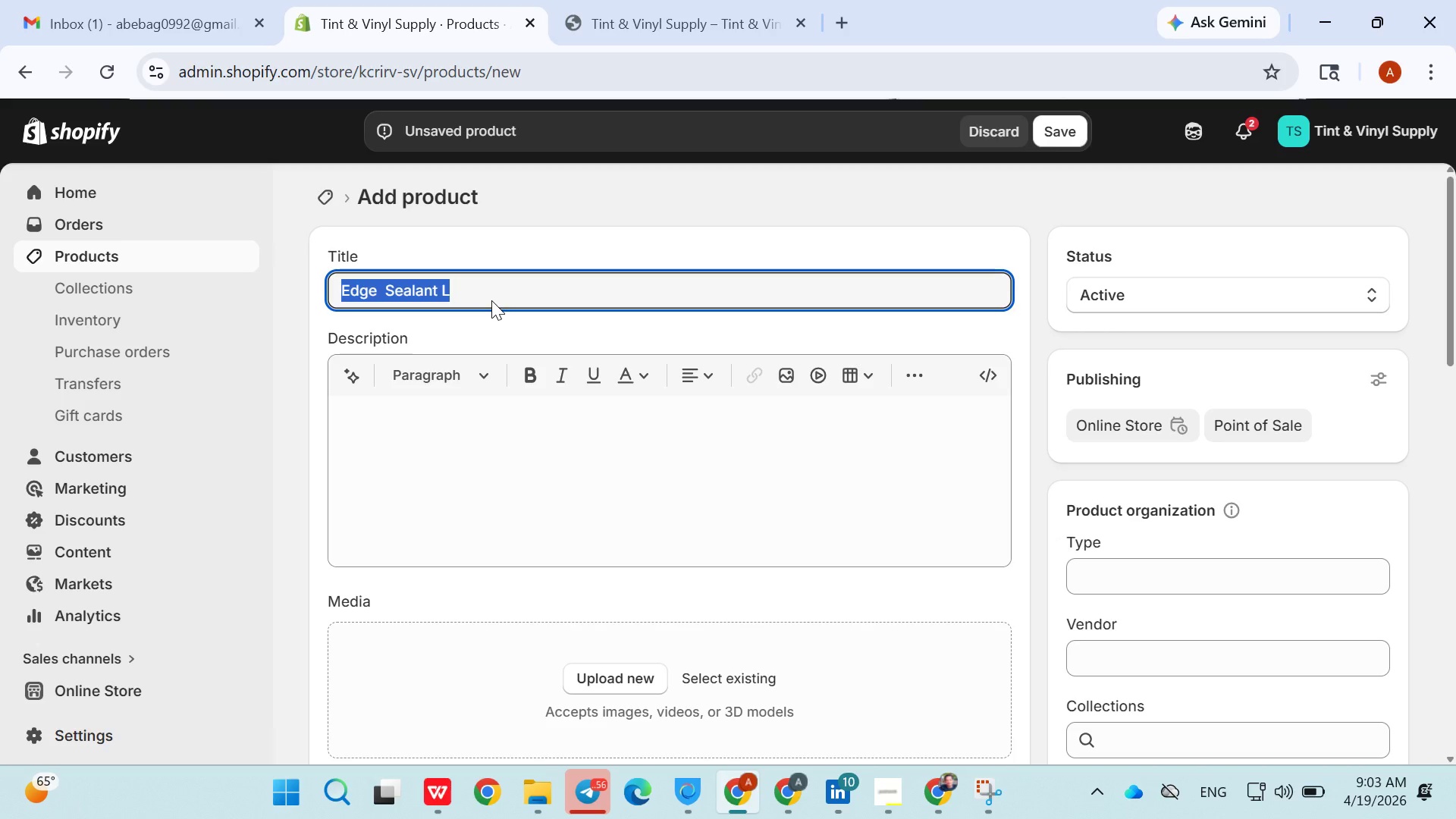 
triple_click([491, 300])
 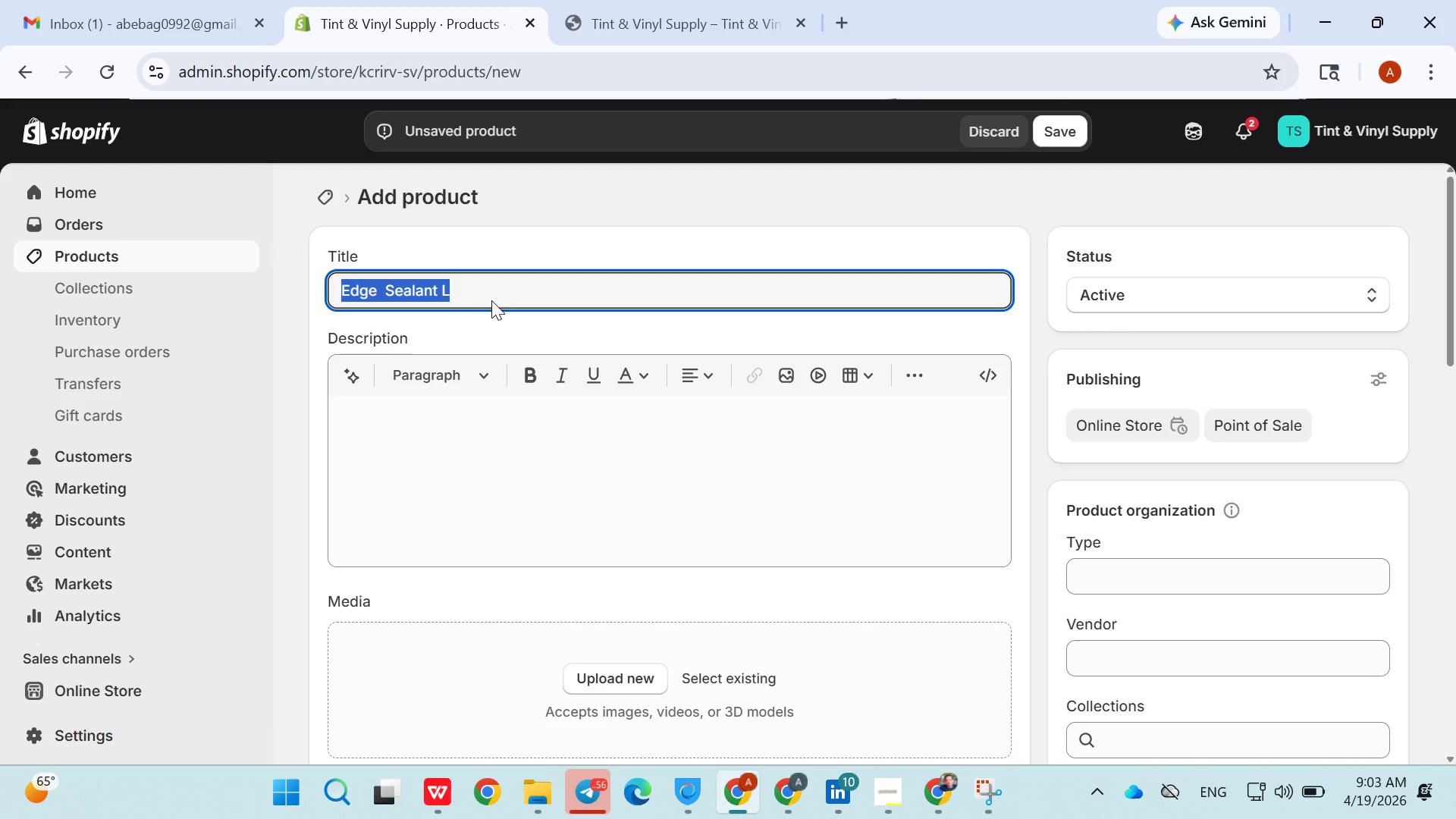 
triple_click([491, 300])
 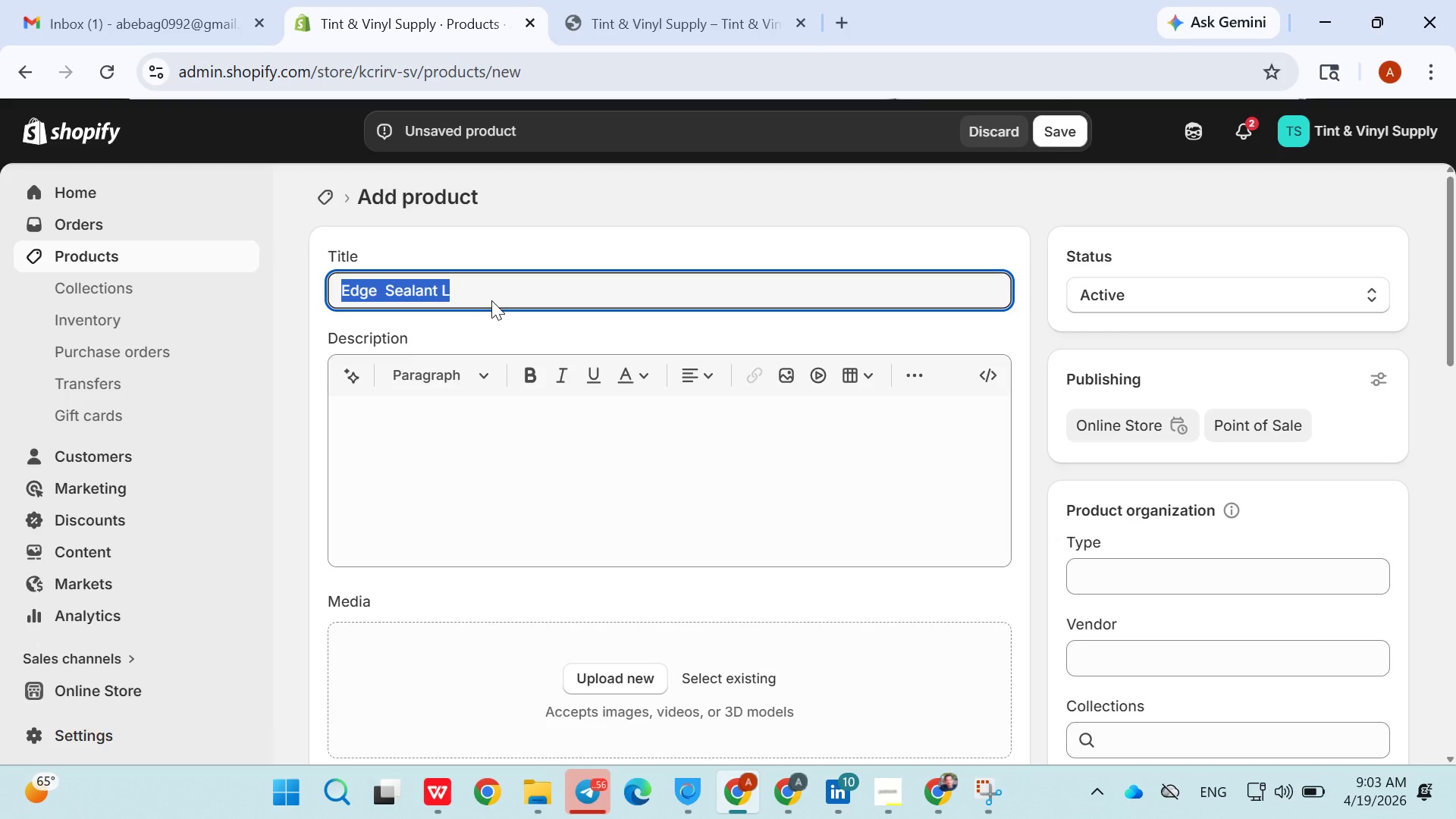 
triple_click([491, 300])
 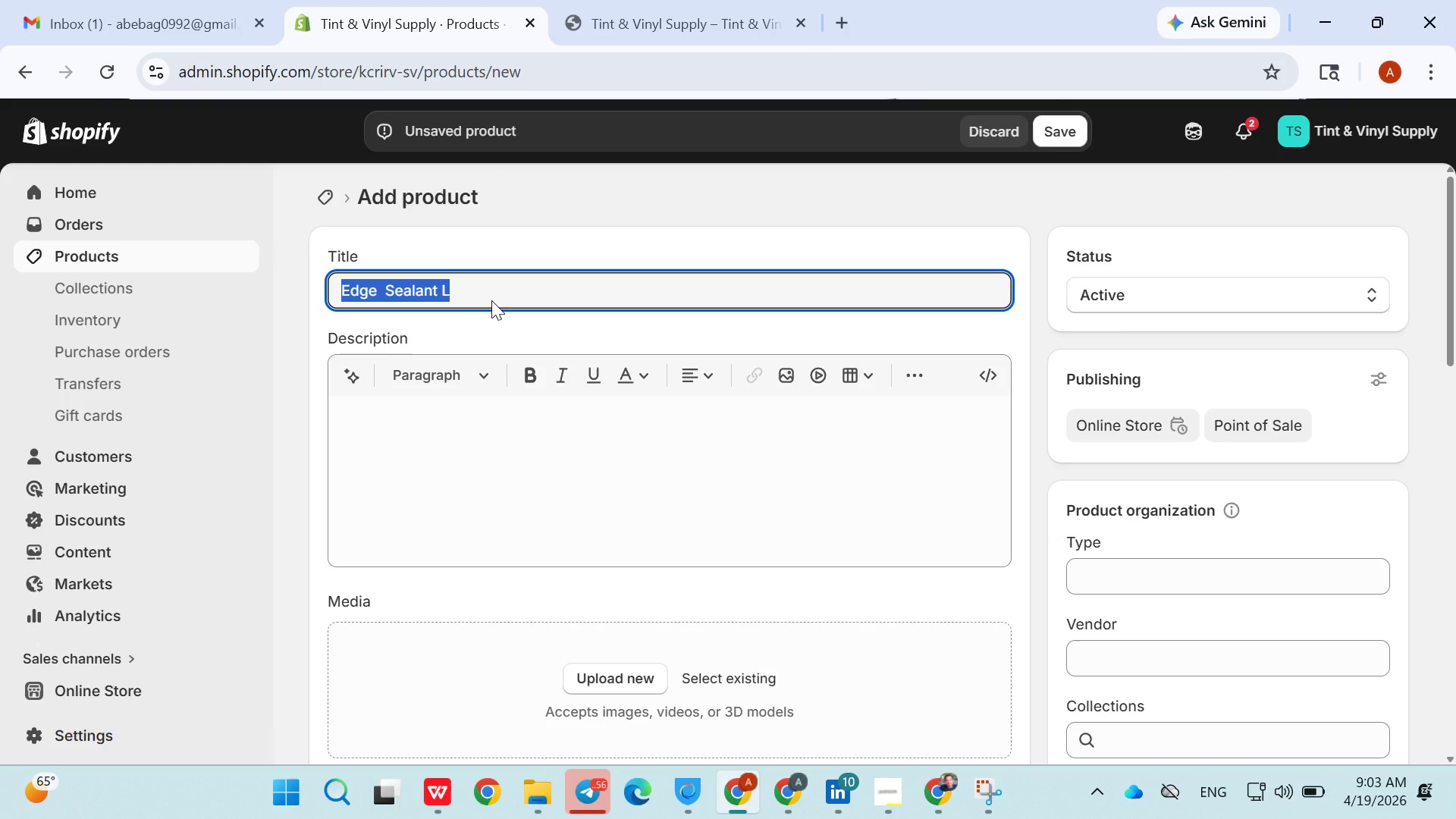 
triple_click([491, 300])
 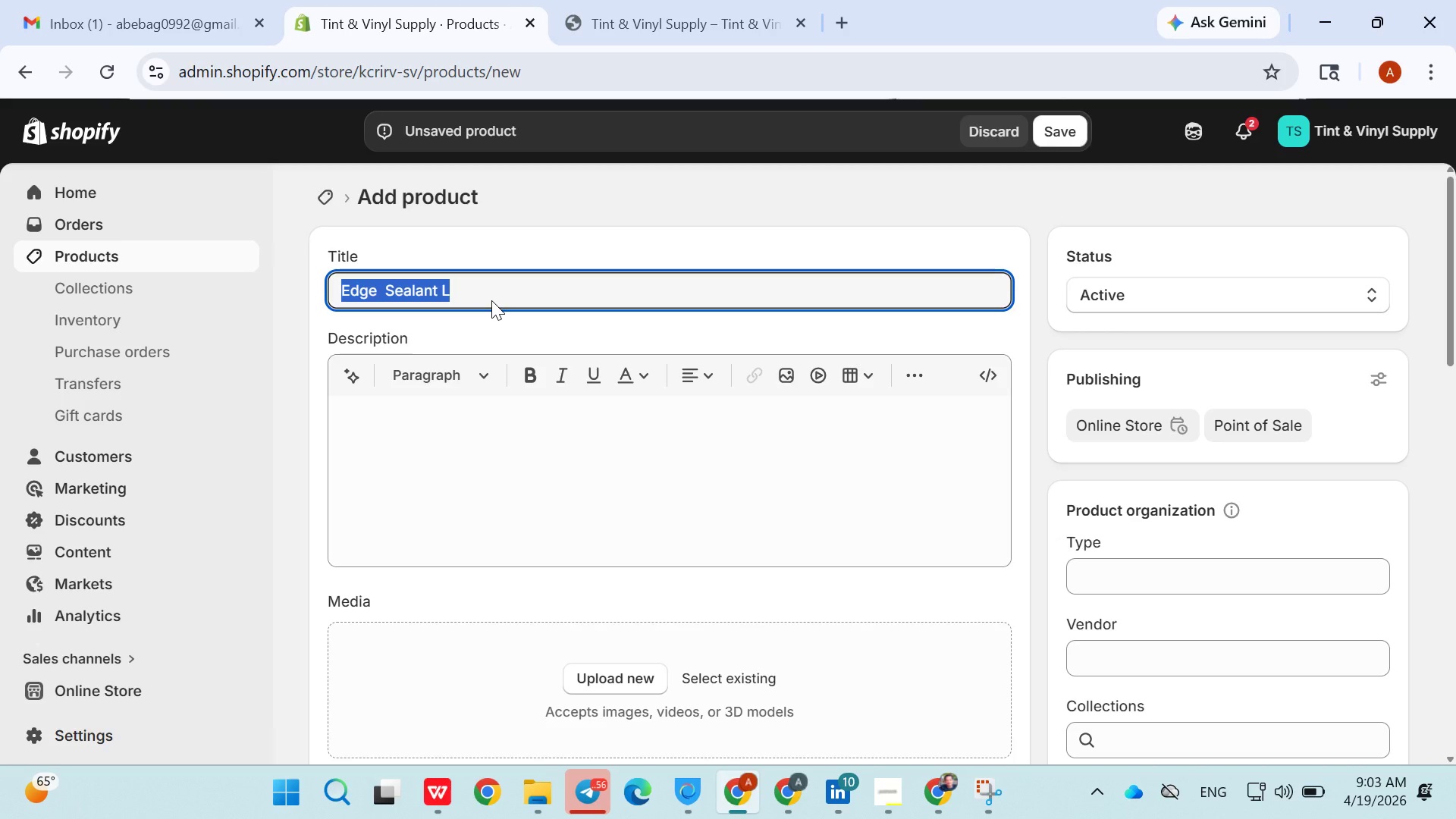 
triple_click([491, 300])
 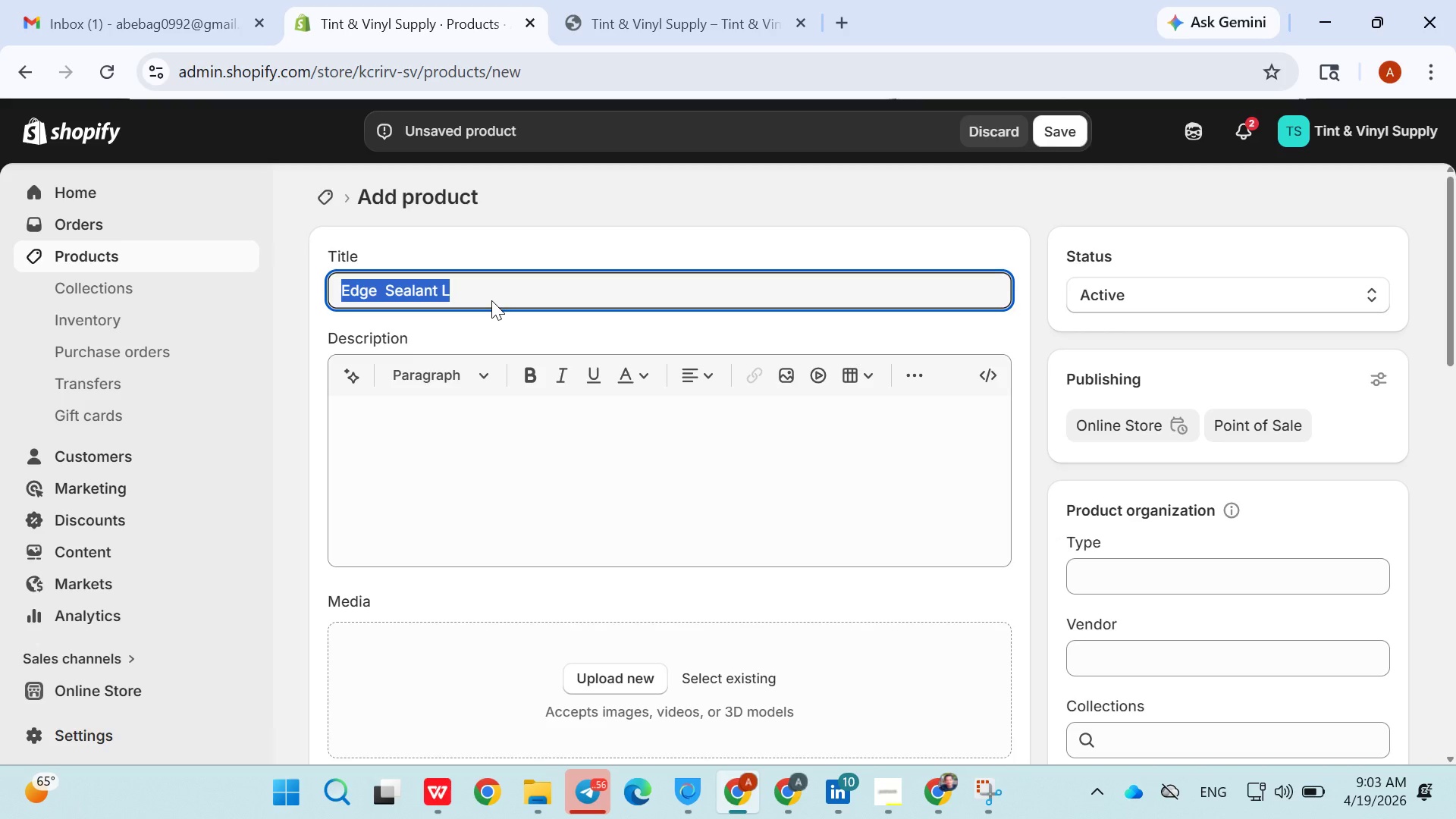 
triple_click([491, 300])
 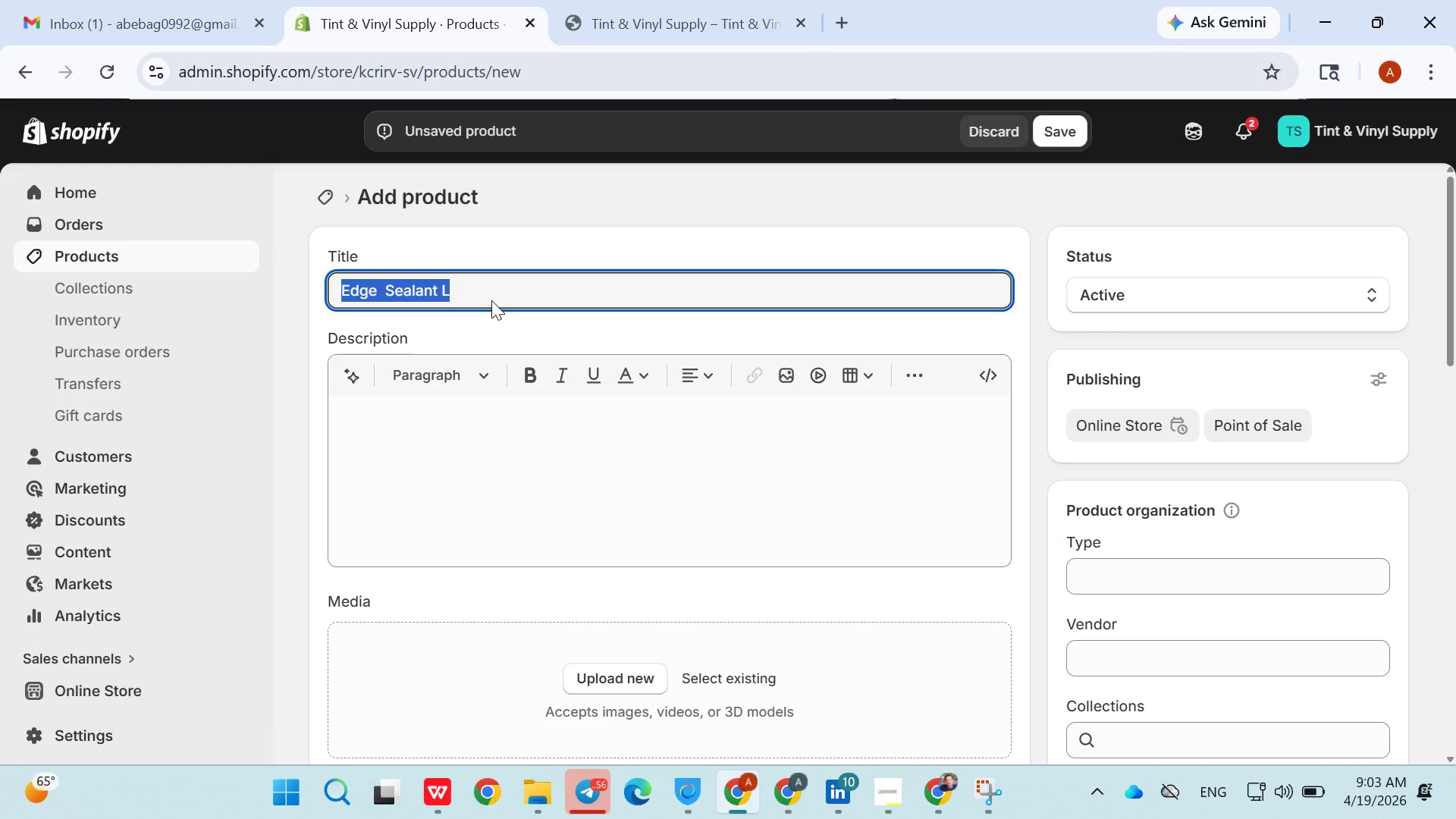 
triple_click([491, 300])
 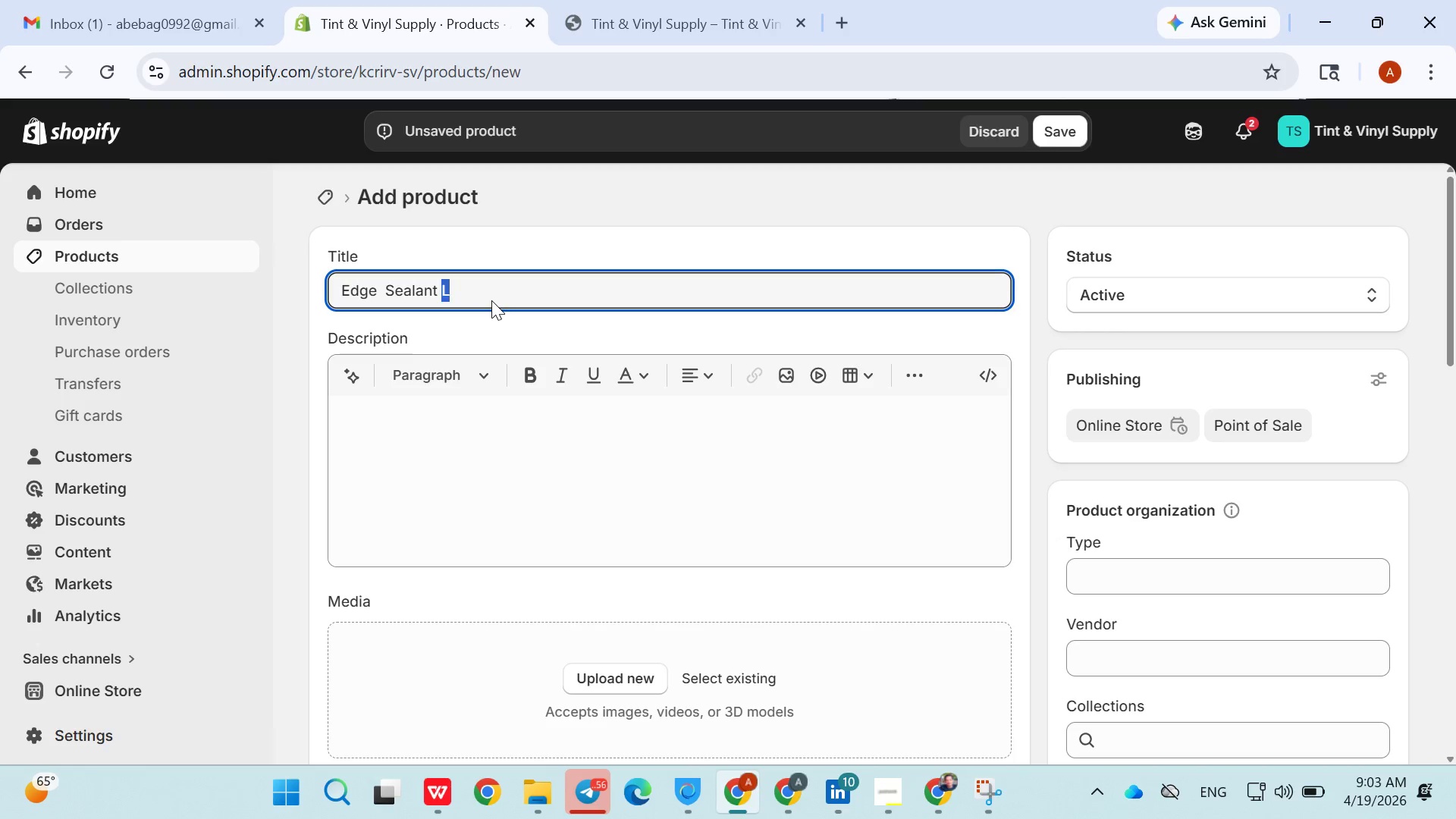 
double_click([491, 300])
 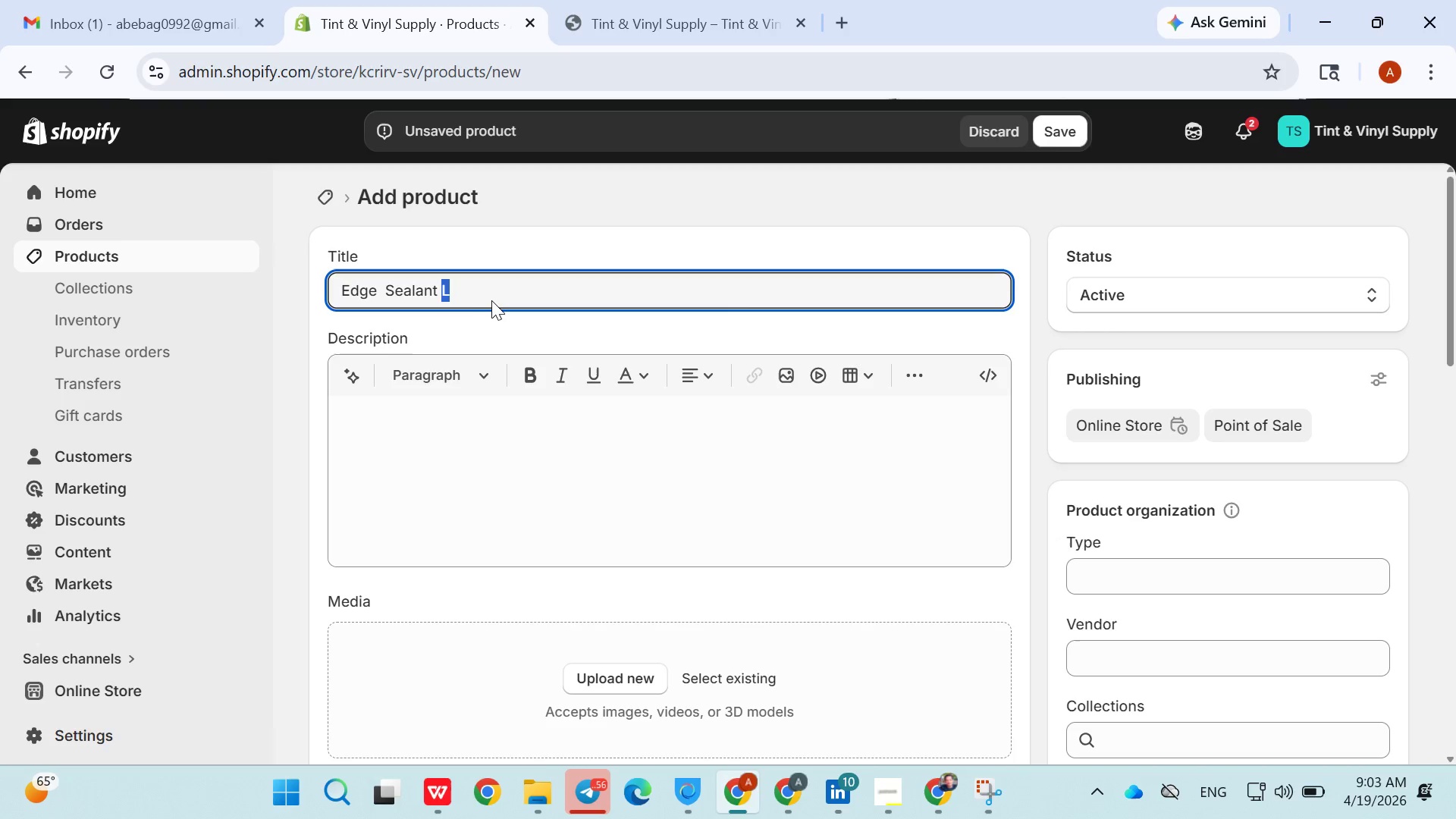 
left_click([491, 297])
 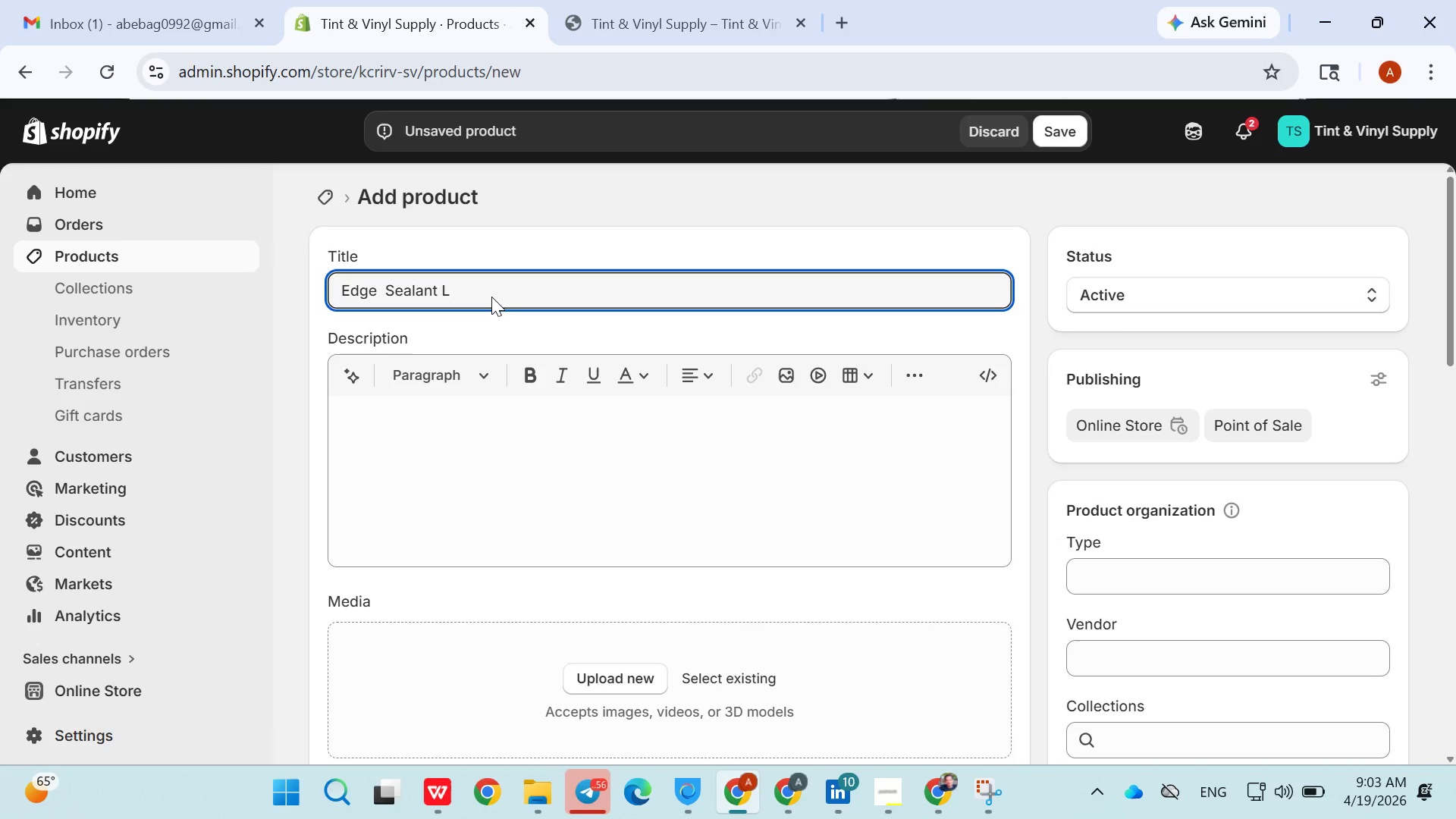 
type(iquir)
key(Backspace)
type(d )
 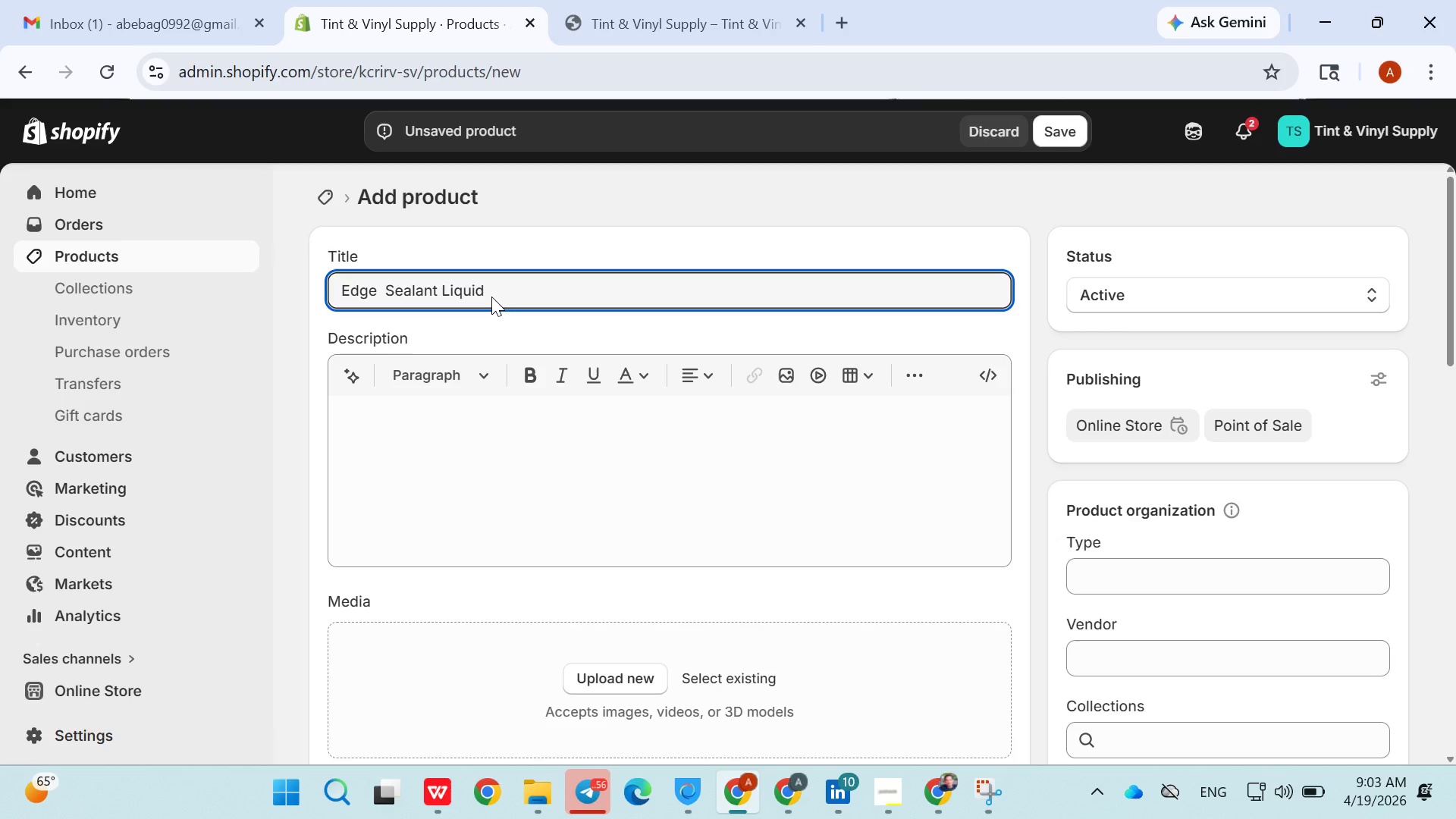 
wait(6.28)
 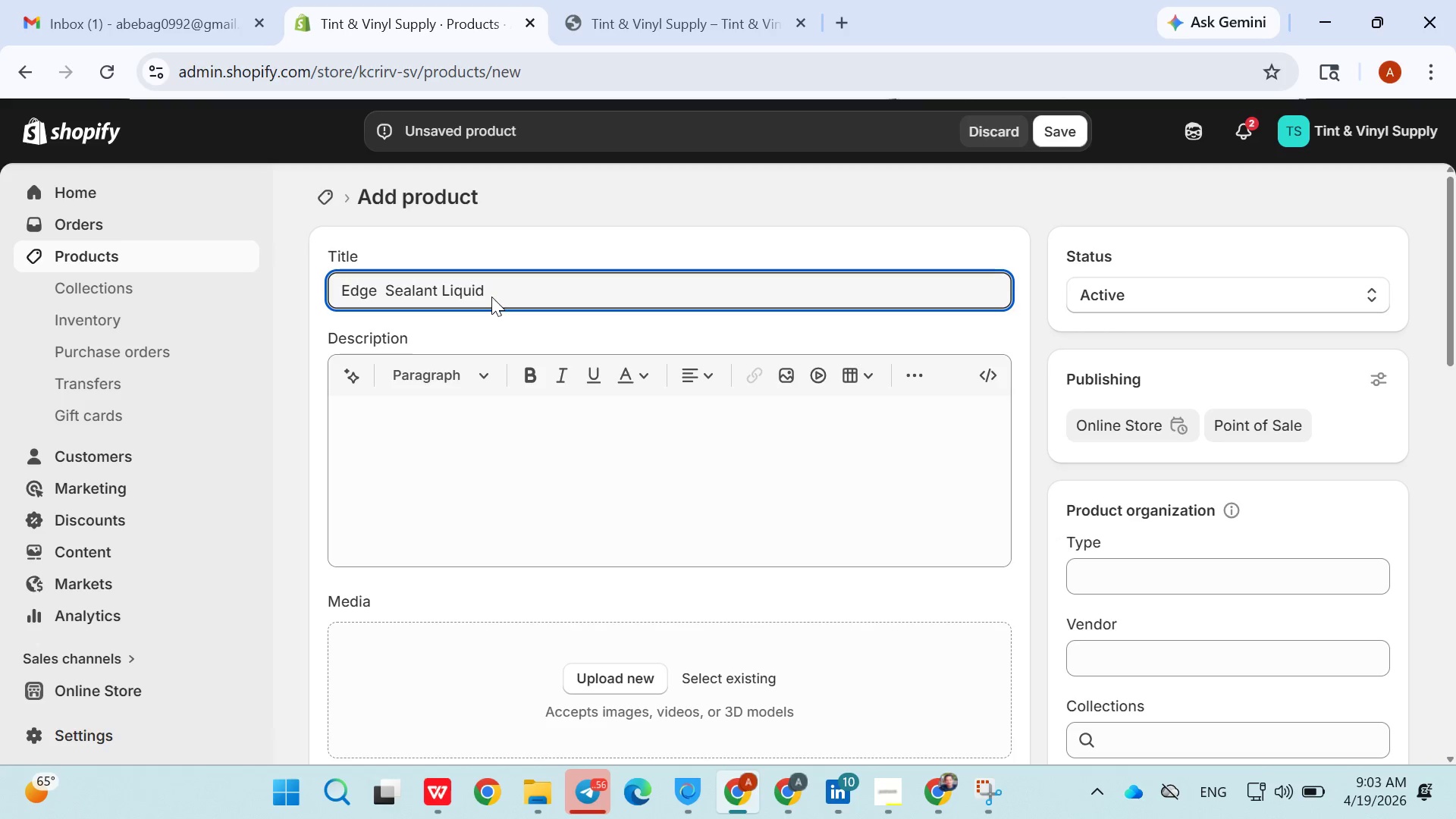 
left_click([479, 435])
 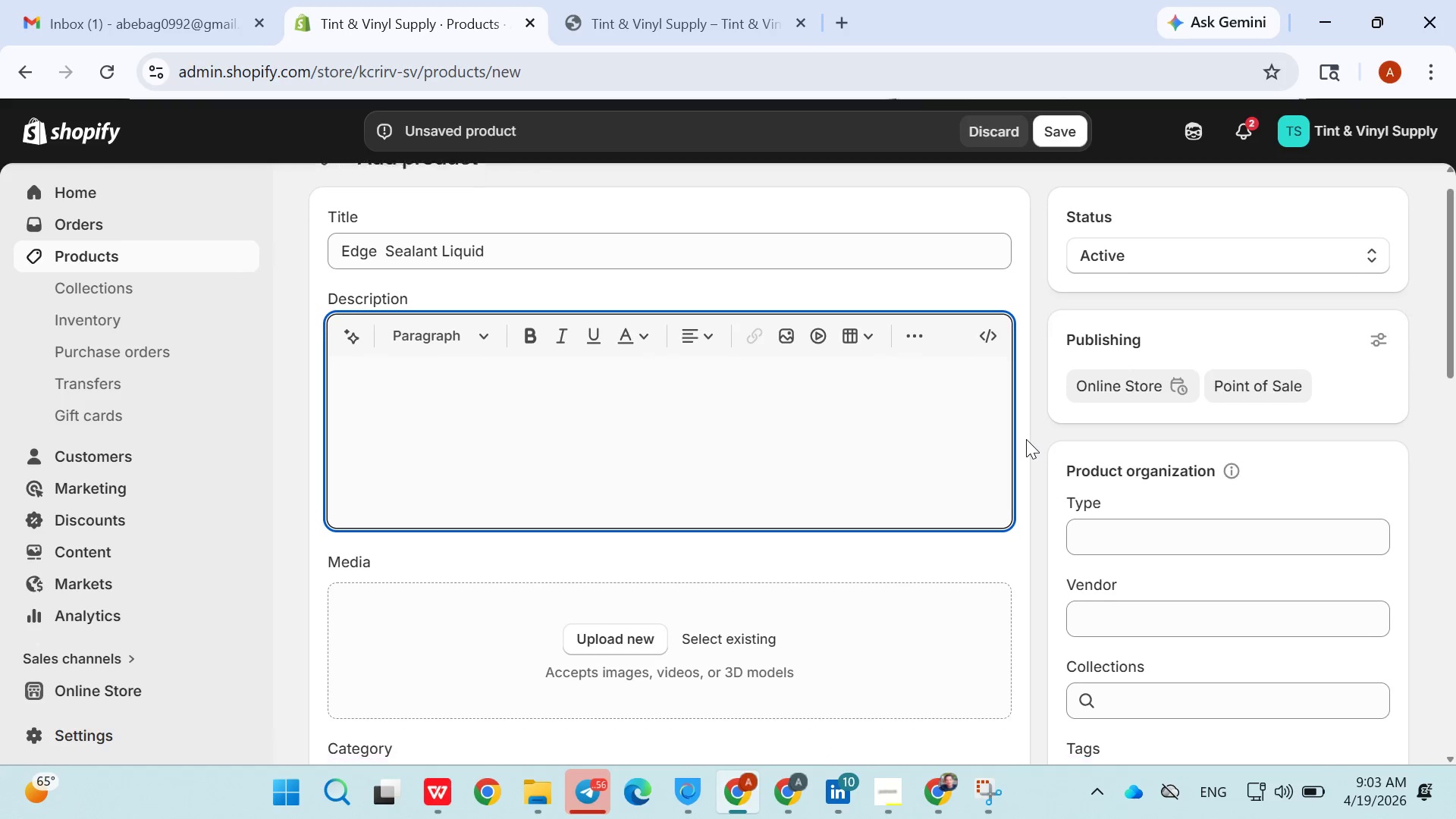 
wait(5.24)
 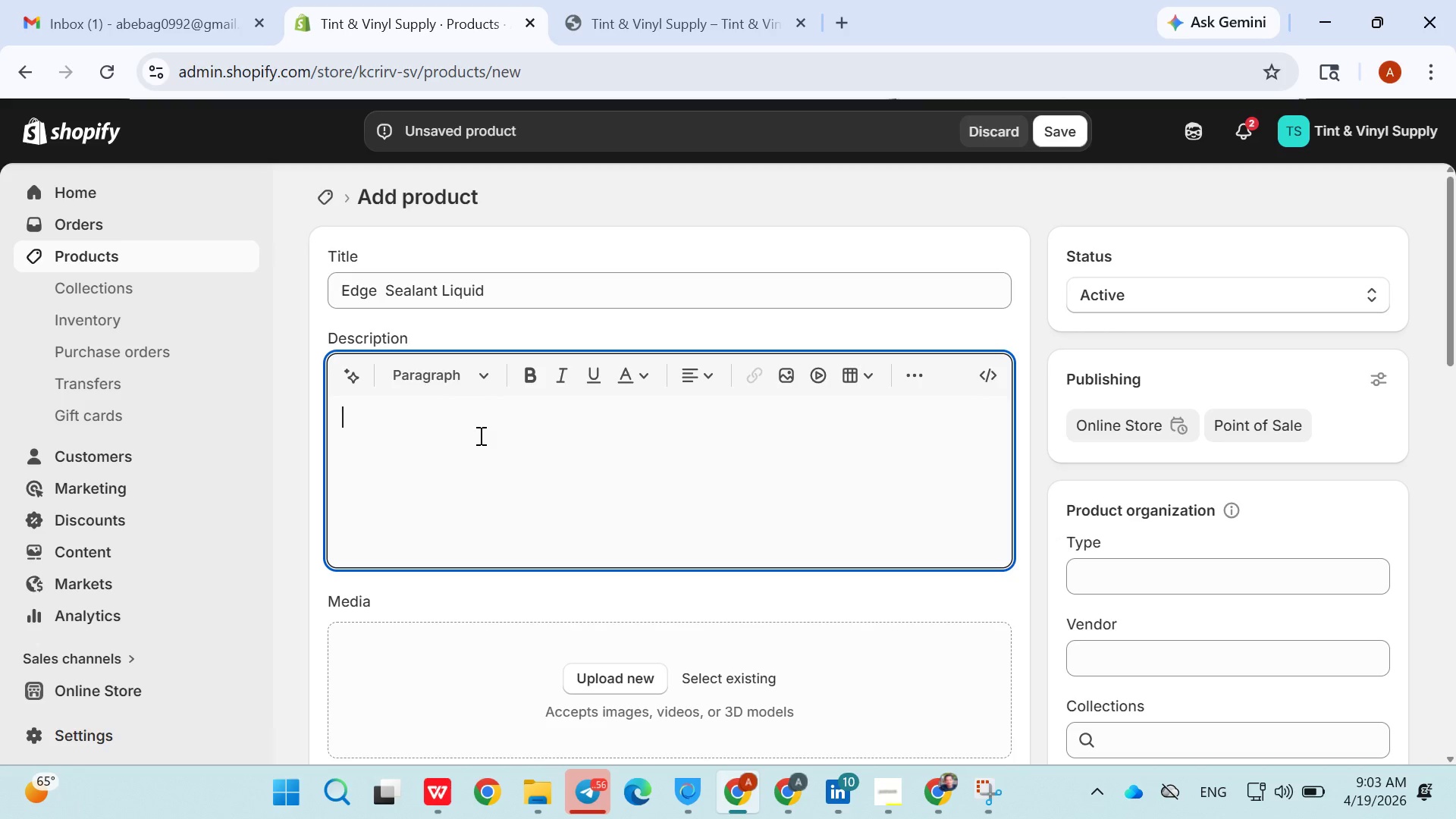 
left_click([1125, 463])
 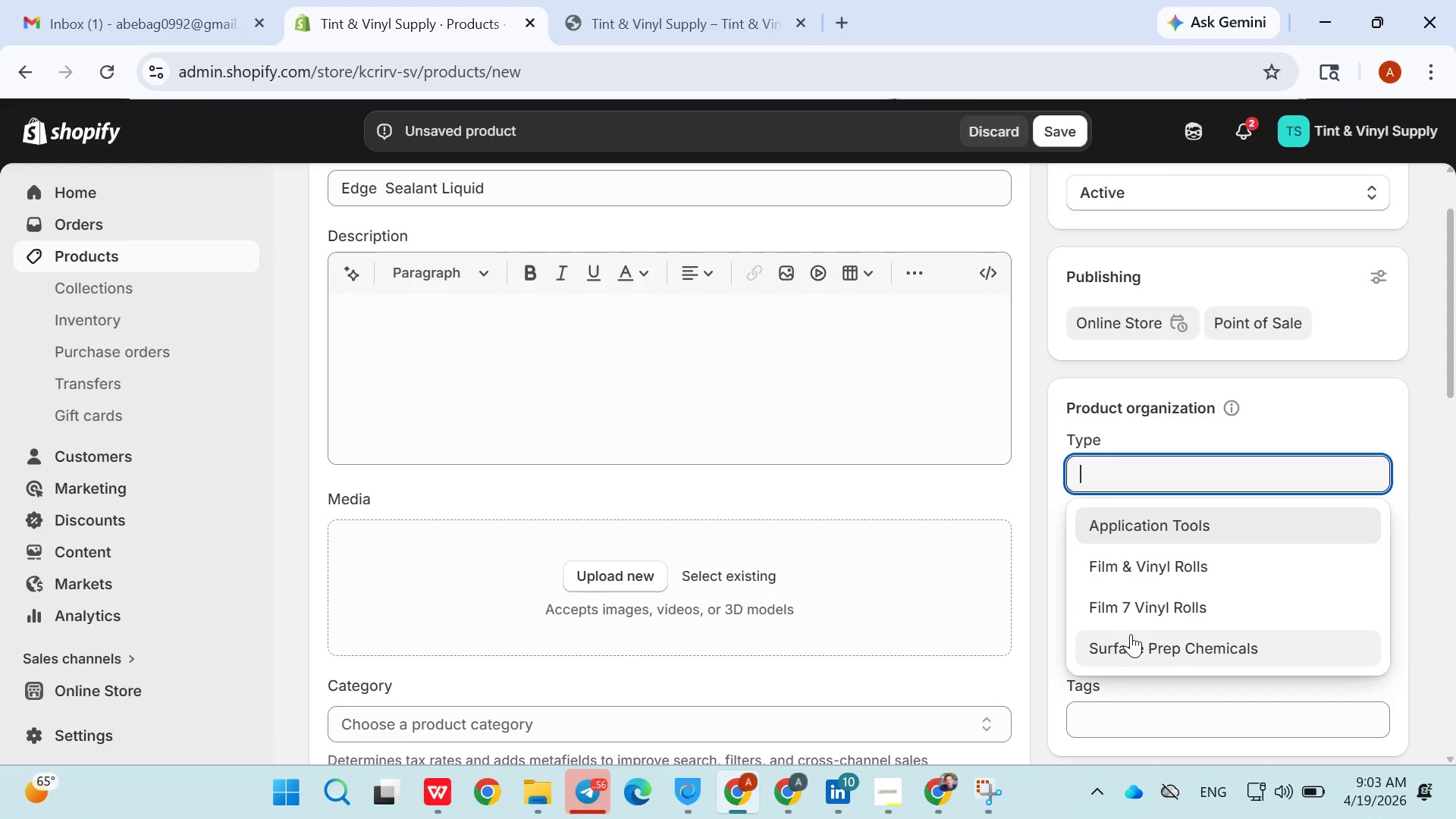 
left_click([1131, 639])
 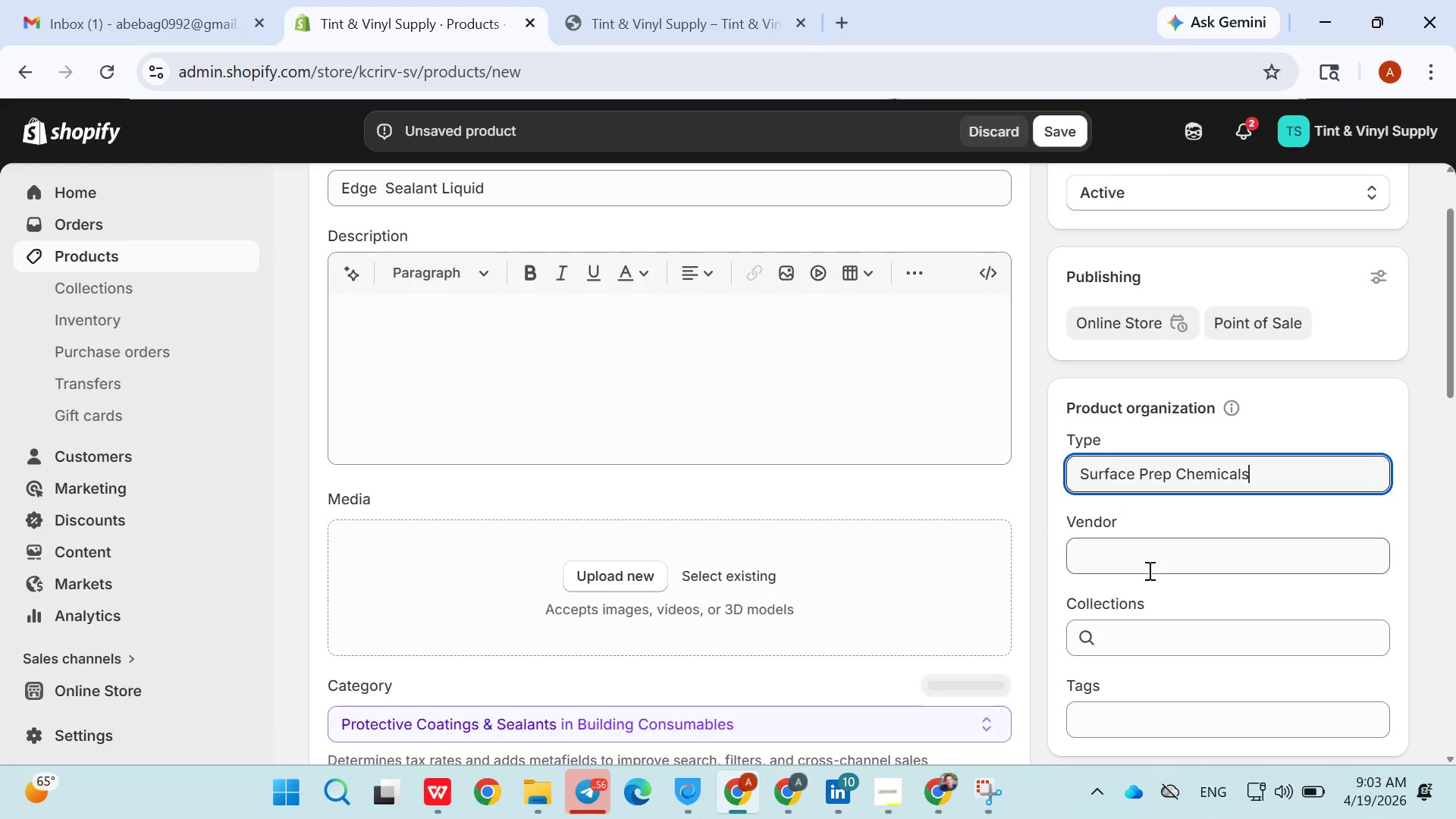 
left_click([1148, 570])
 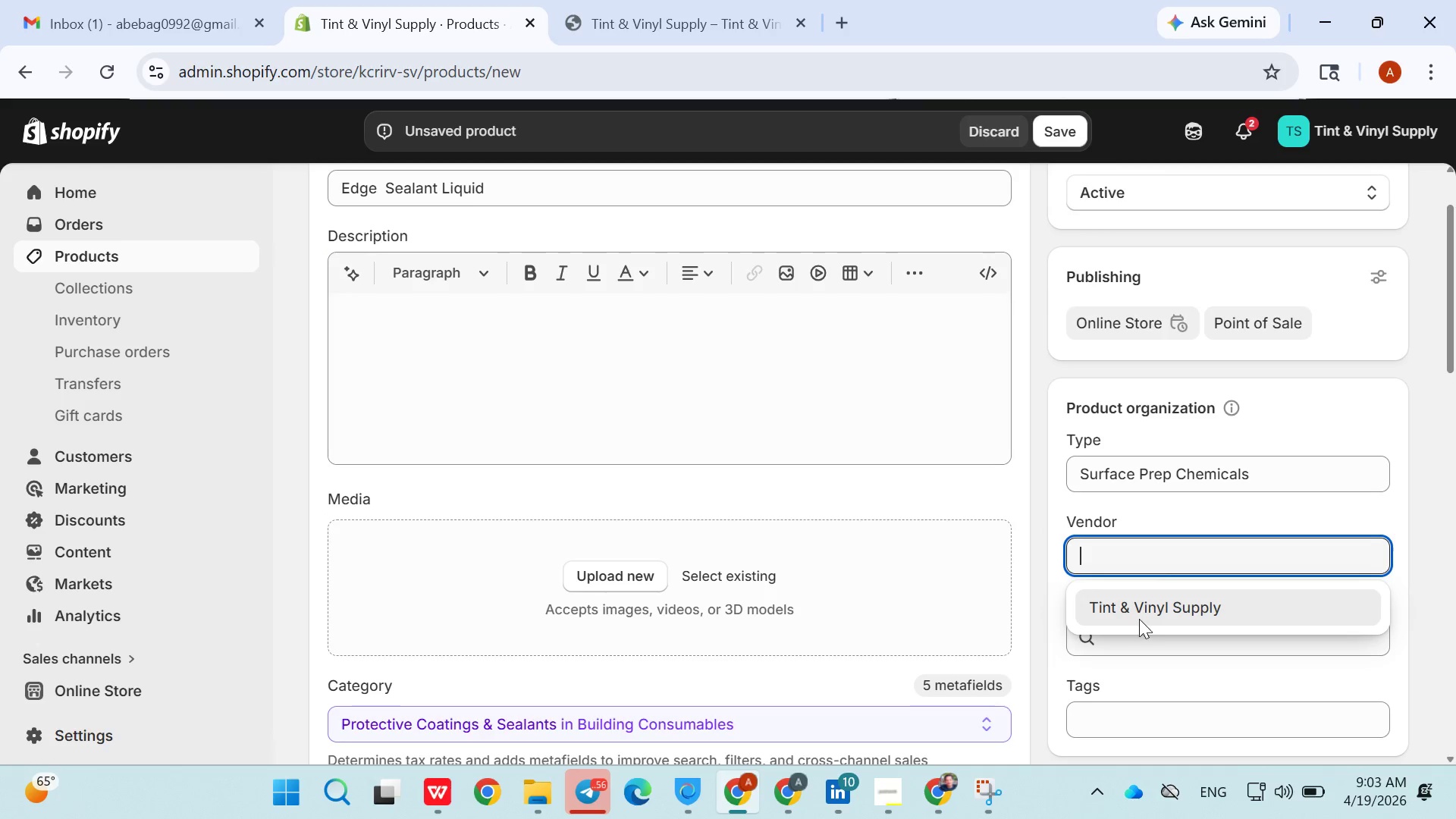 
left_click([1138, 619])
 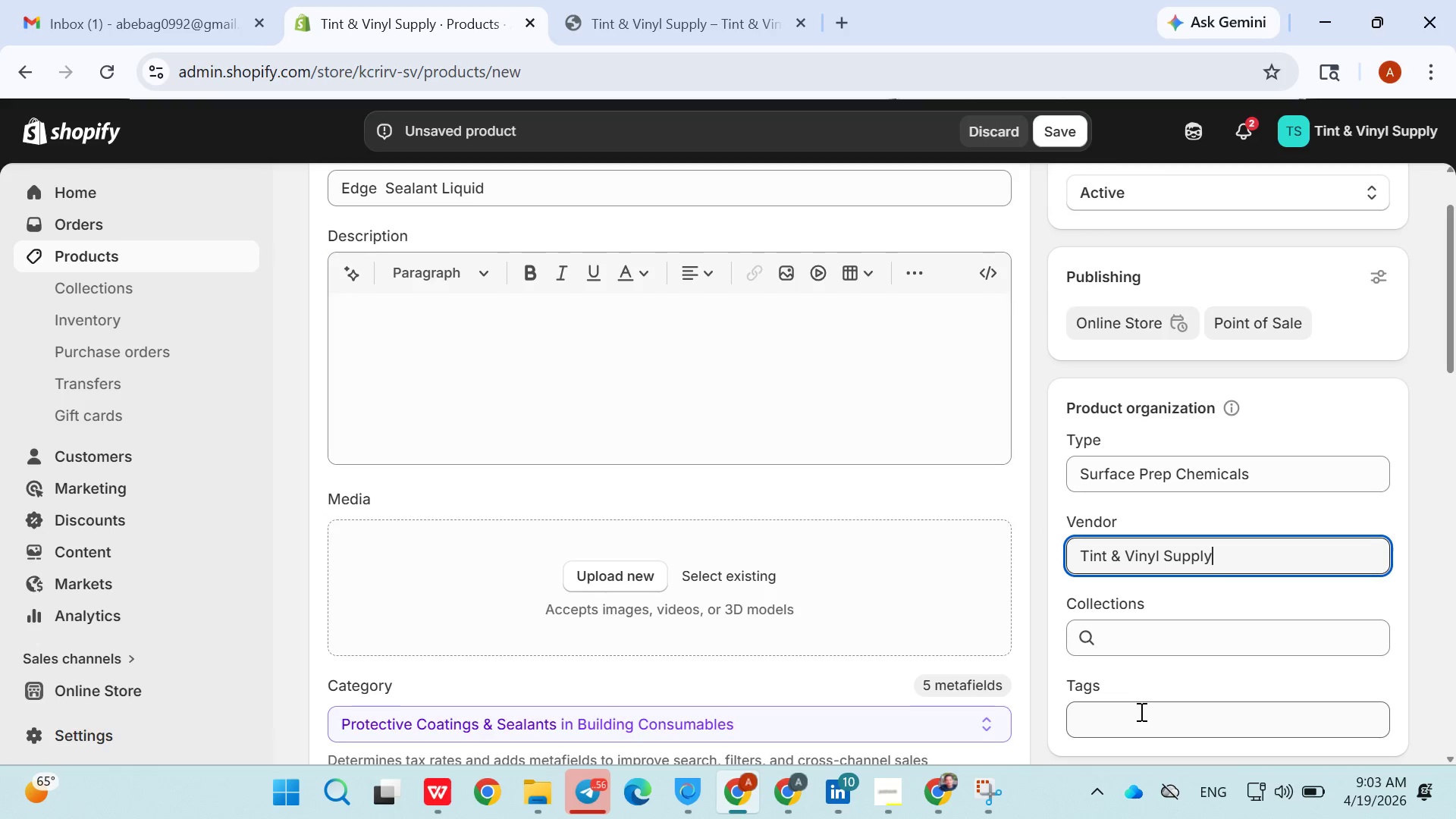 
left_click([1140, 711])
 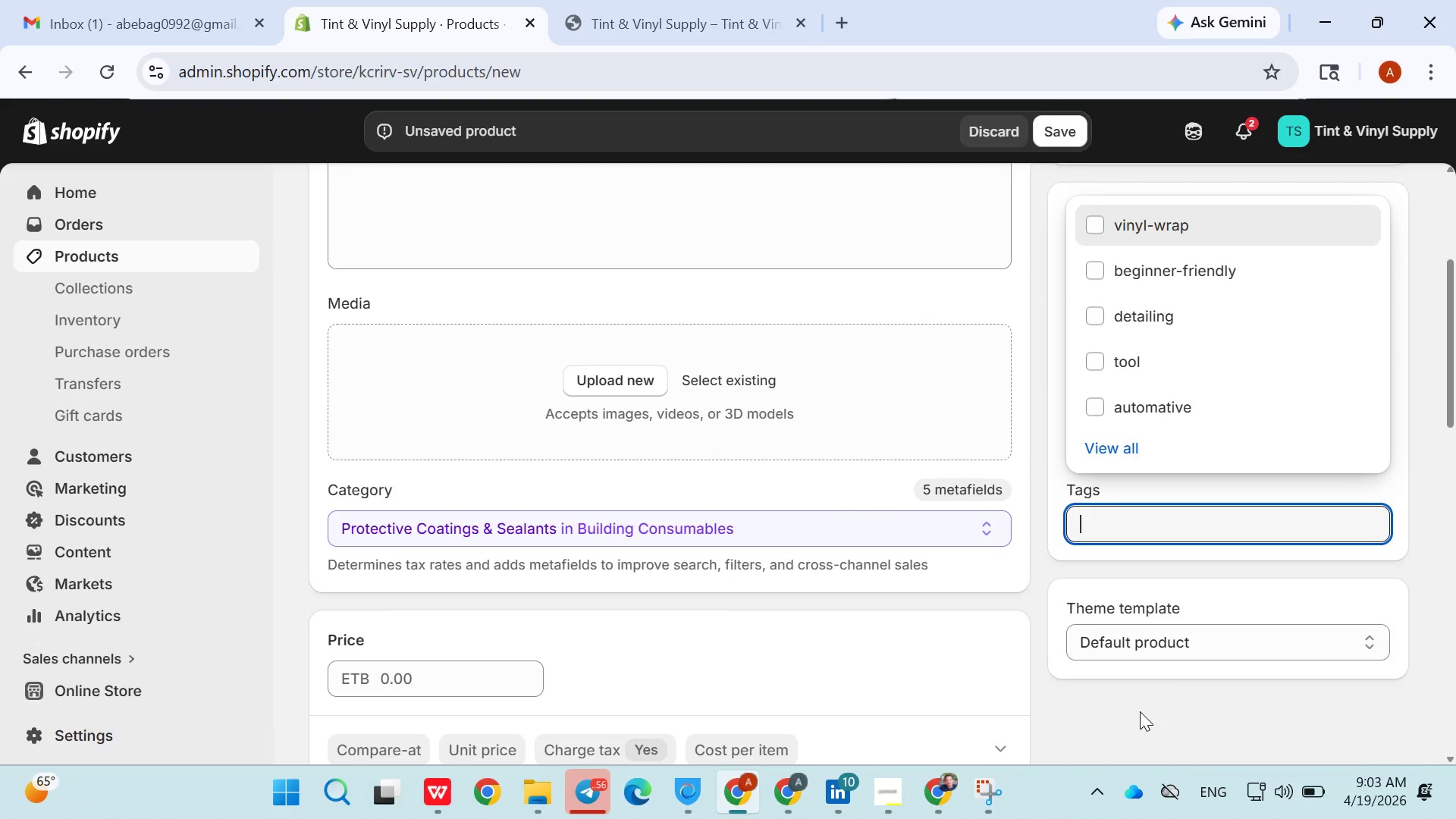 
type(edge-sealant)
 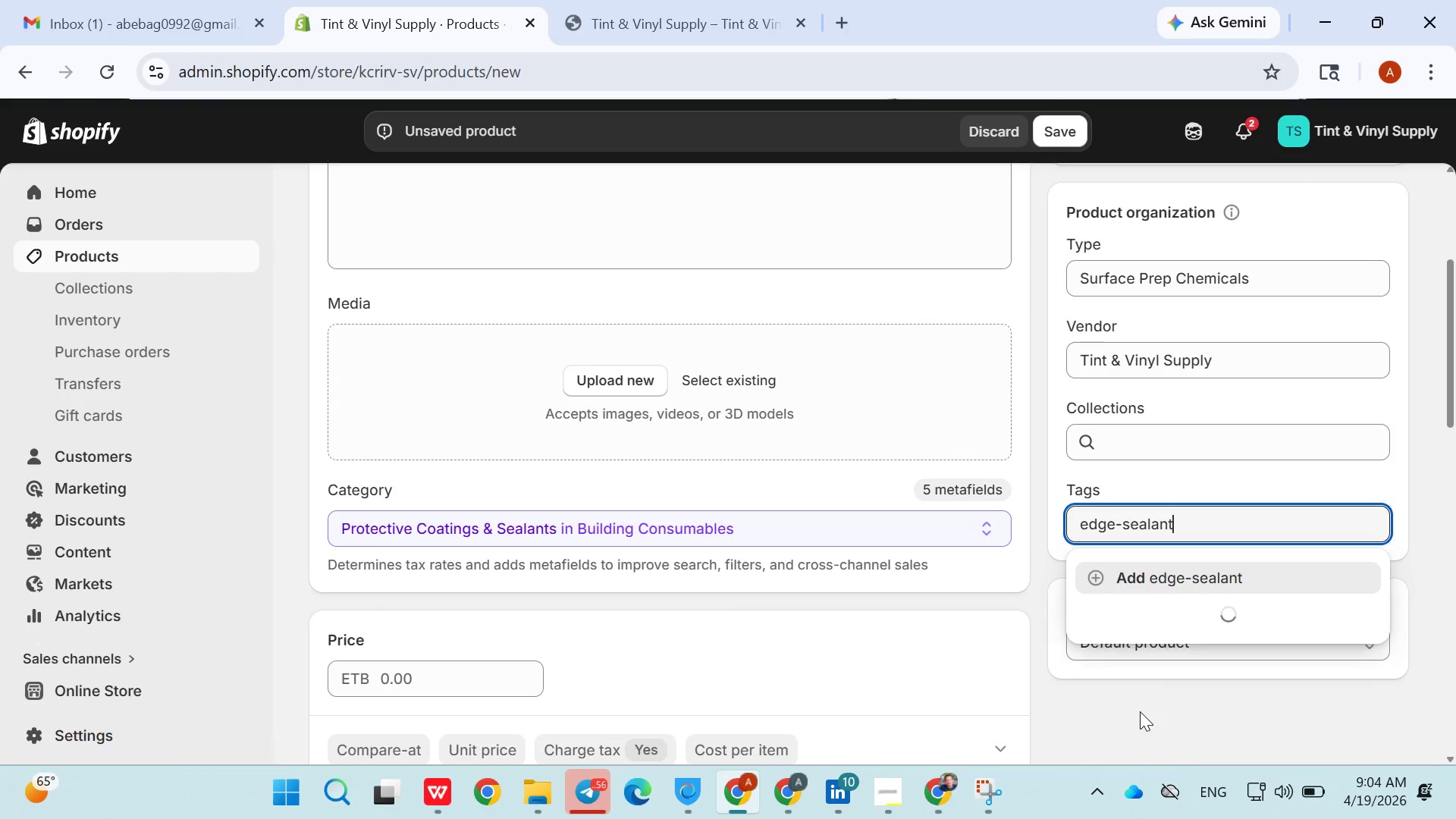 
key(Enter)
 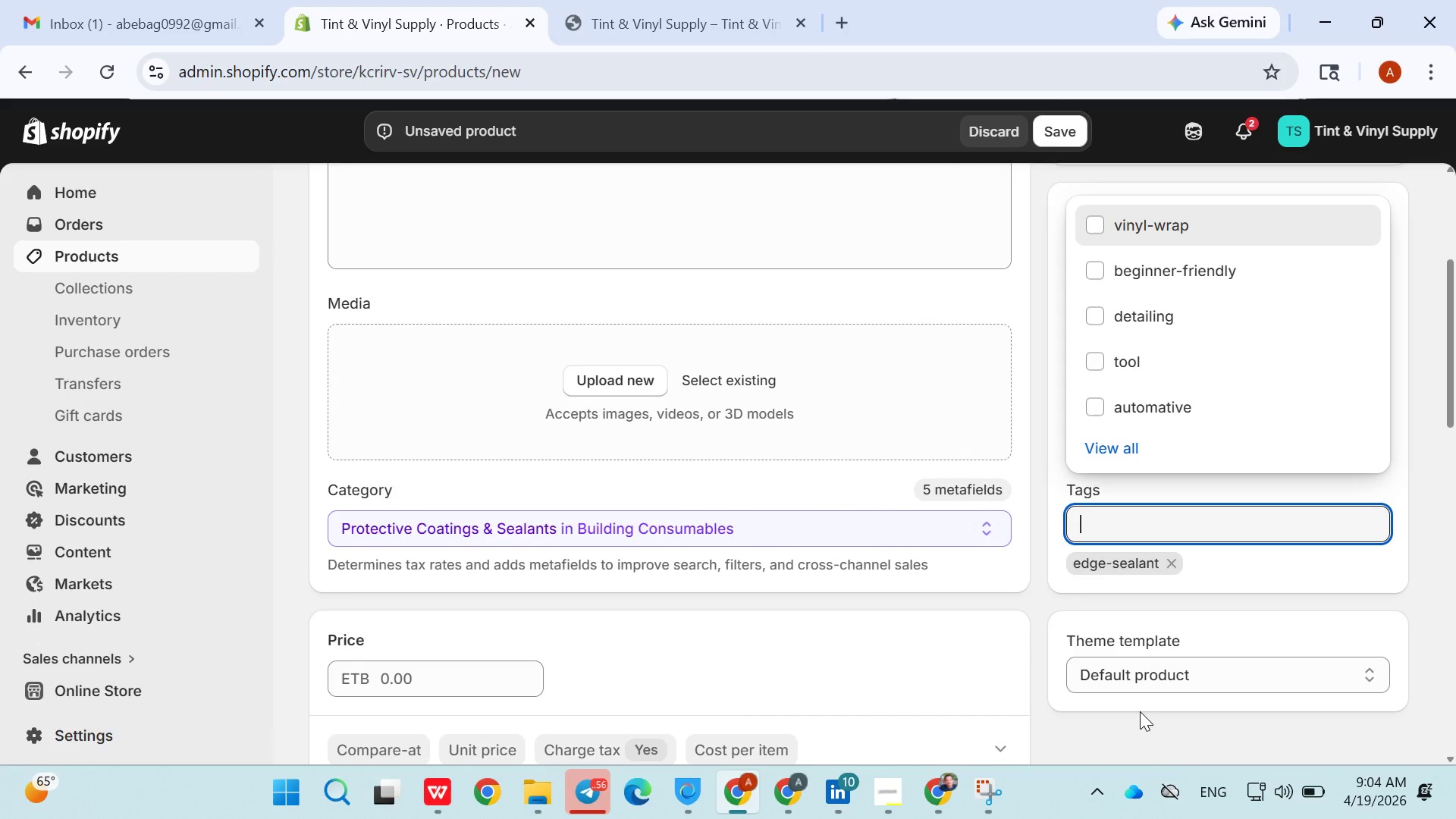 
type(vin)
 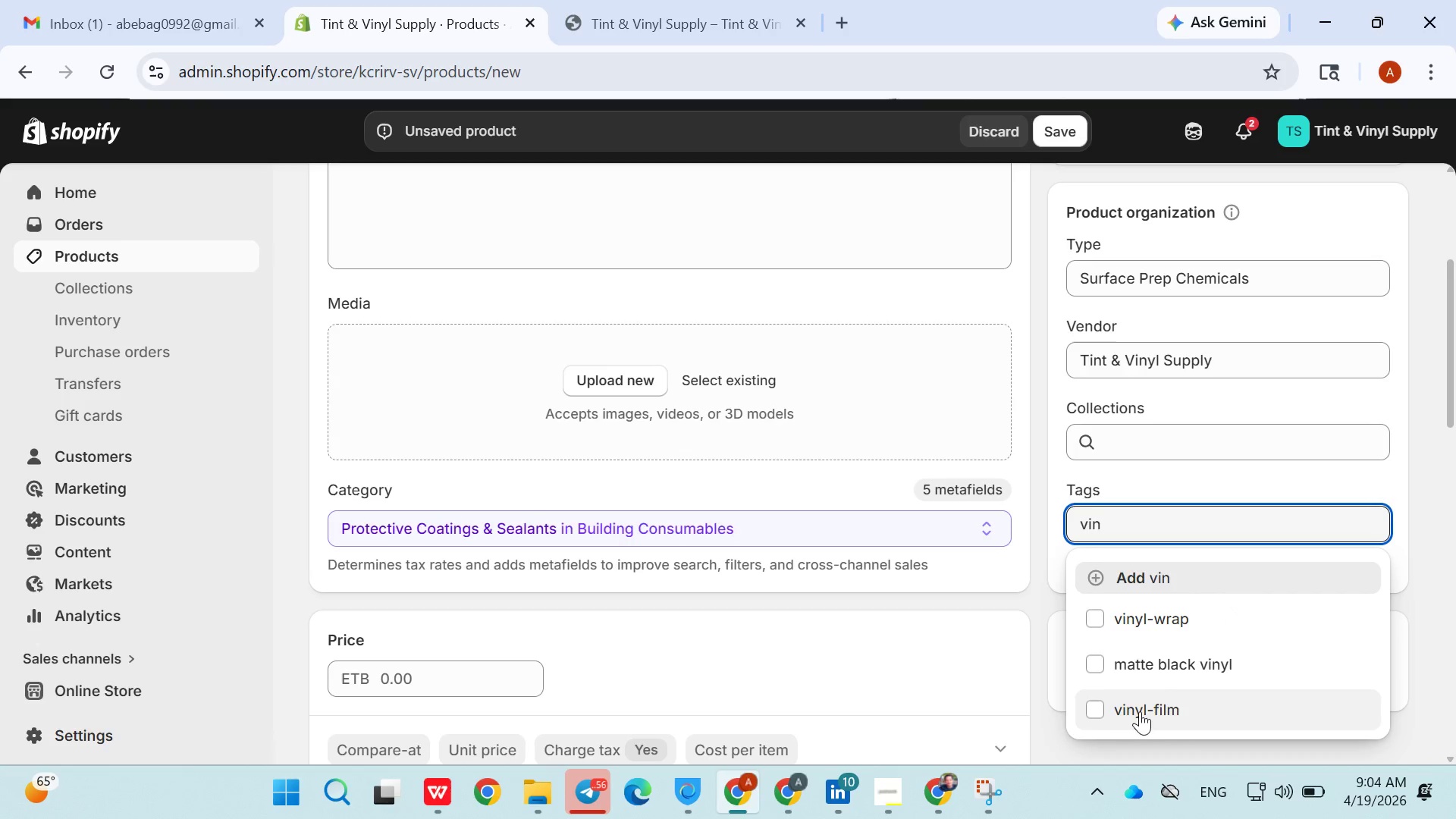 
left_click([1150, 617])
 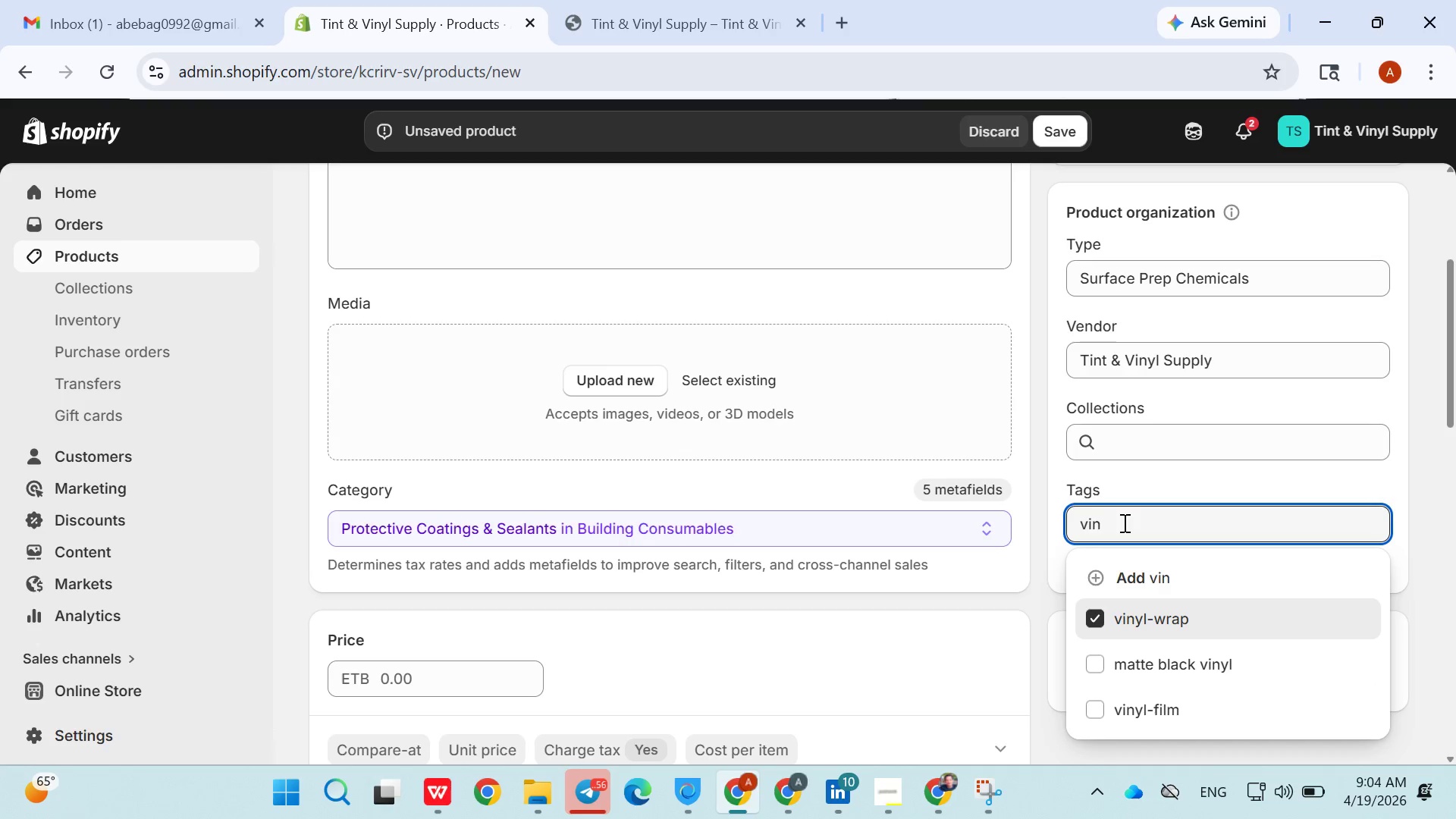 
left_click([1123, 522])
 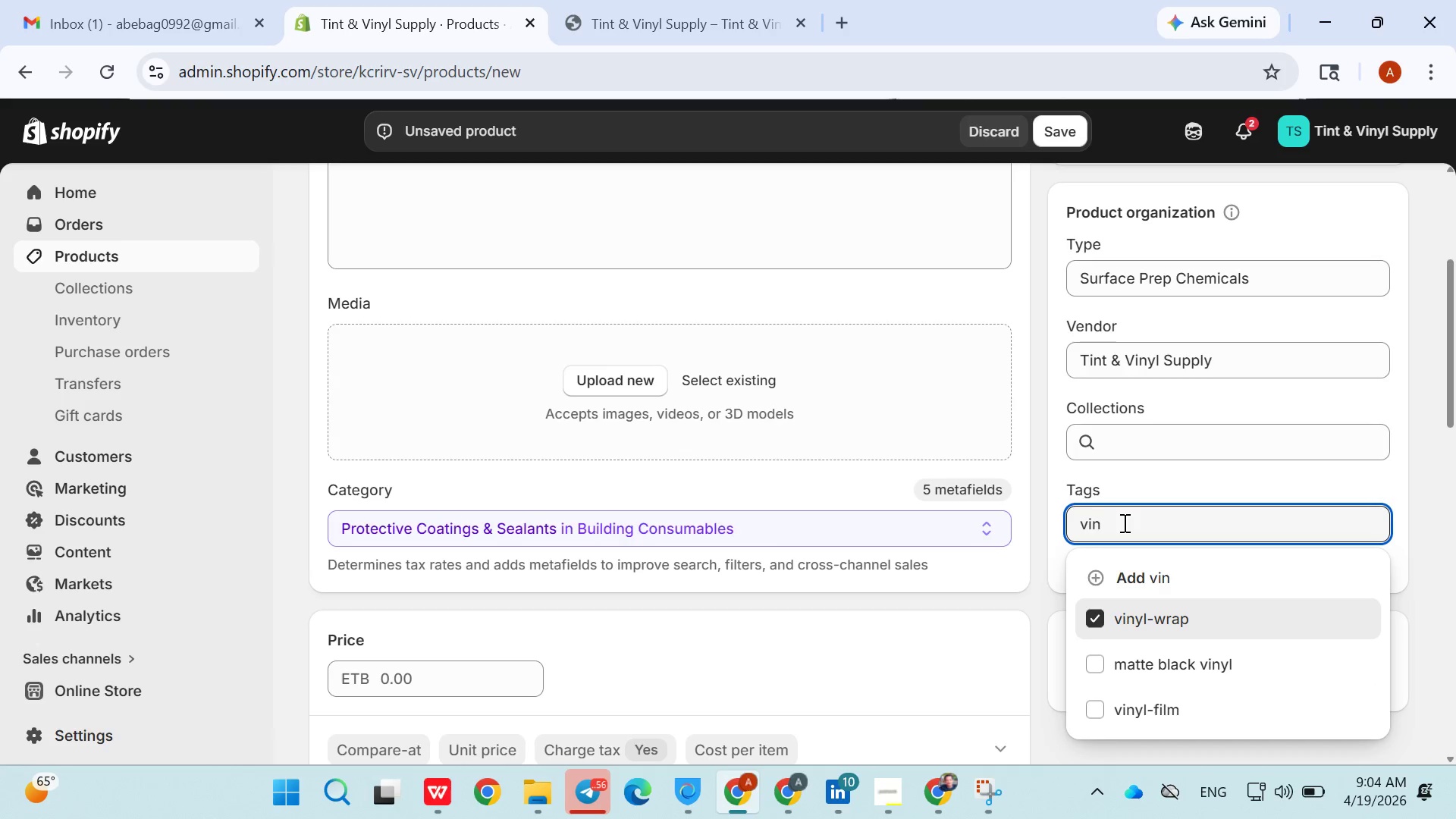 
key(Backspace)
 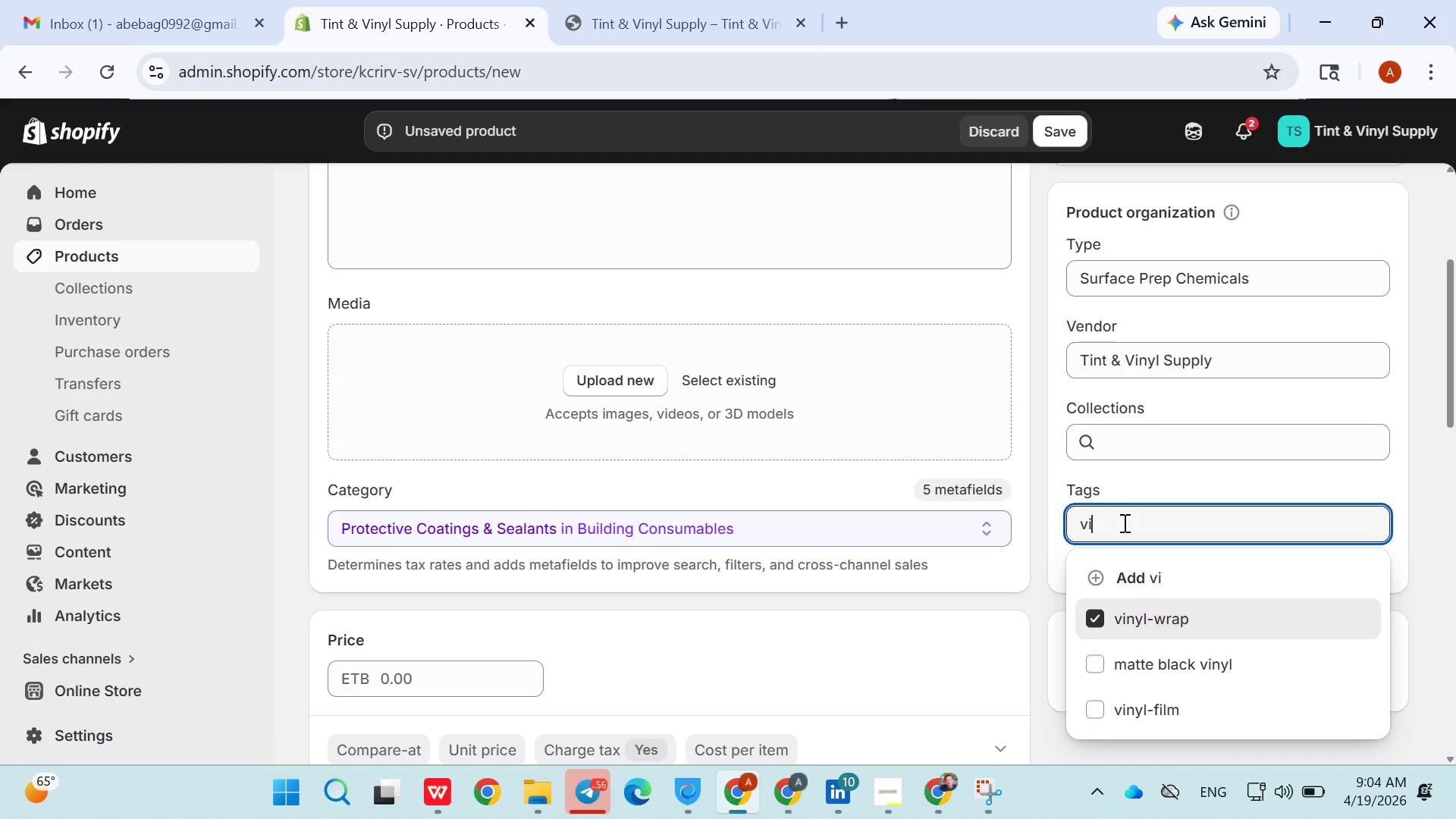 
key(Backspace)
 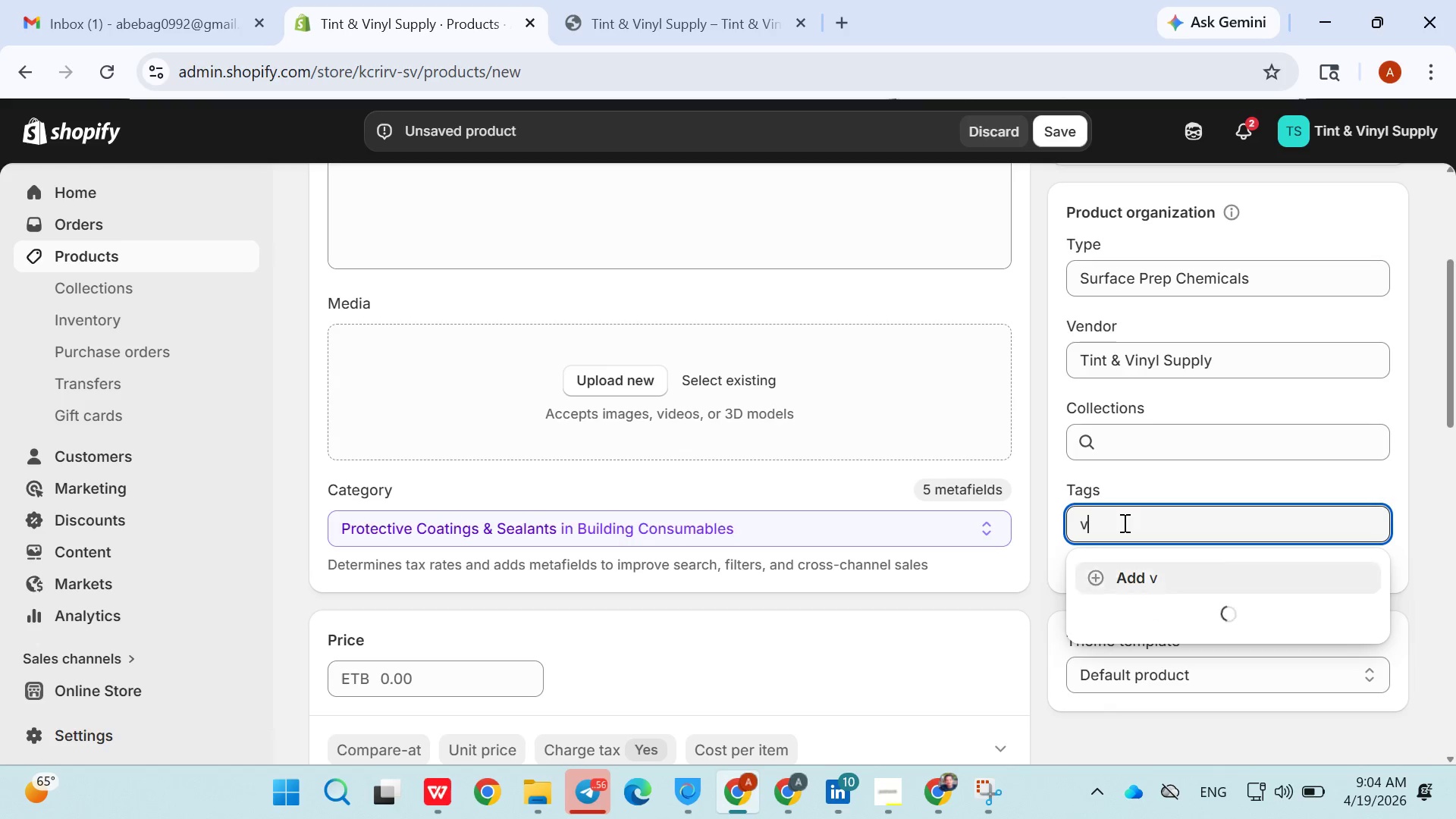 
key(Backspace)
 